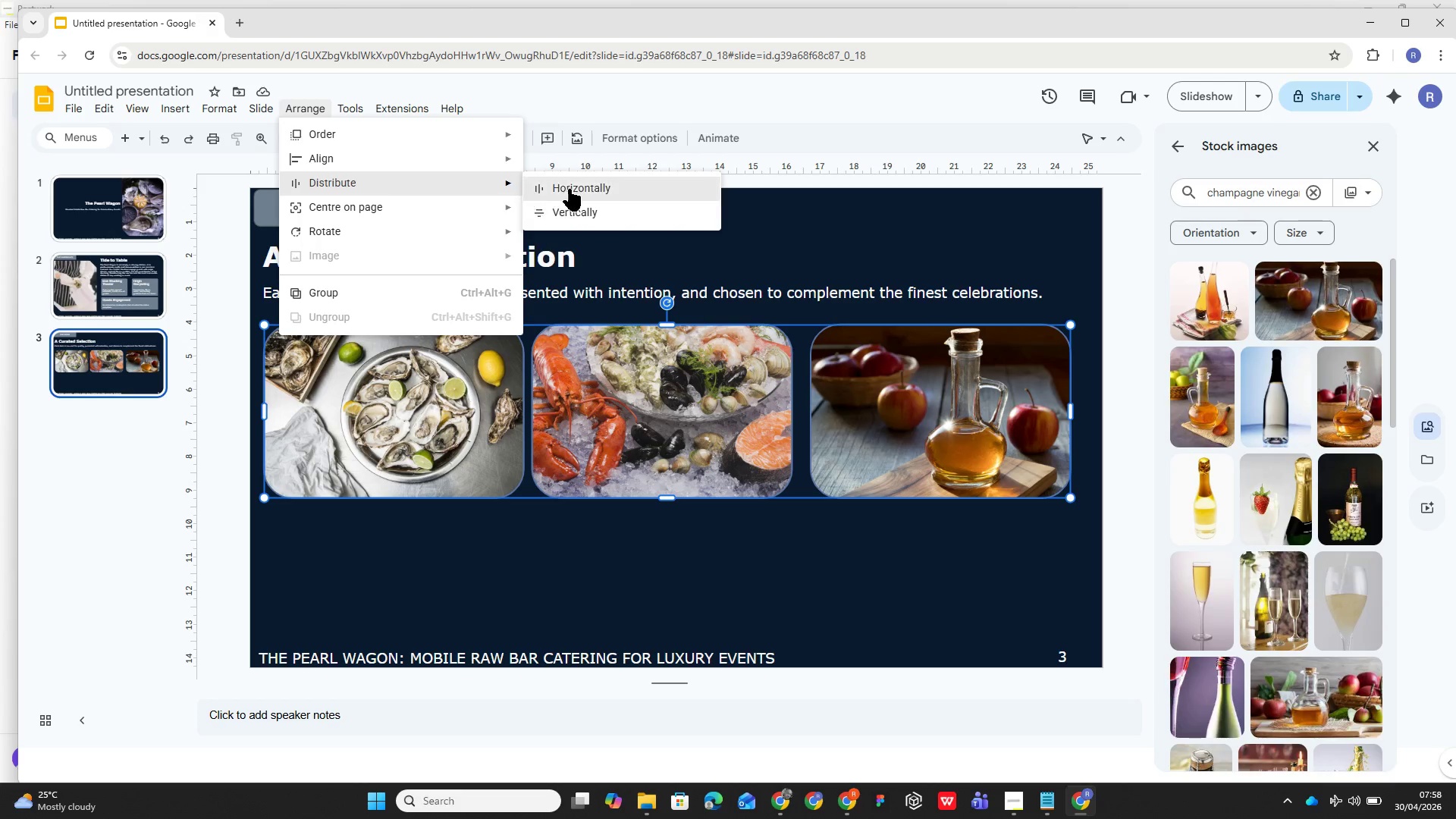 
left_click([572, 187])
 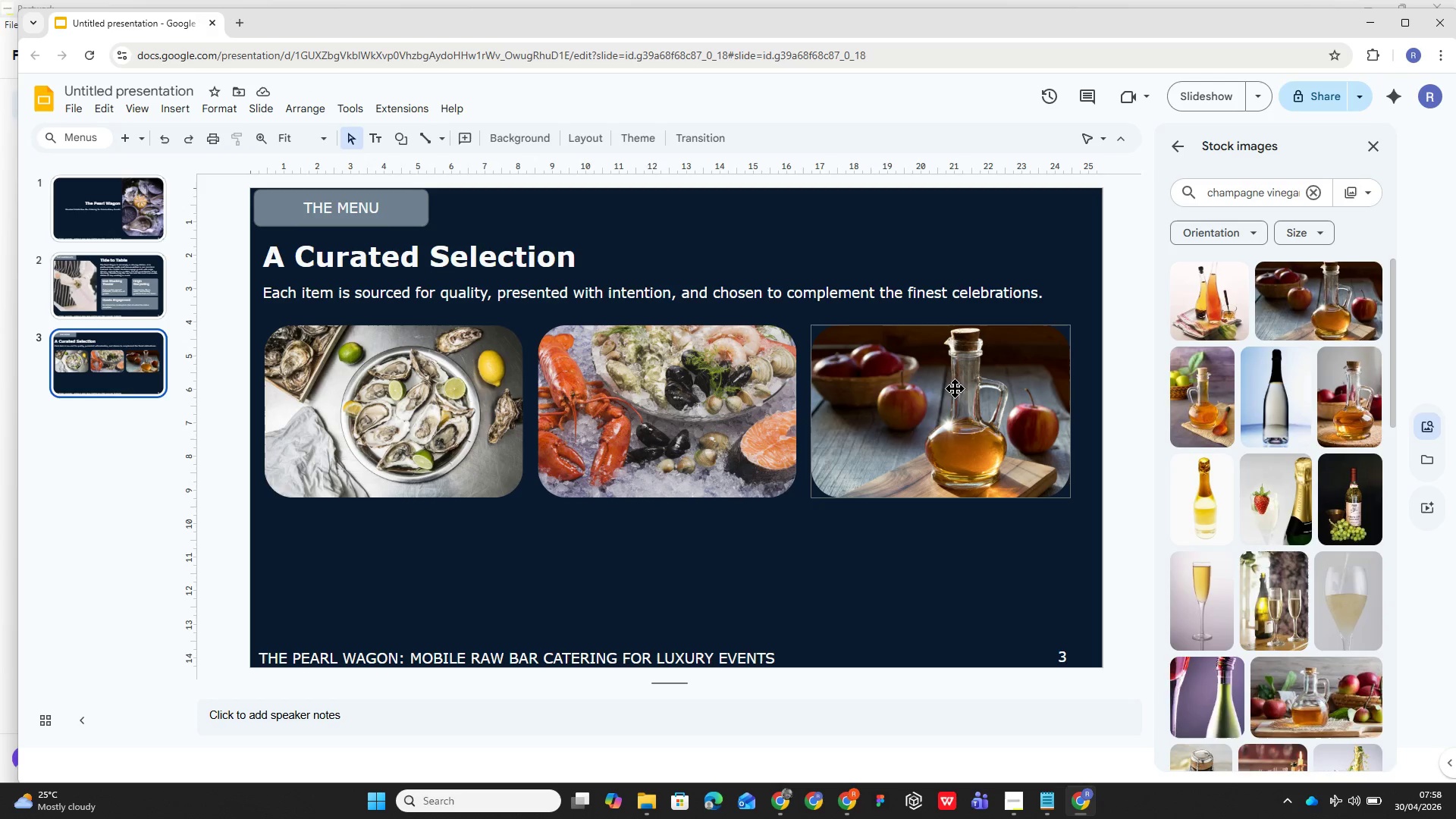 
wait(7.84)
 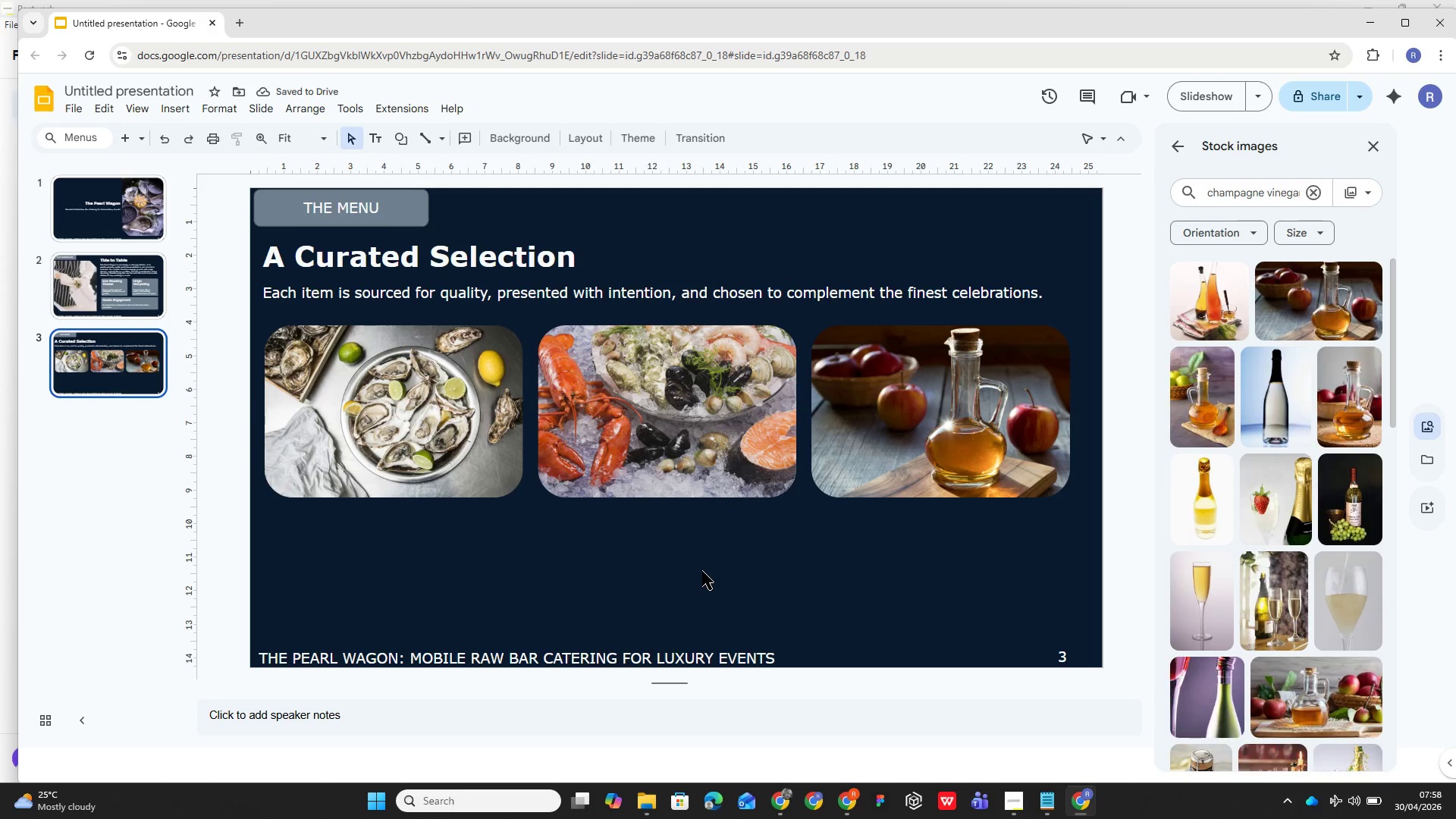 
left_click_drag(start_coordinate=[1028, 378], to_coordinate=[1046, 378])
 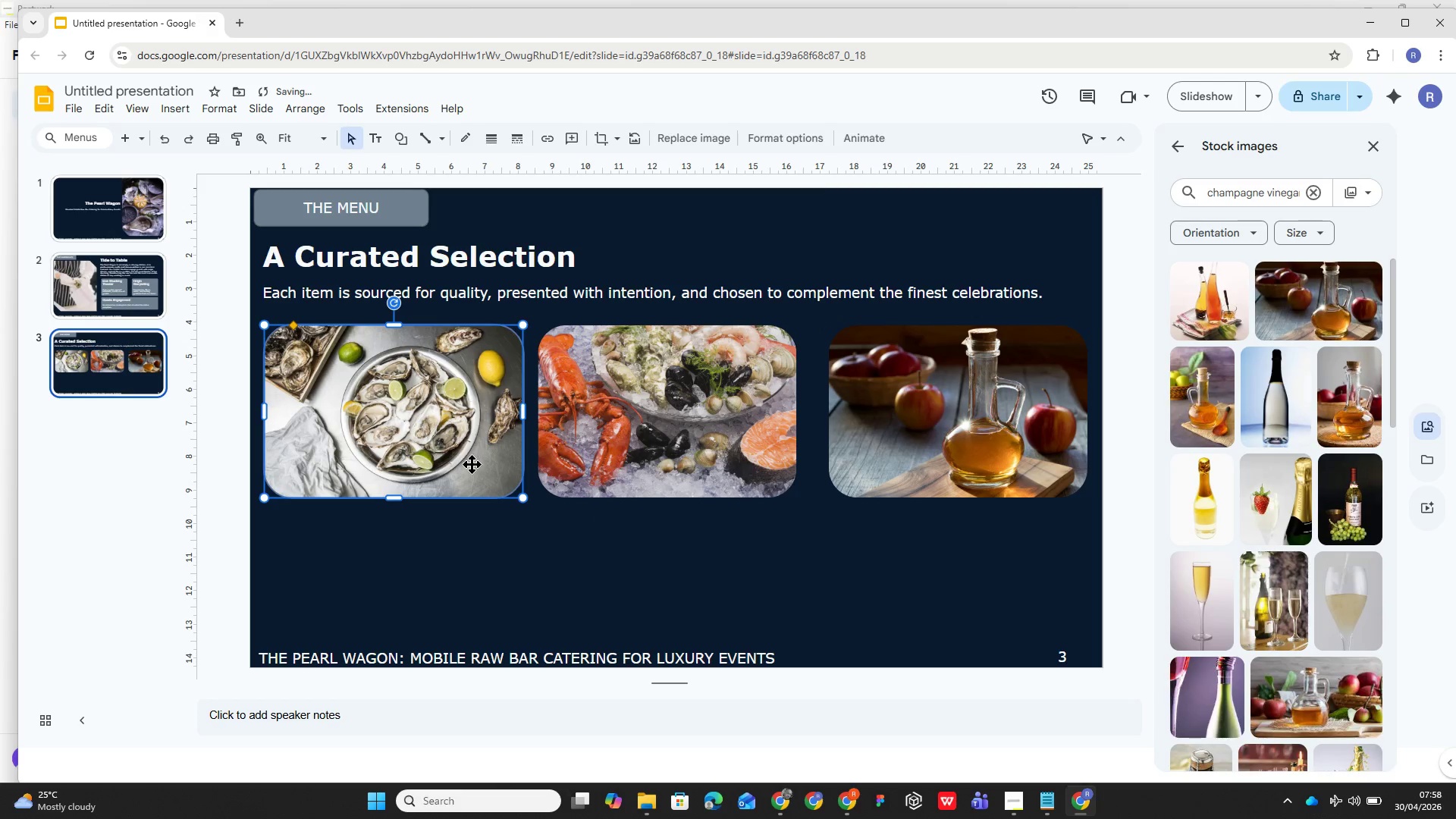 
hold_key(key=ControlLeft, duration=2.14)
left_click([743, 465])
 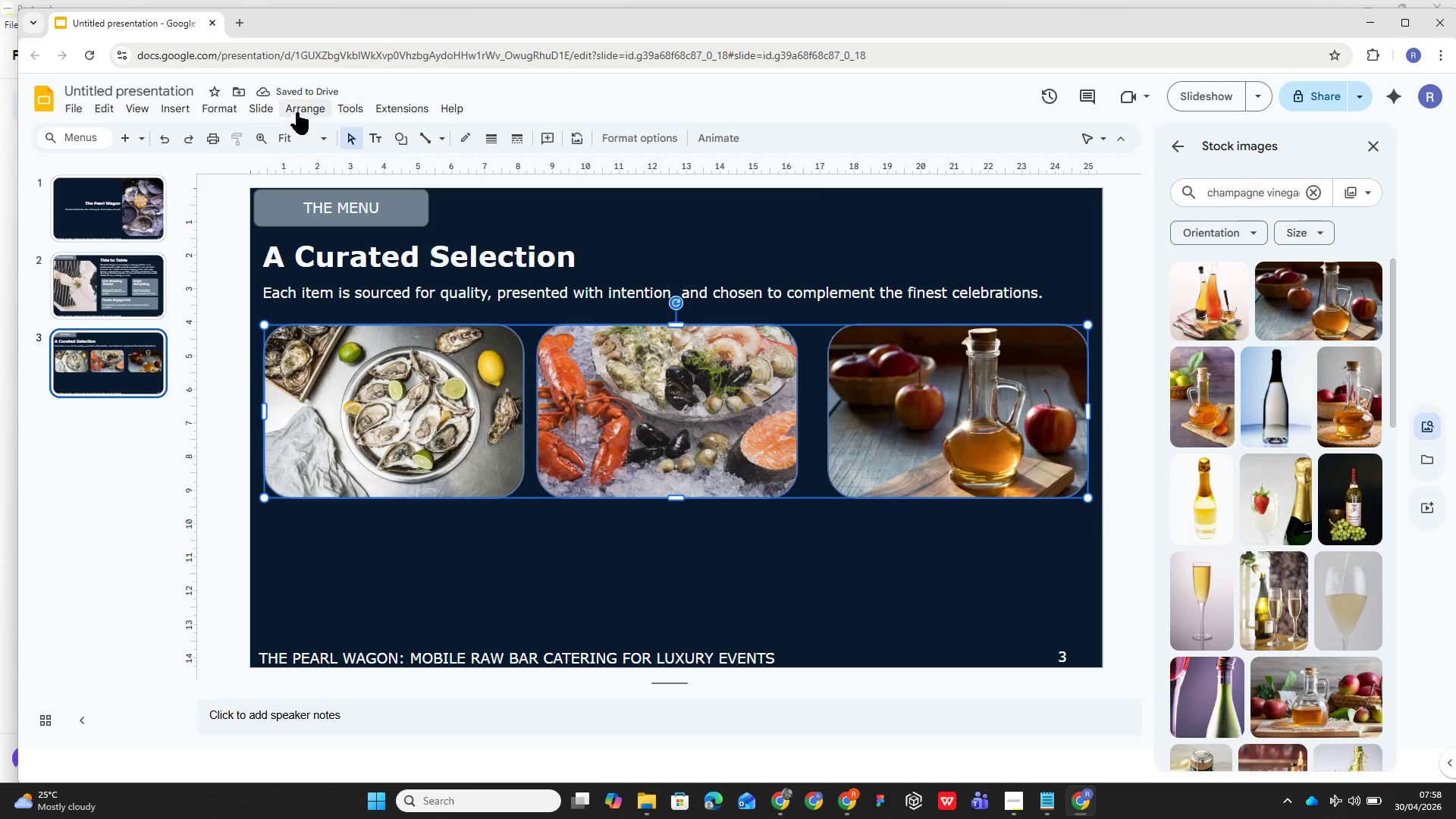 
left_click([297, 112])
 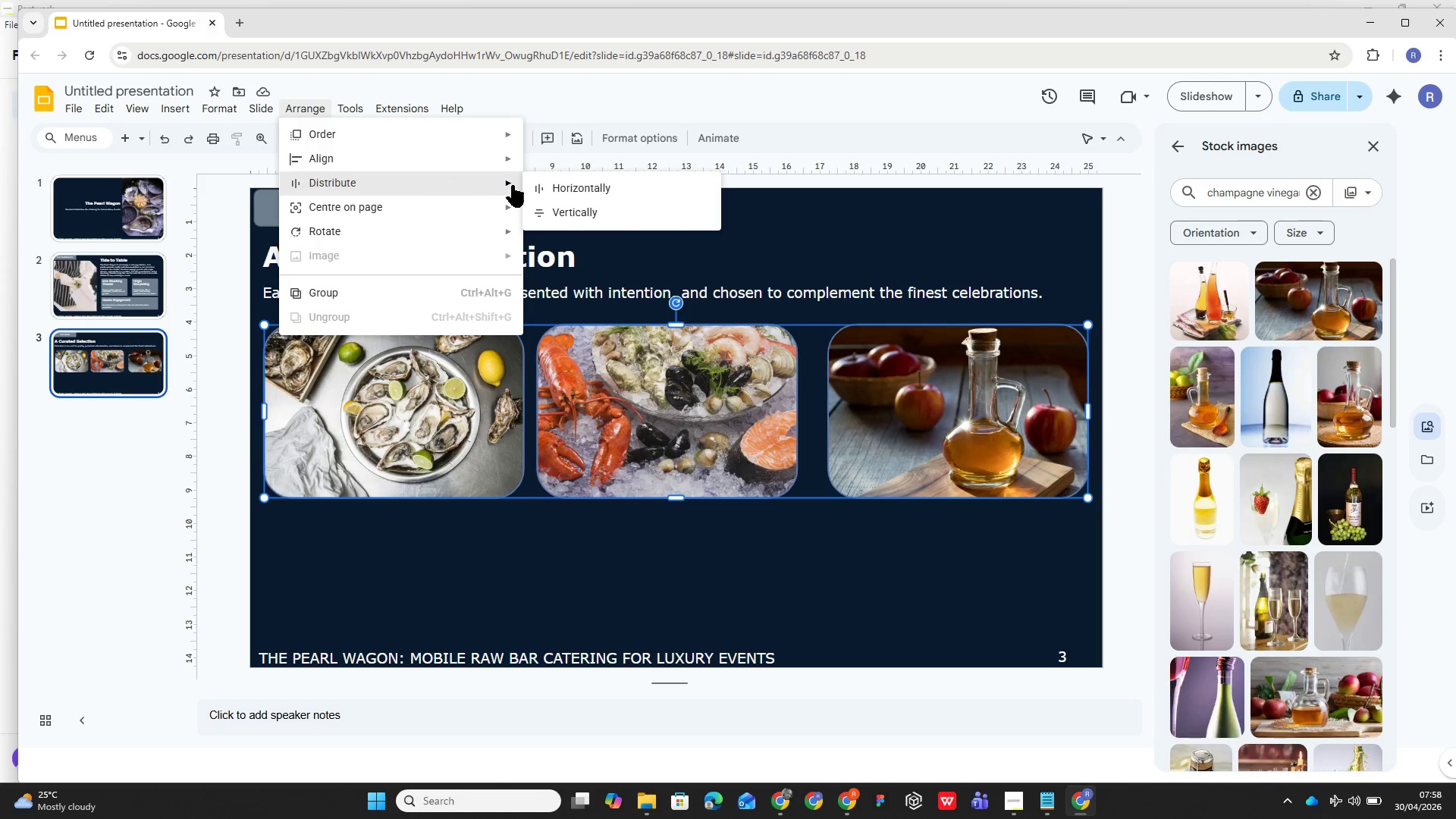 
left_click([562, 183])
 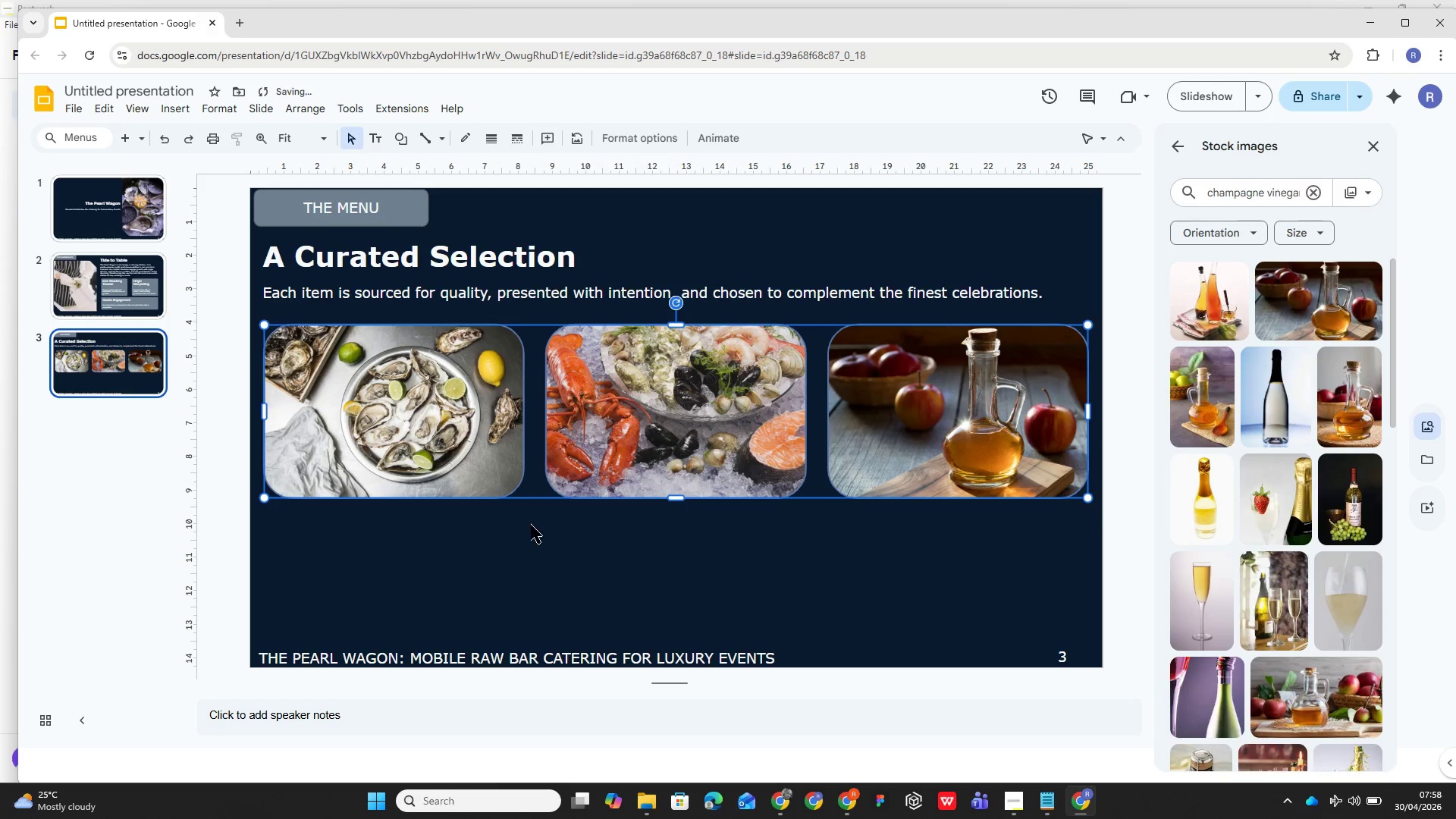 
left_click([534, 523])
 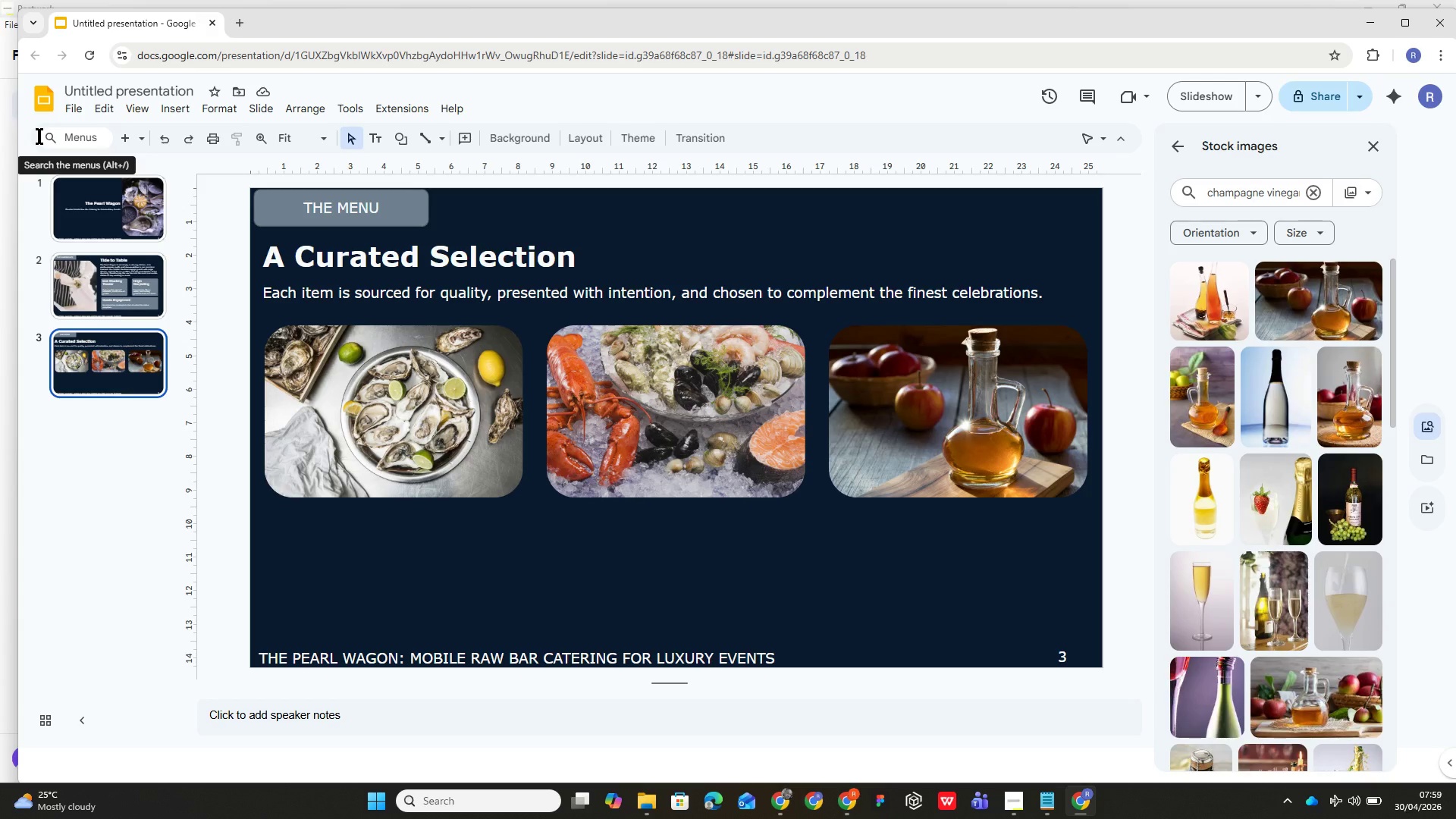 
wait(32.38)
 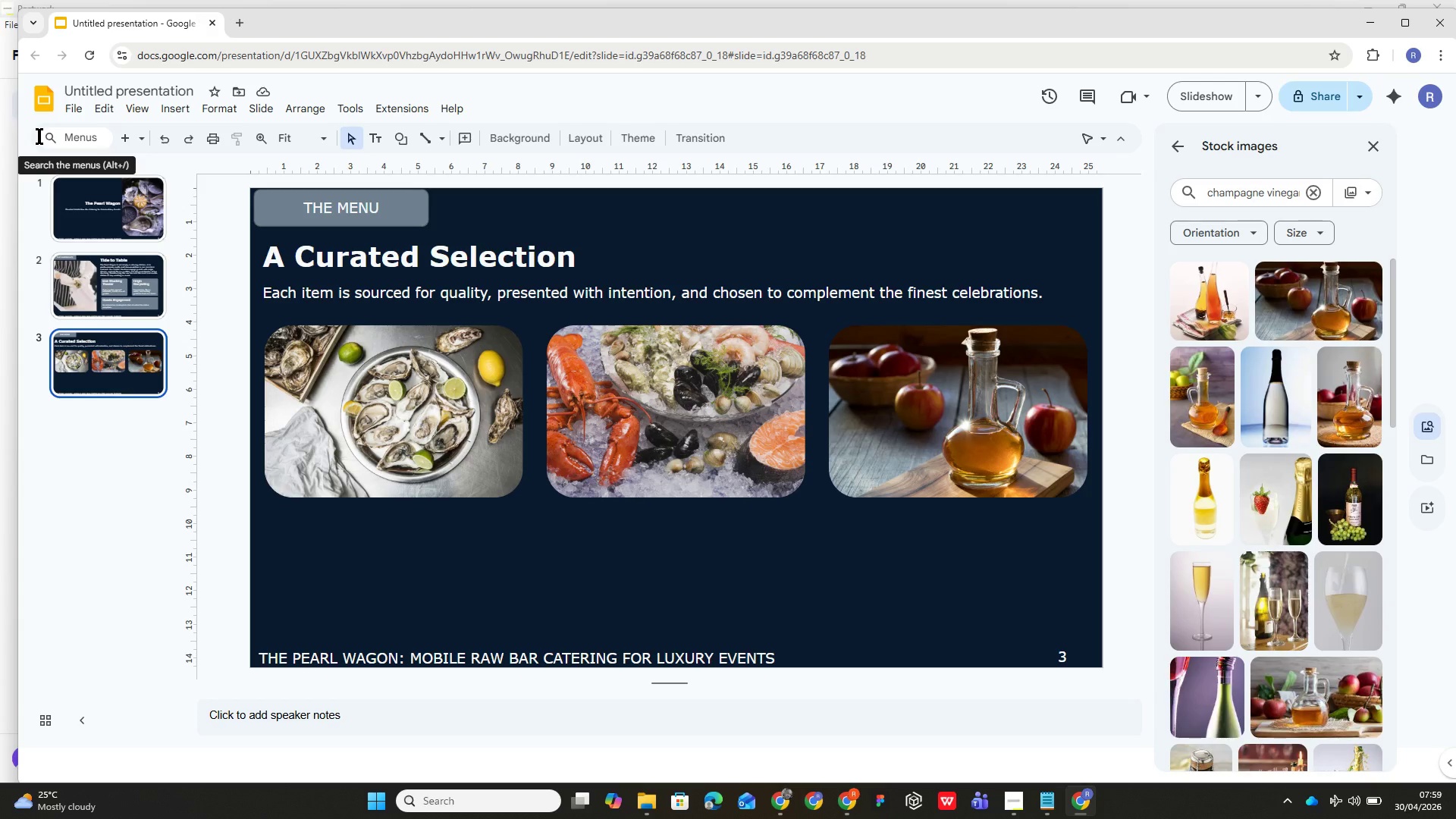 
left_click([184, 111])
 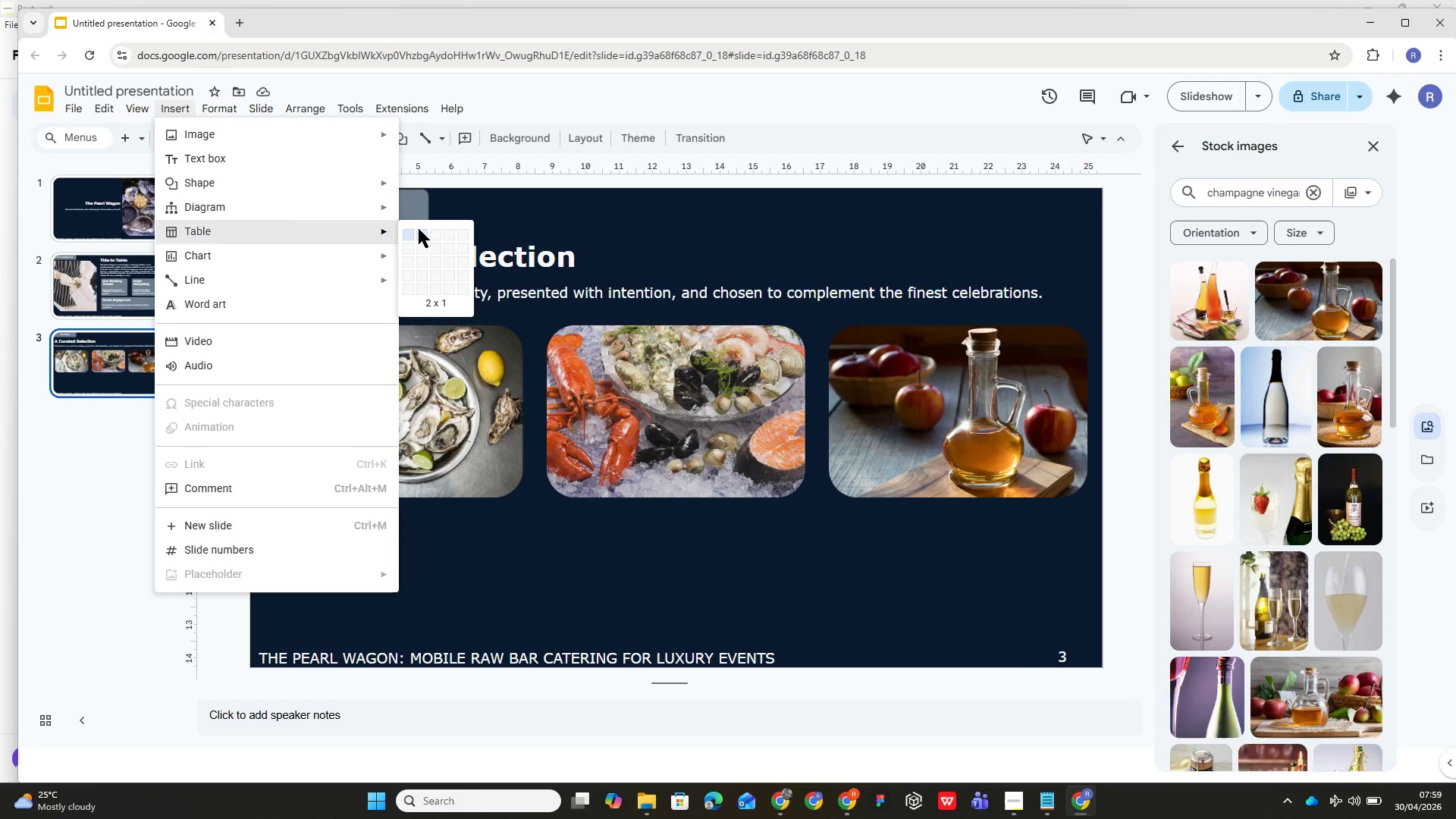 
left_click([411, 232])
 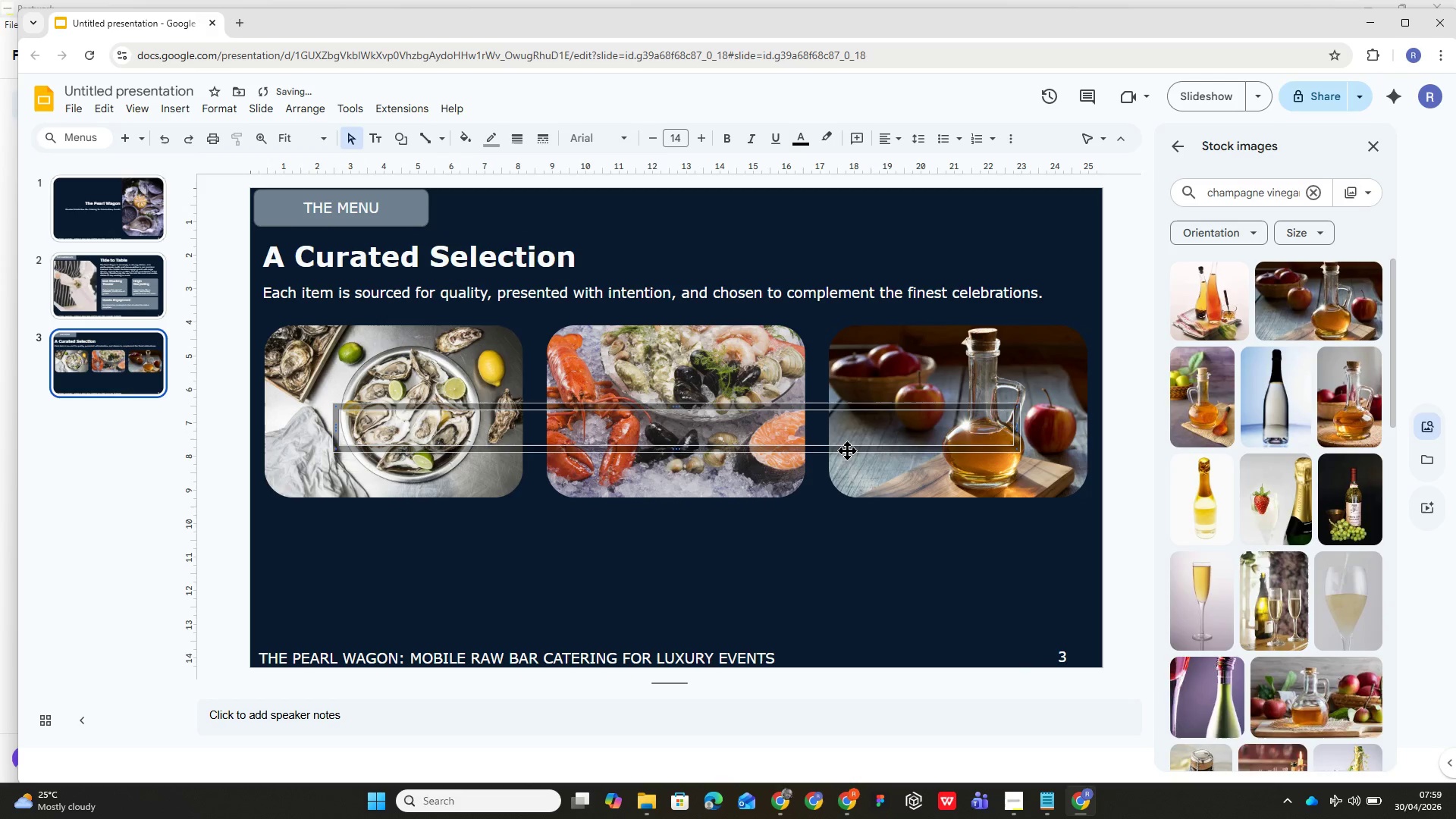 
left_click_drag(start_coordinate=[847, 450], to_coordinate=[771, 547])
 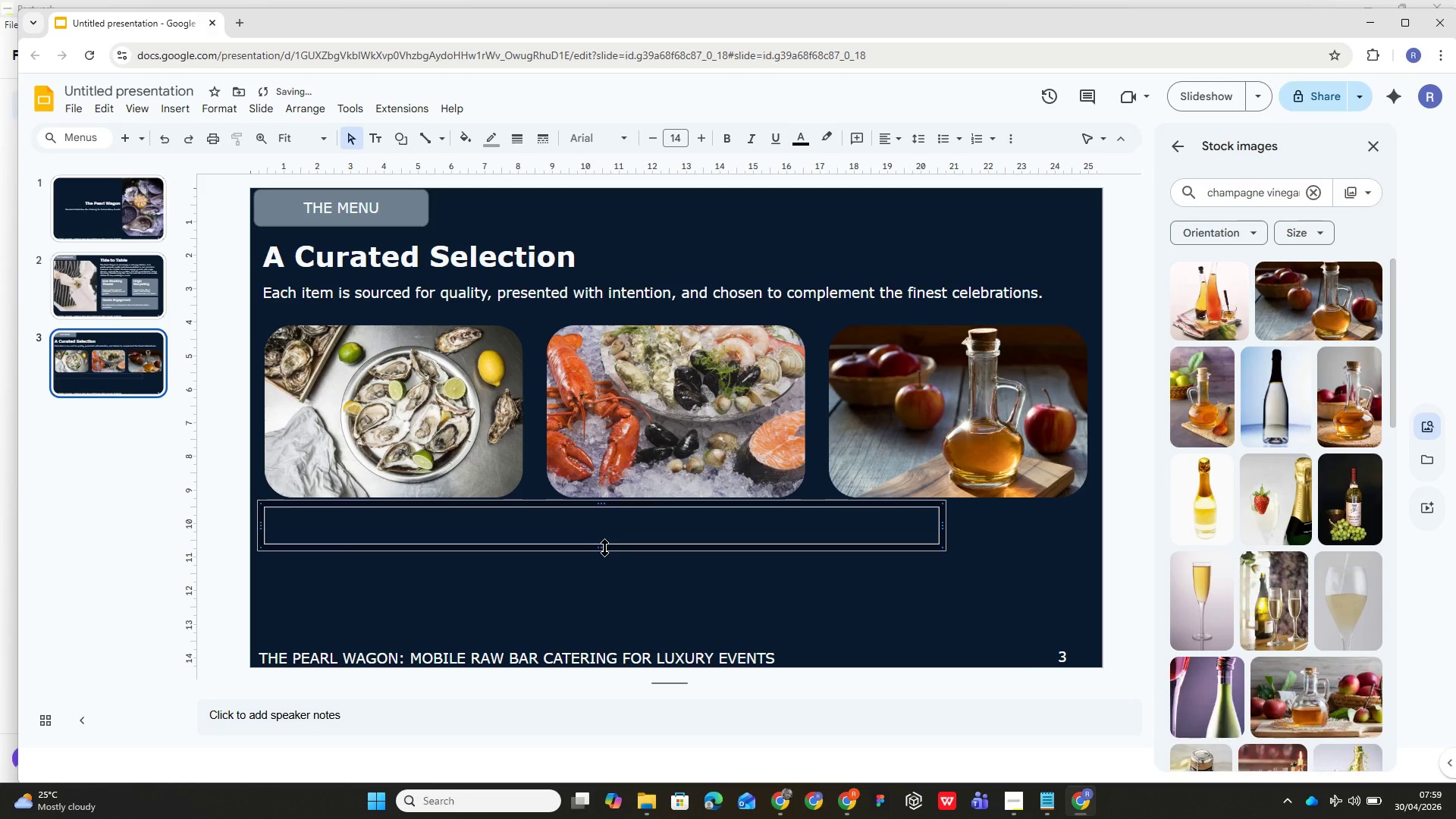 
left_click_drag(start_coordinate=[604, 548], to_coordinate=[607, 633])
 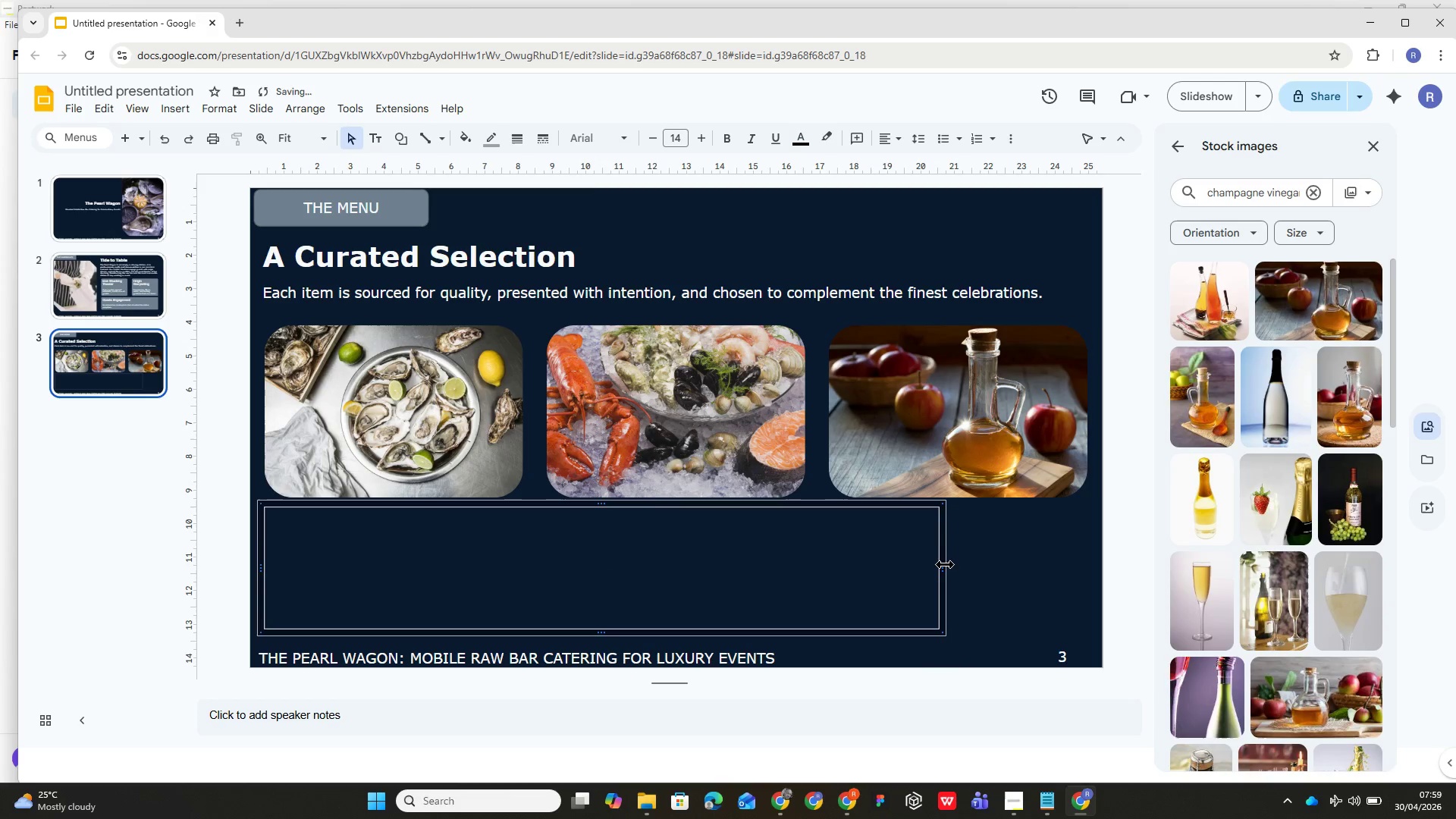 
left_click_drag(start_coordinate=[944, 571], to_coordinate=[527, 622])
 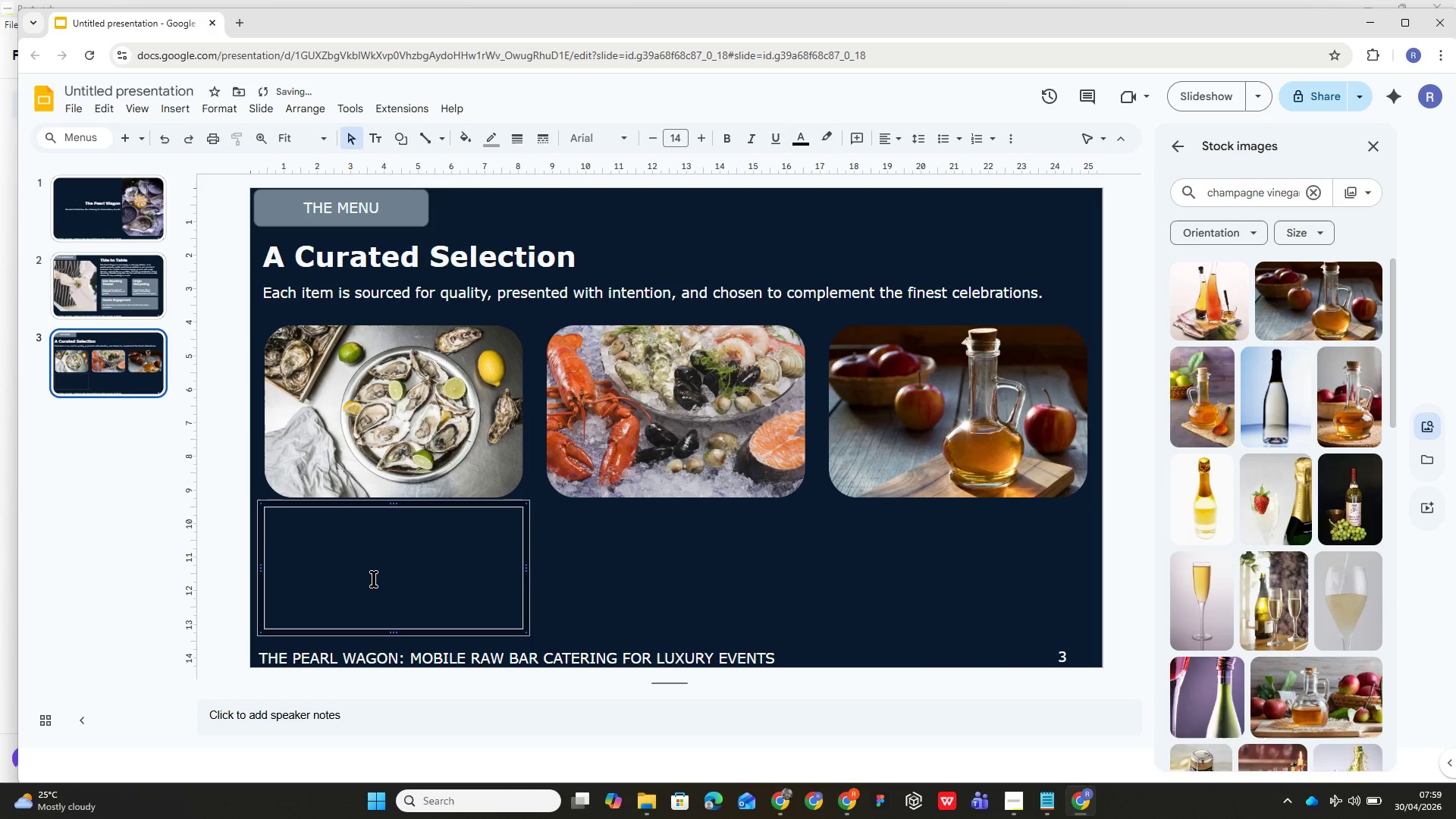 
left_click([374, 545])
 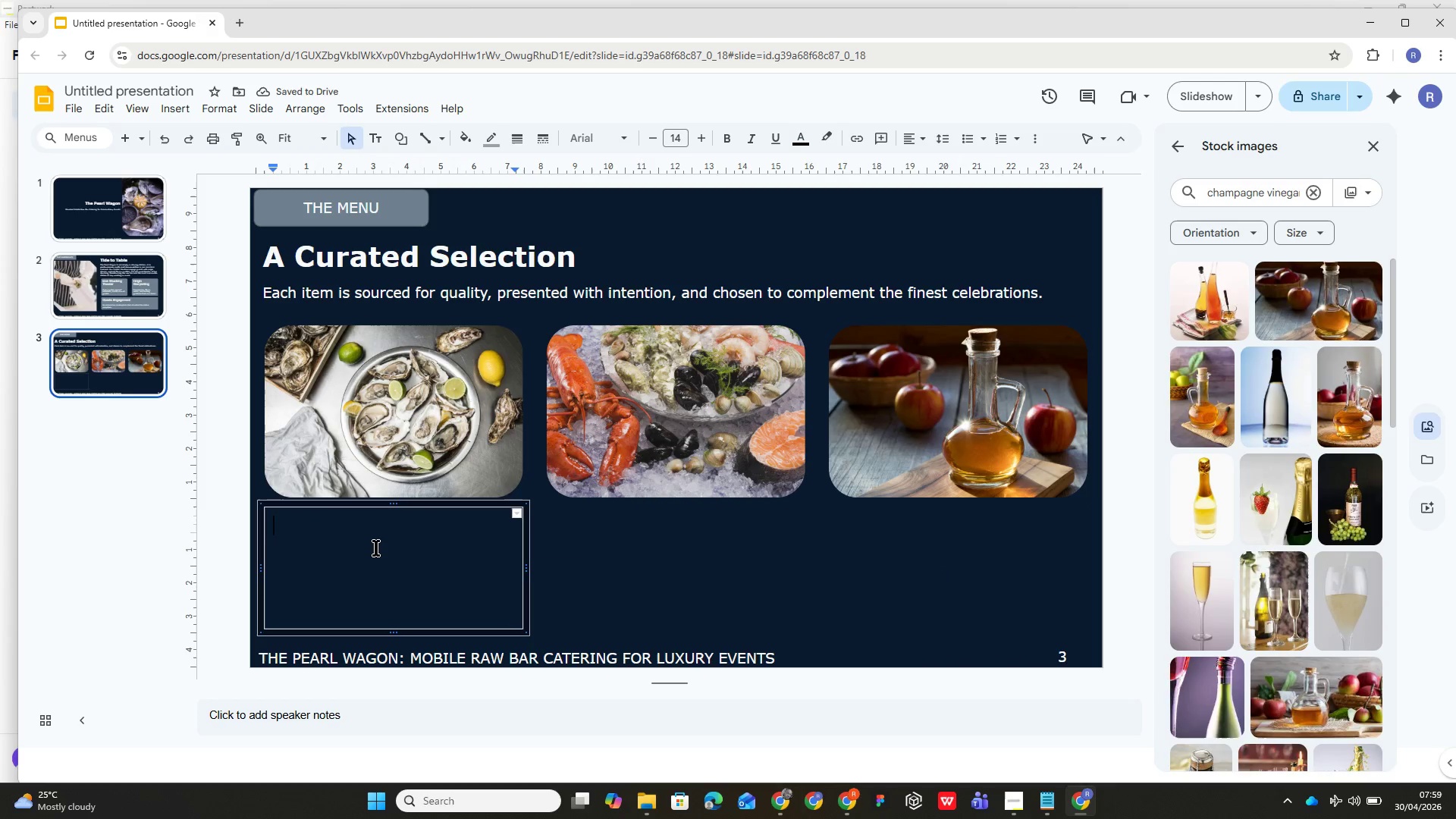 
left_click([376, 549])
 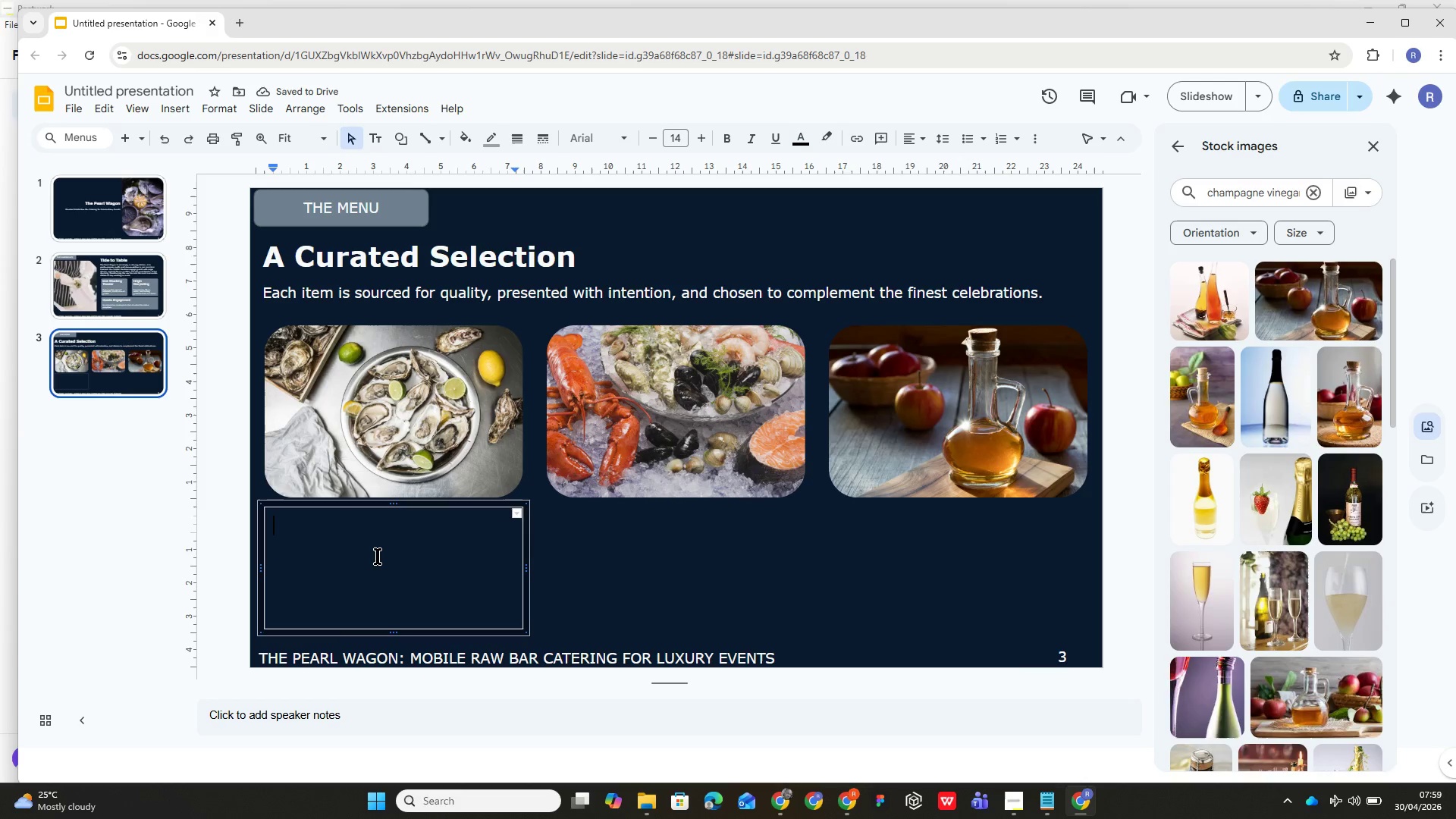 
double_click([378, 556])
 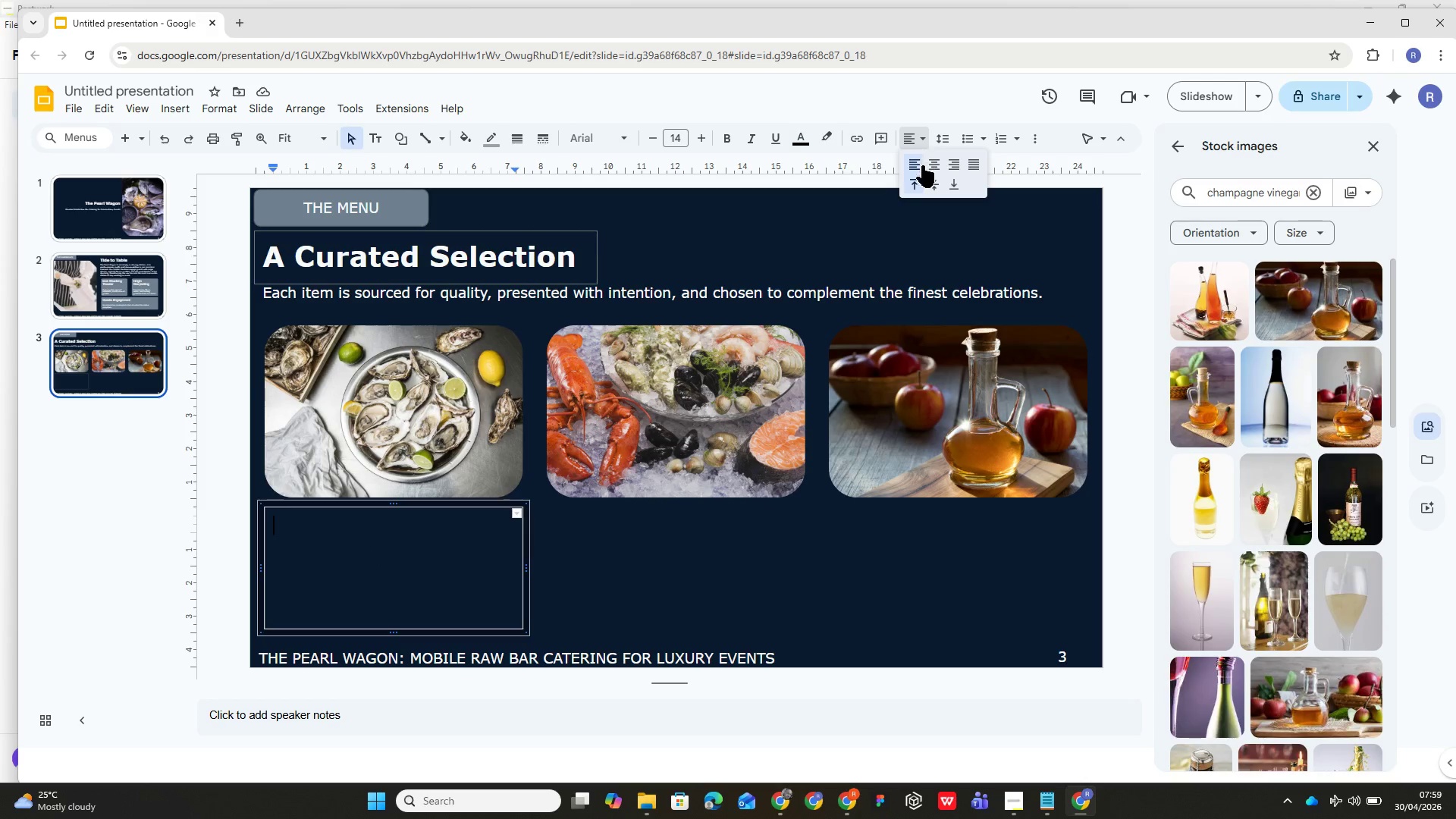 
left_click([369, 551])
 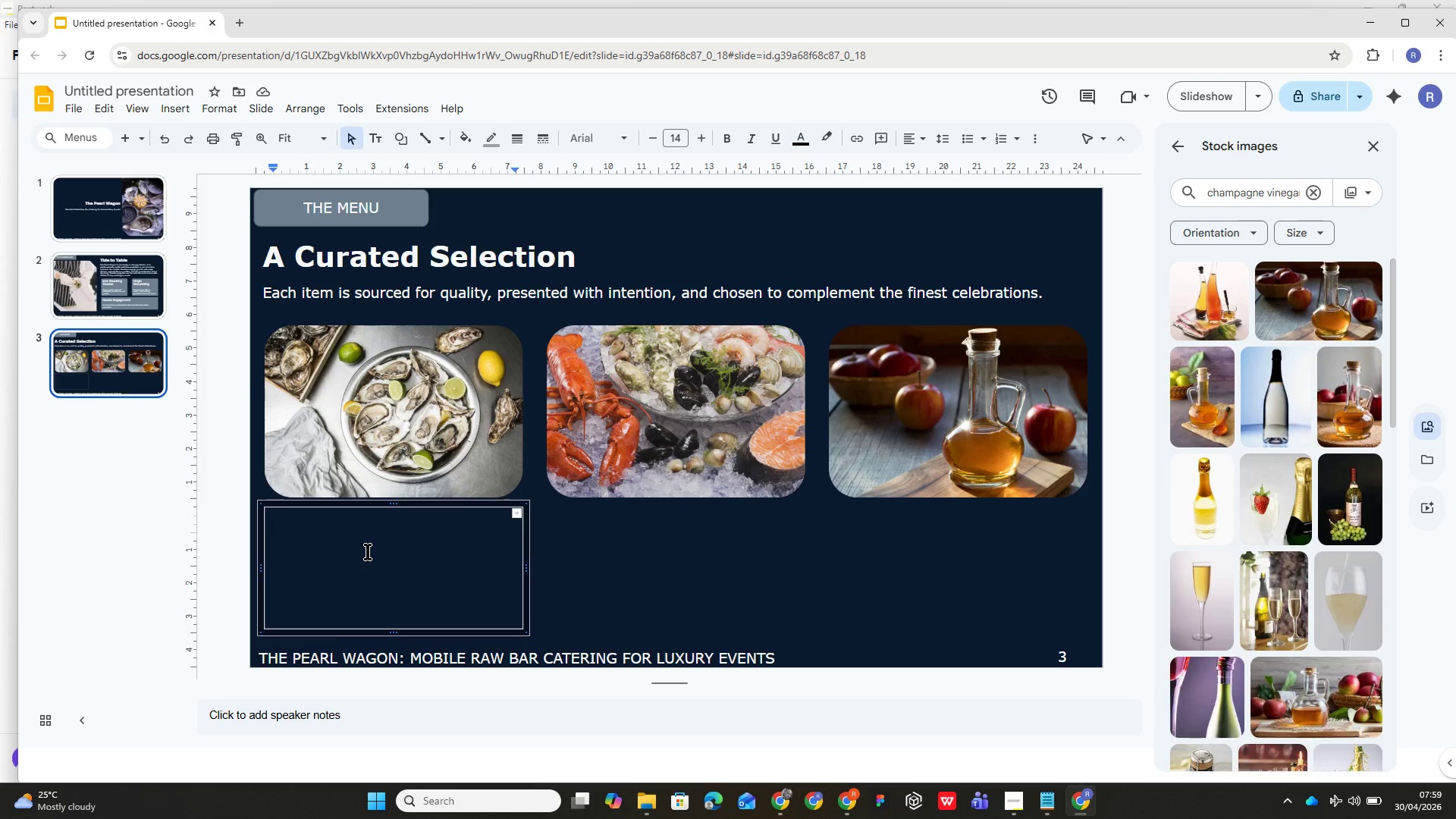 
type(Boutiquw )
 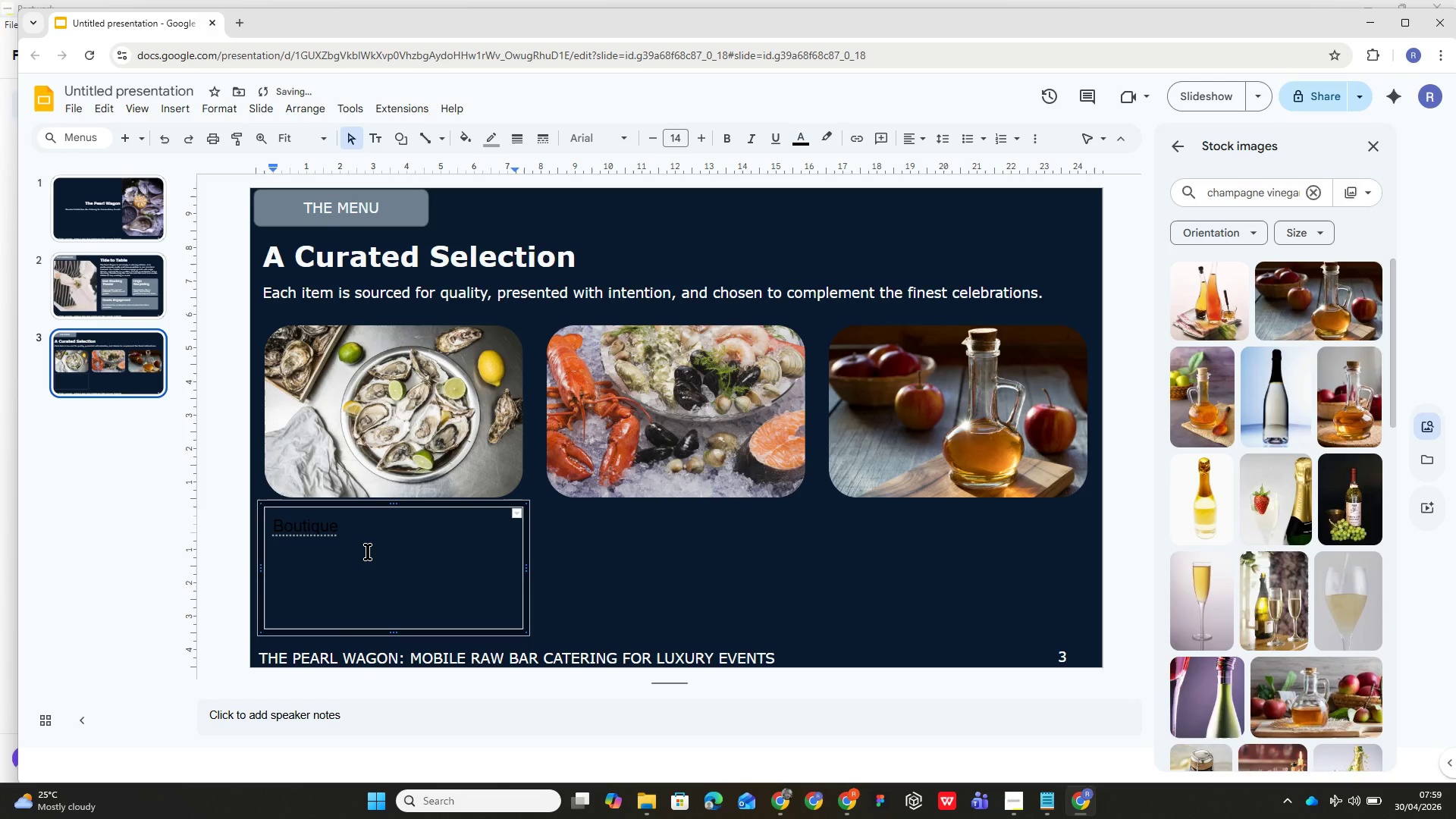 
hold_key(key=ControlLeft, duration=0.42)
 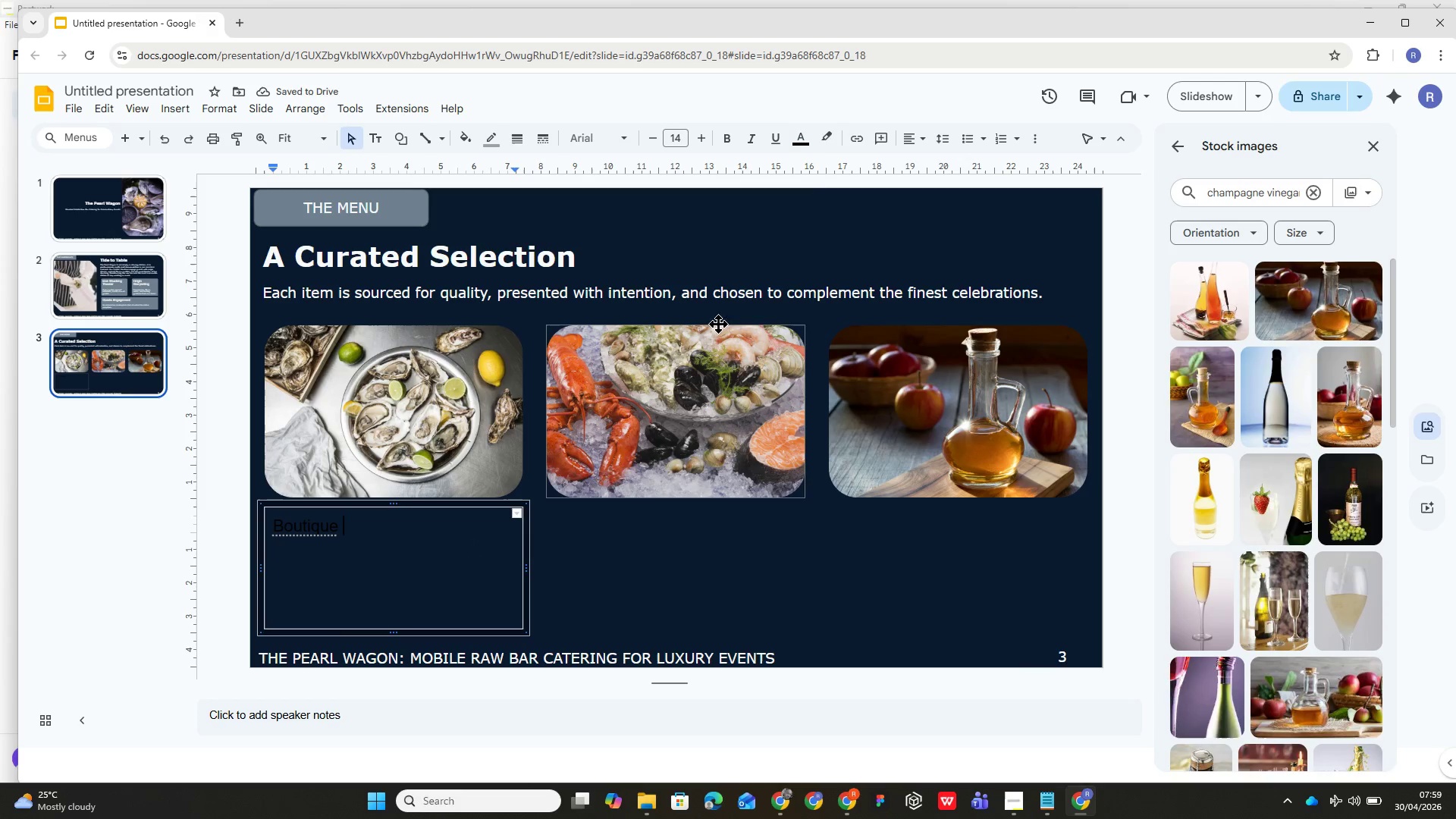 
key(Control+A)
 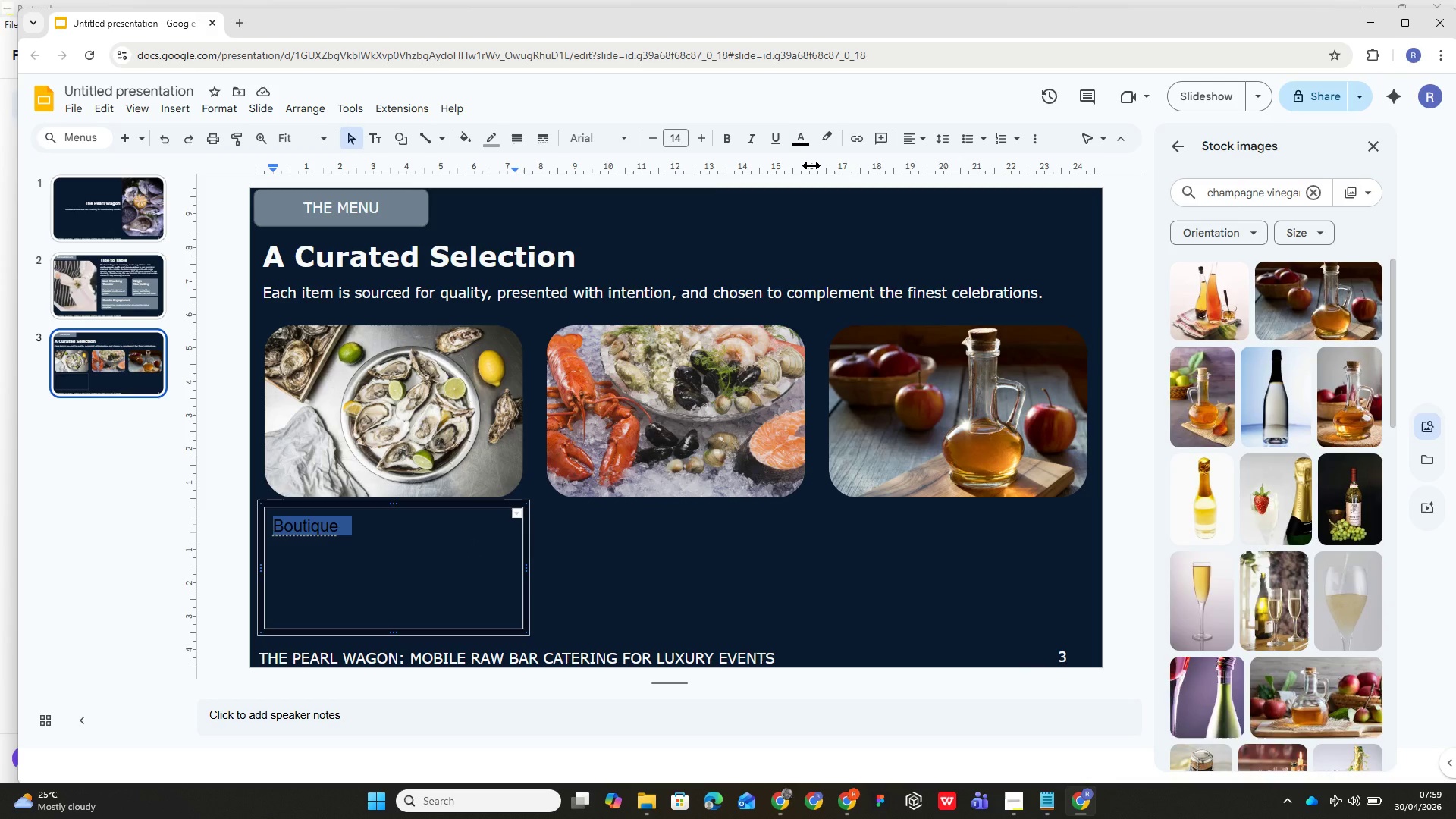 
wait(5.17)
 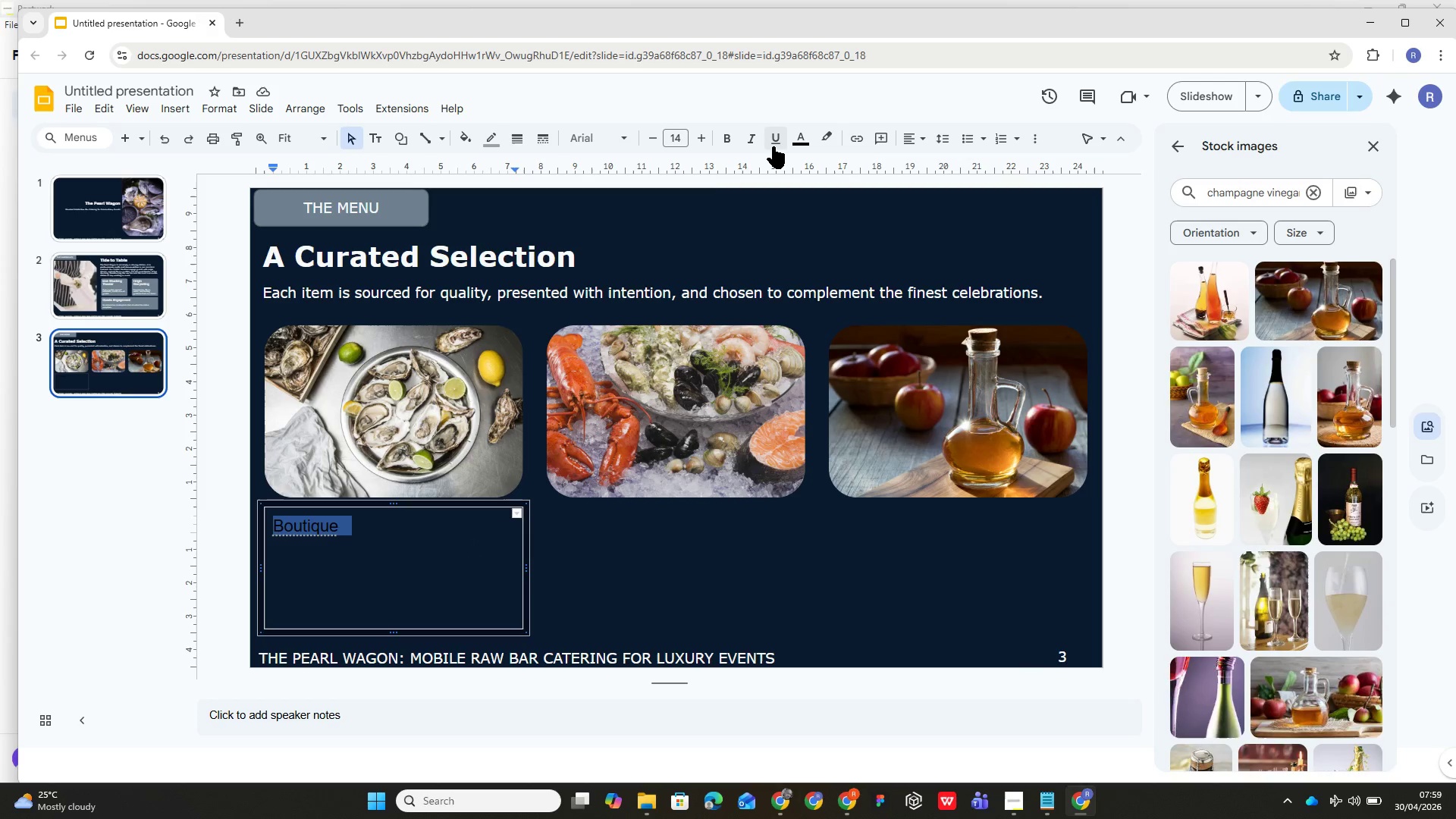 
left_click([802, 139])
 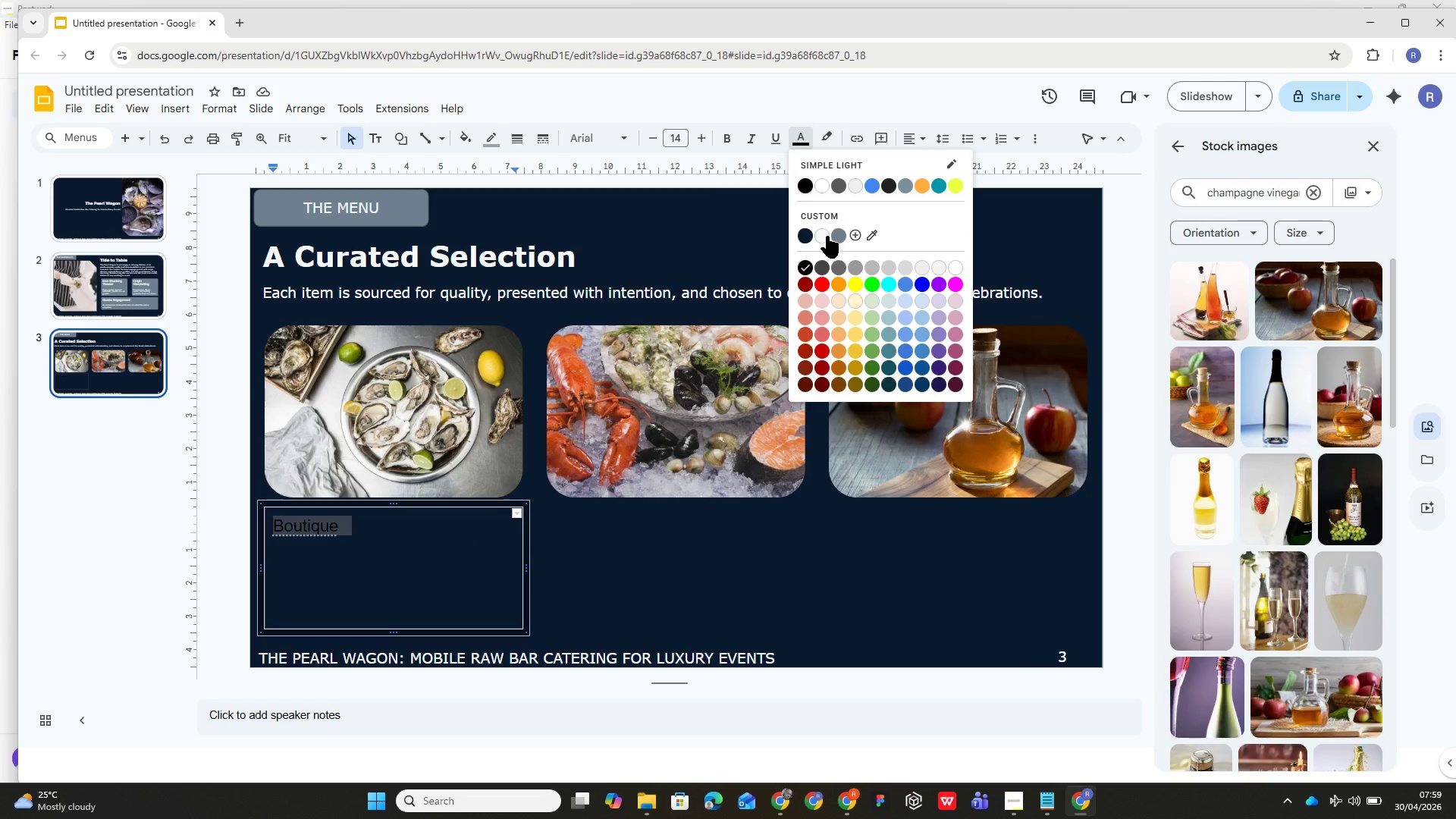 
left_click([826, 234])
 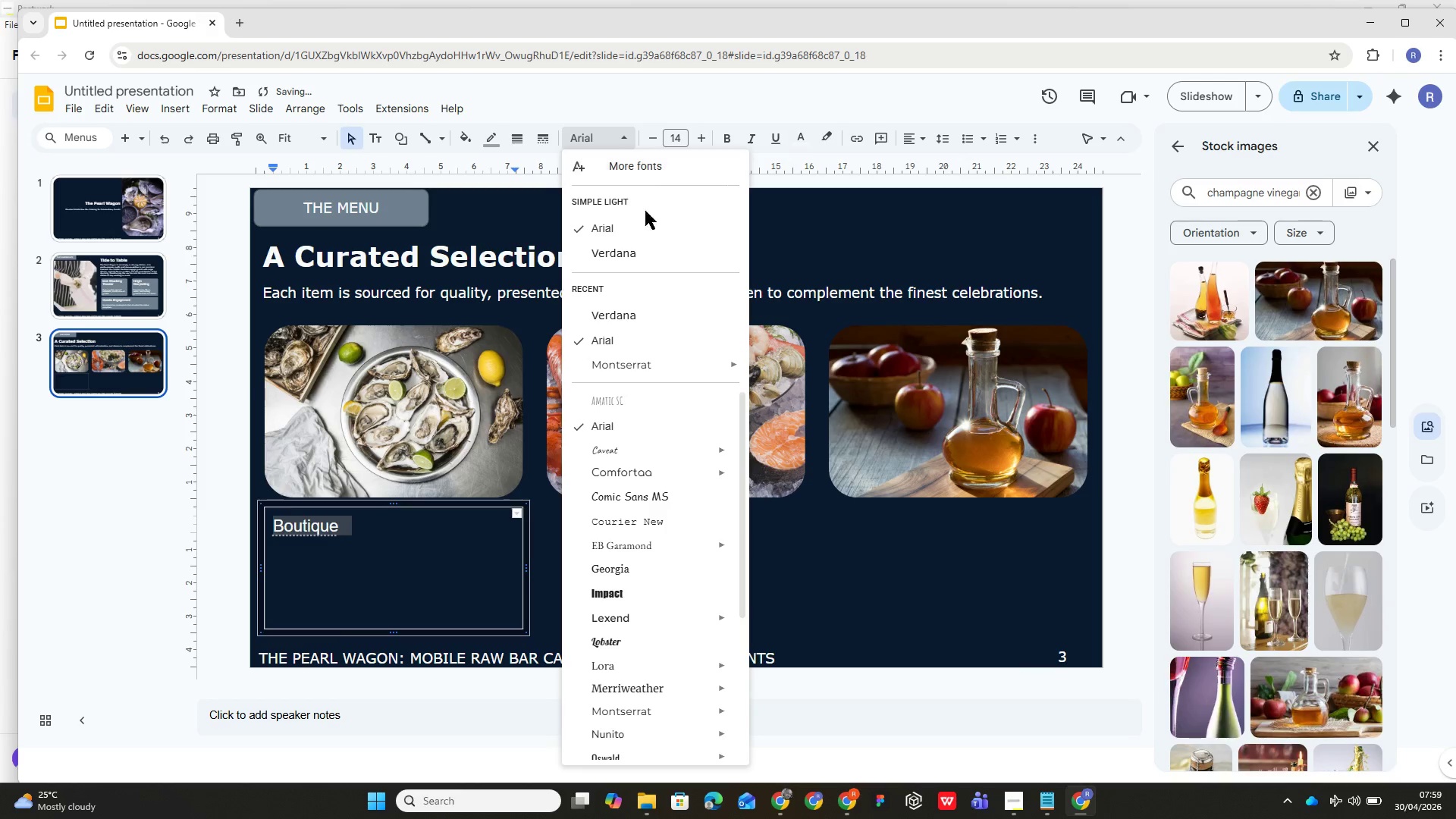 
left_click([654, 246])
 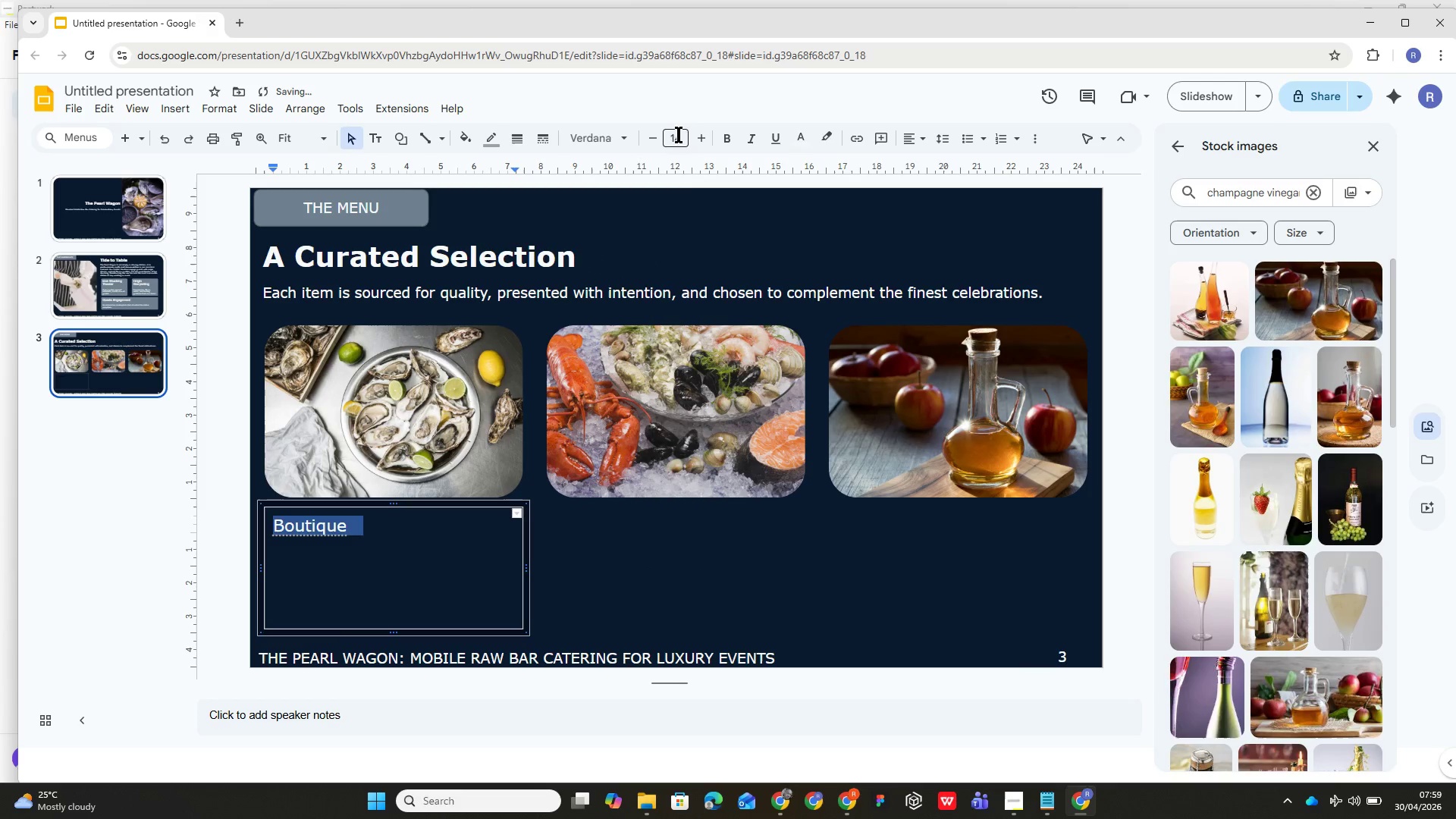 
left_click([679, 137])
 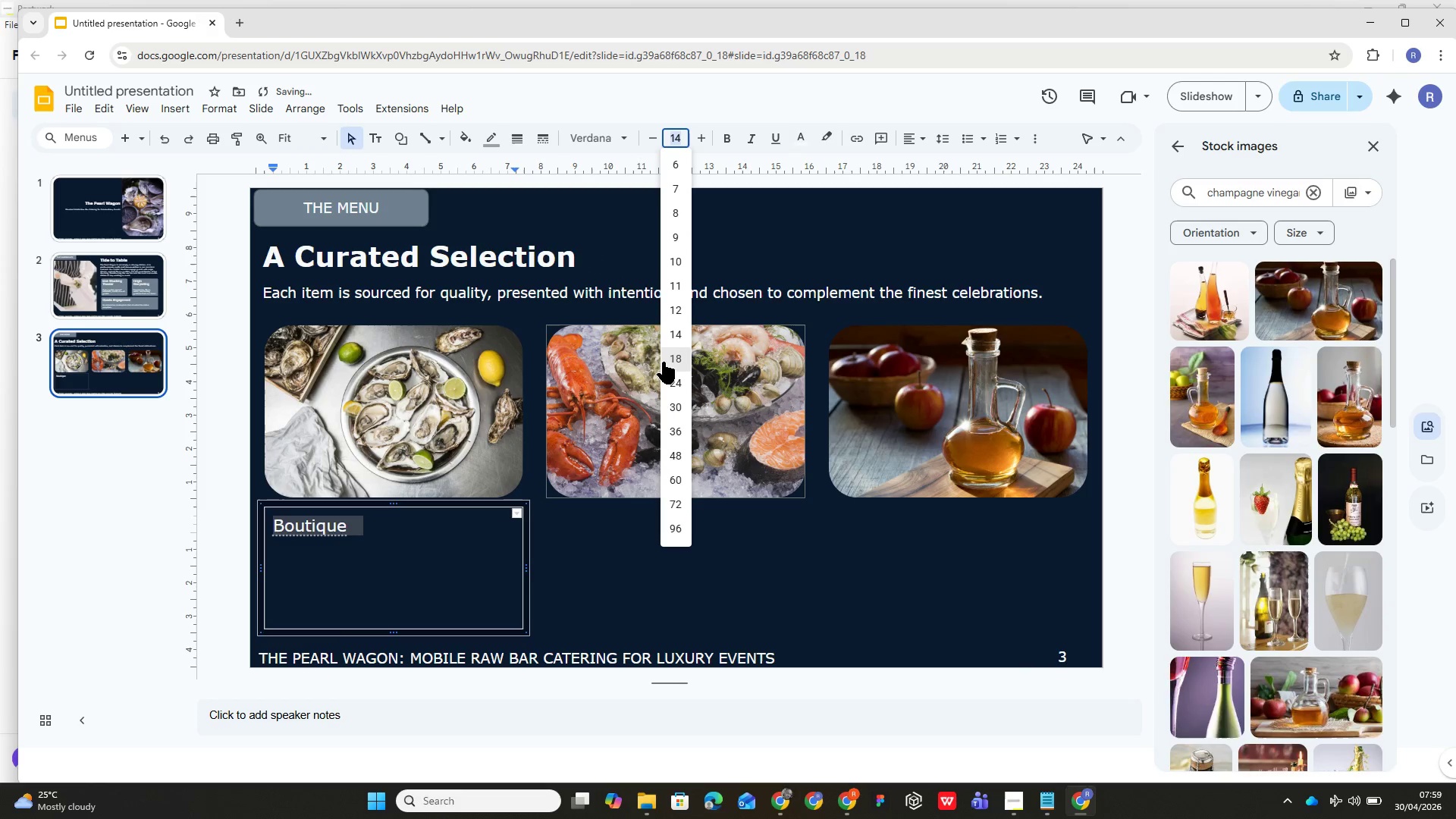 
left_click([670, 357])
 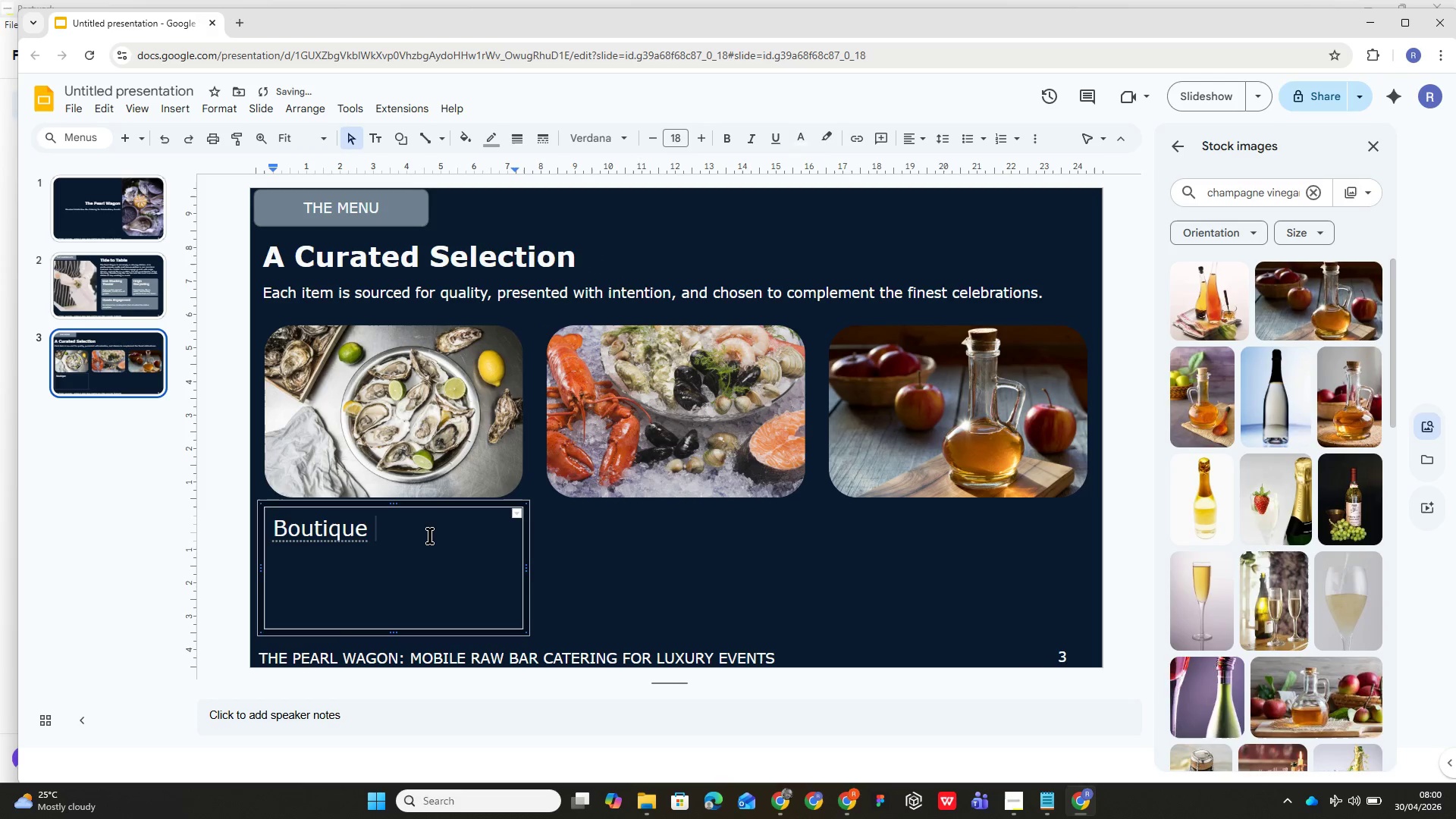 
key(Shift+O)
 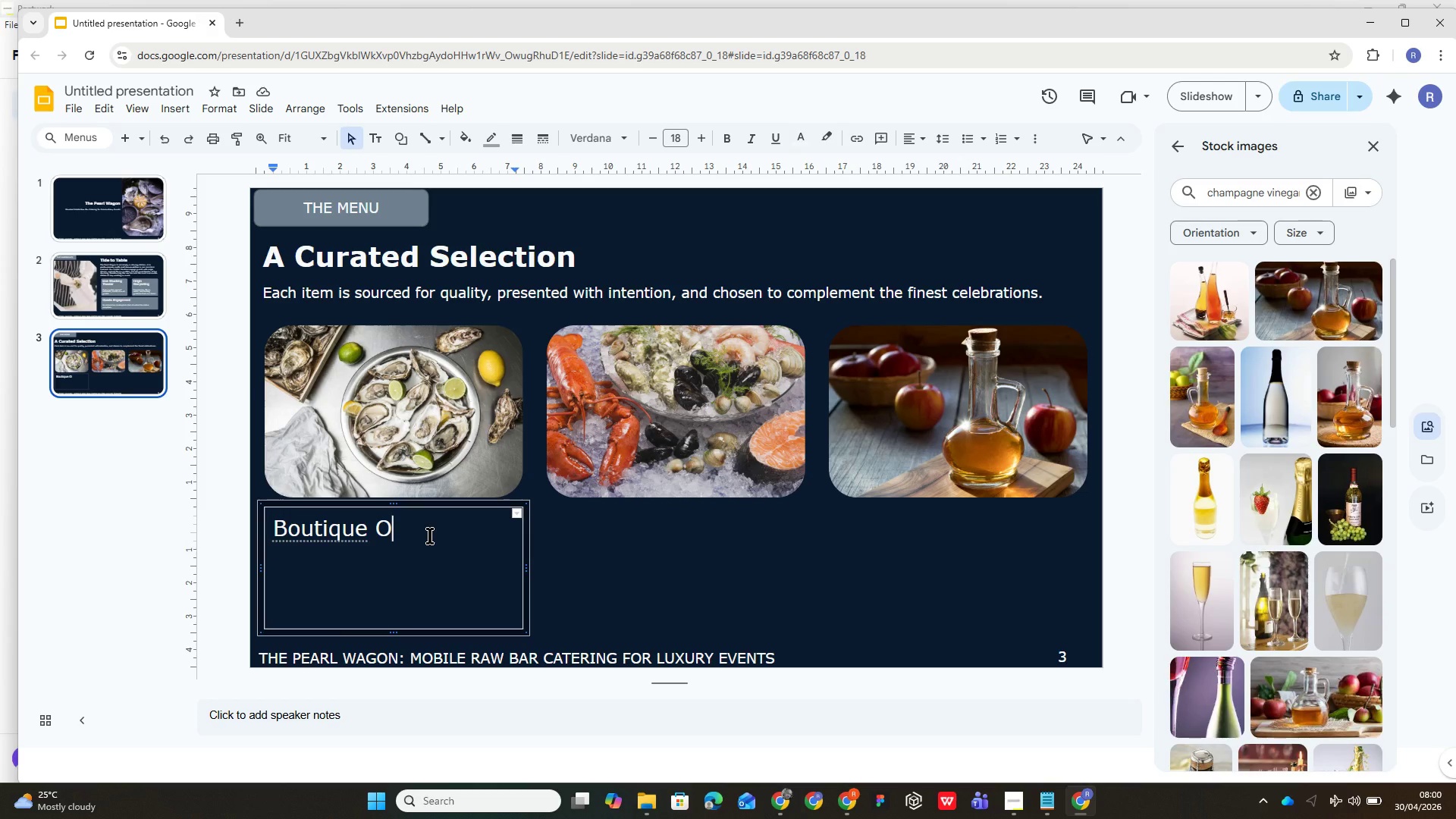 
wait(26.14)
 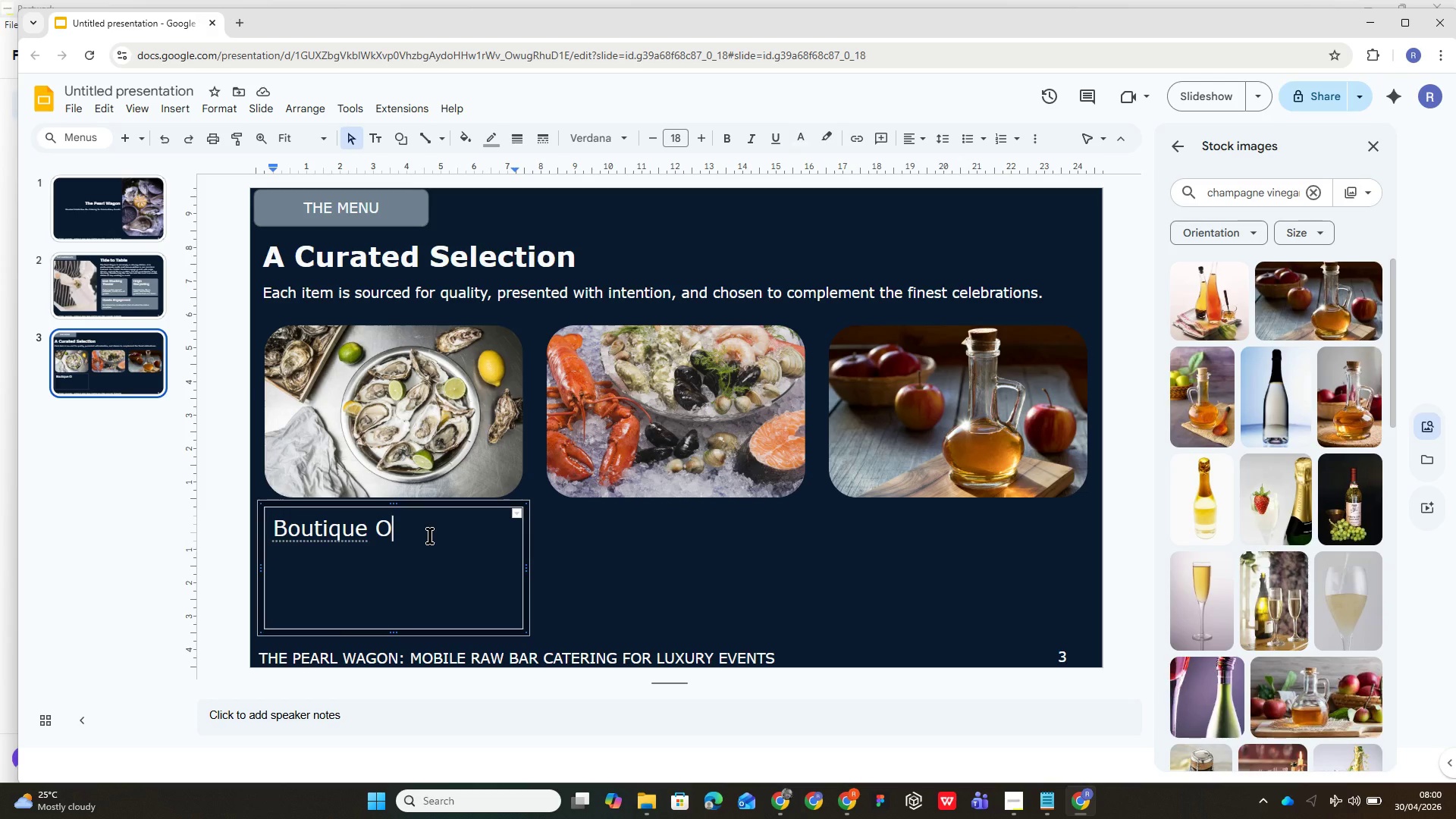 
type(ysters)
 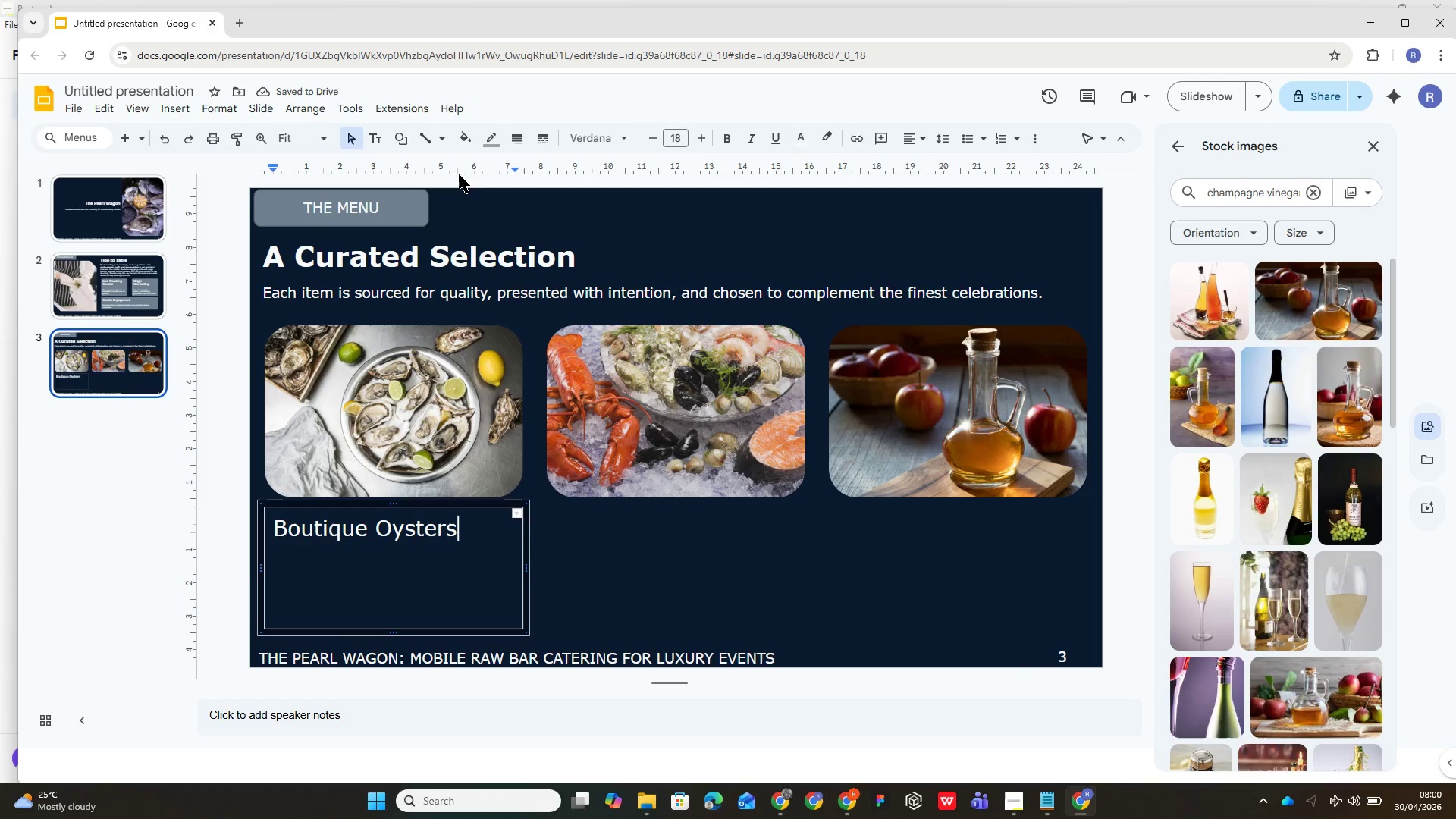 
wait(5.5)
 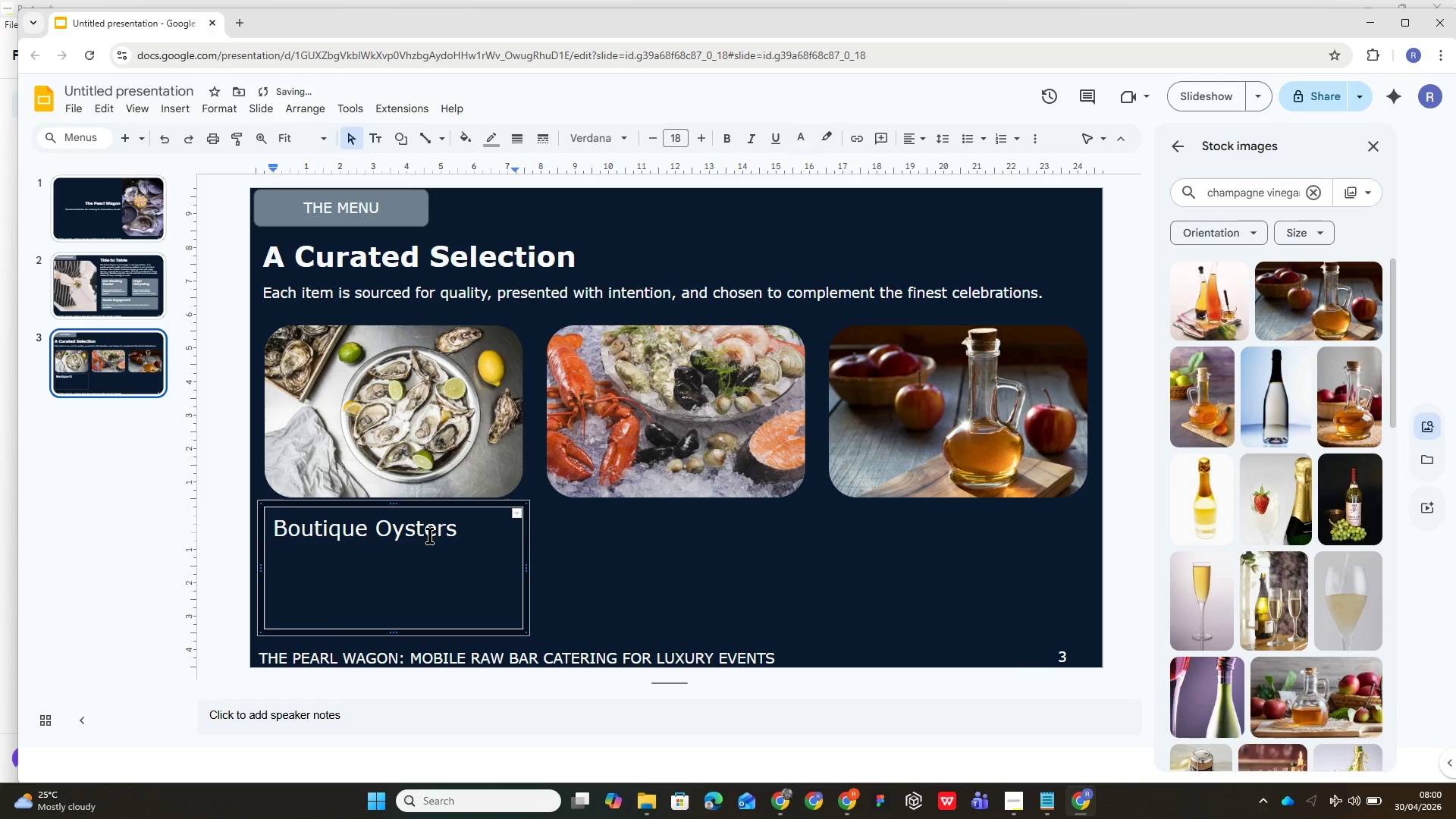 
left_click([673, 138])
 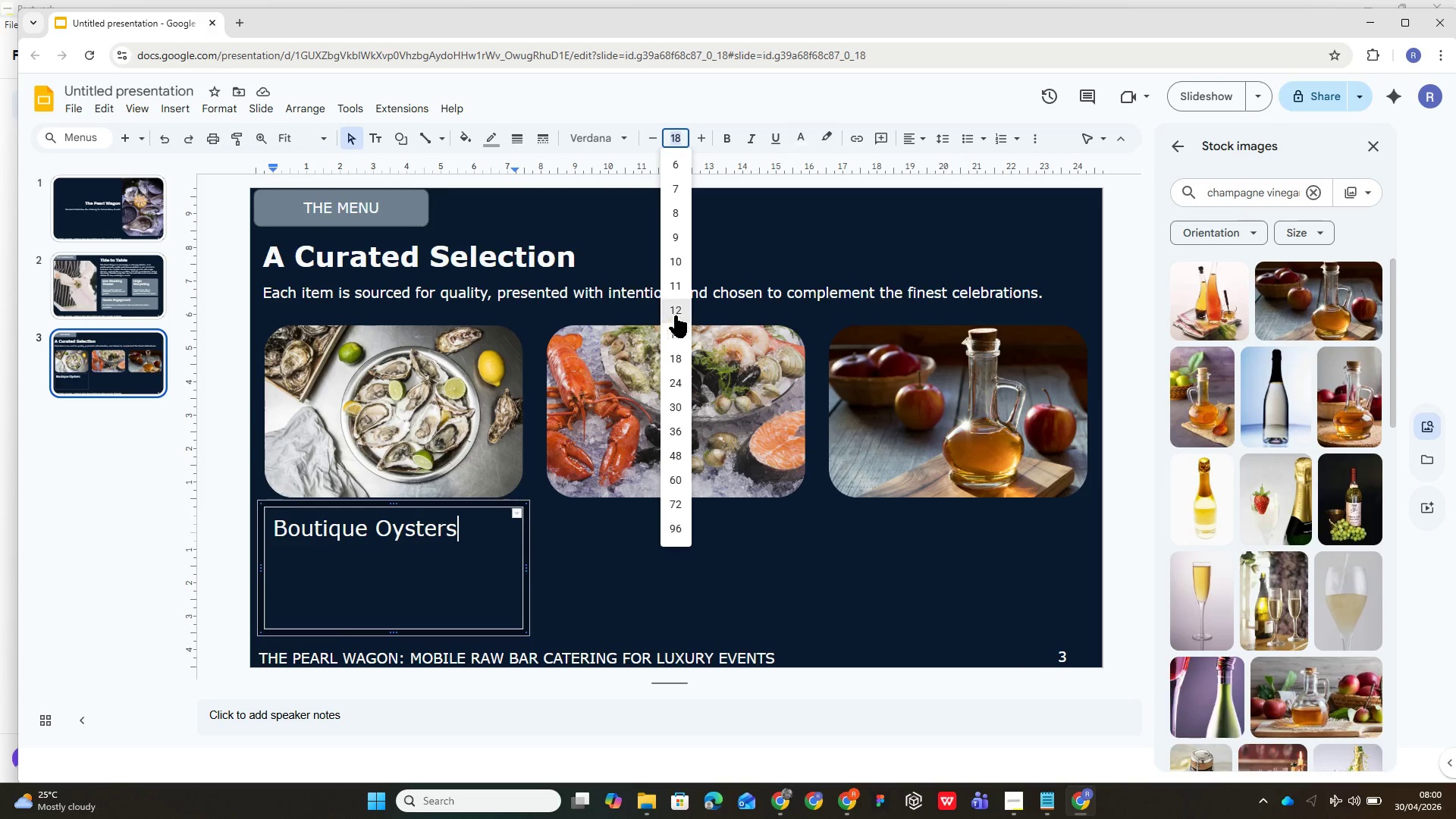 
left_click([676, 312])
 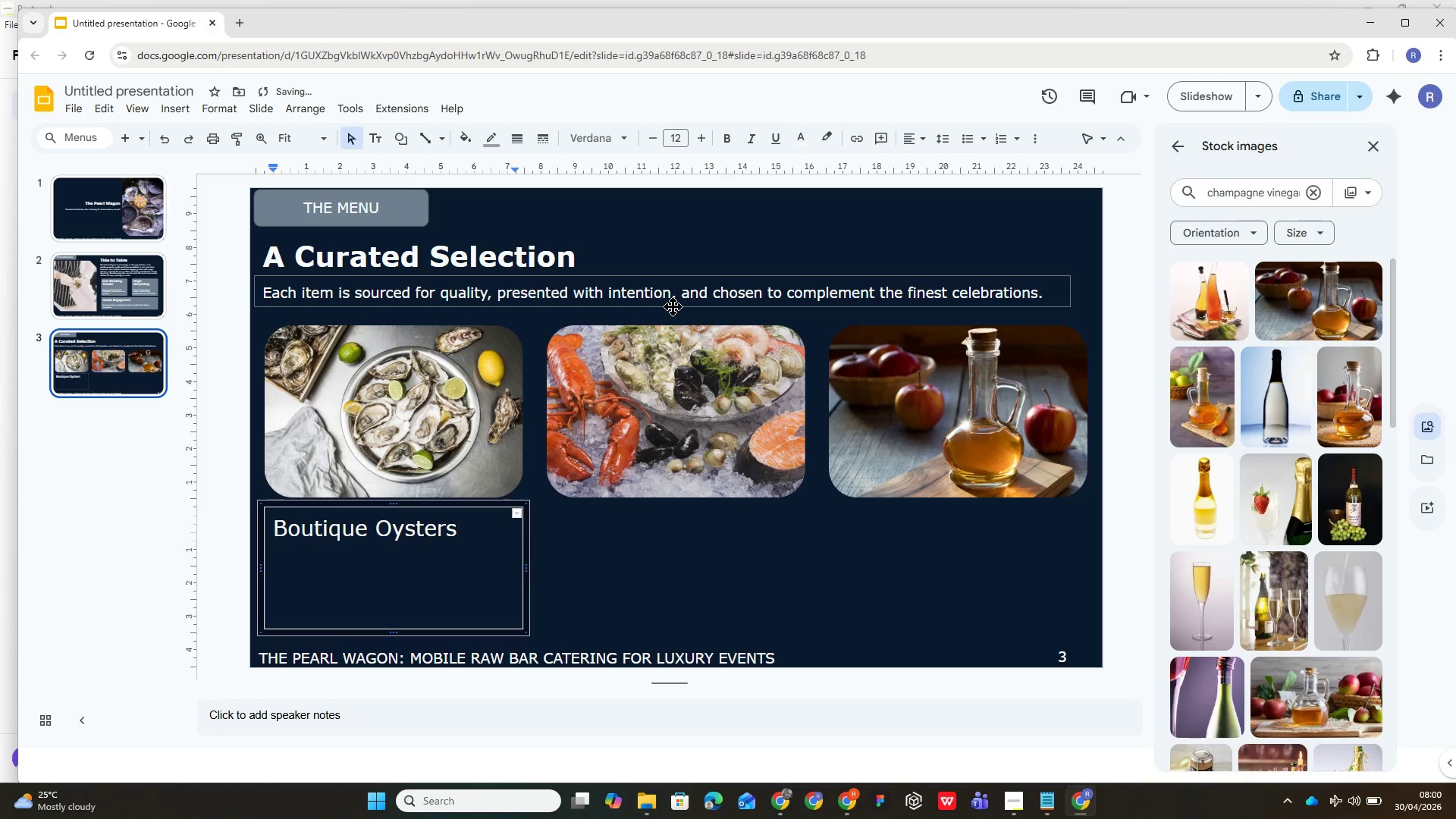 
key(Enter)
 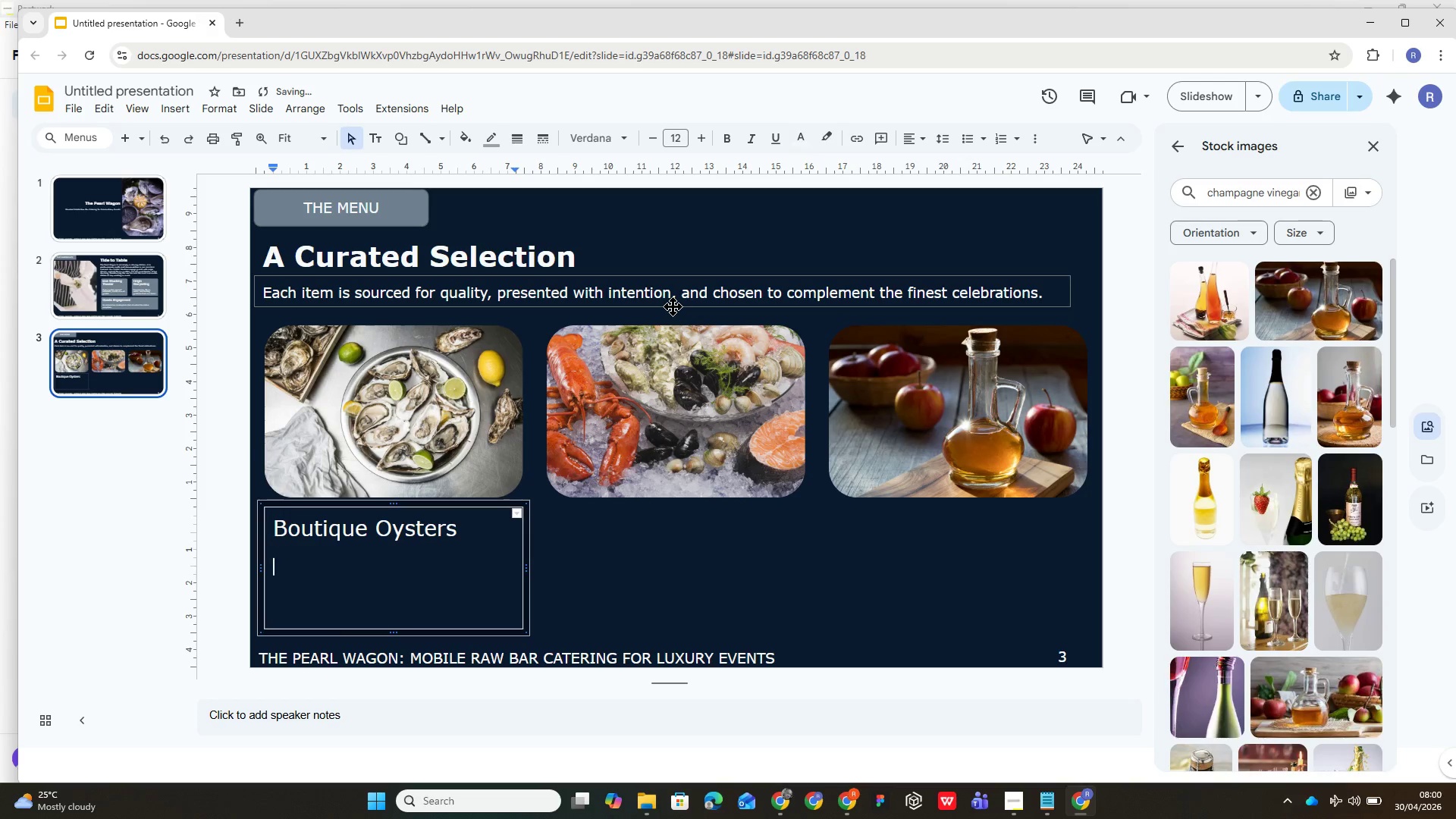 
key(Enter)
 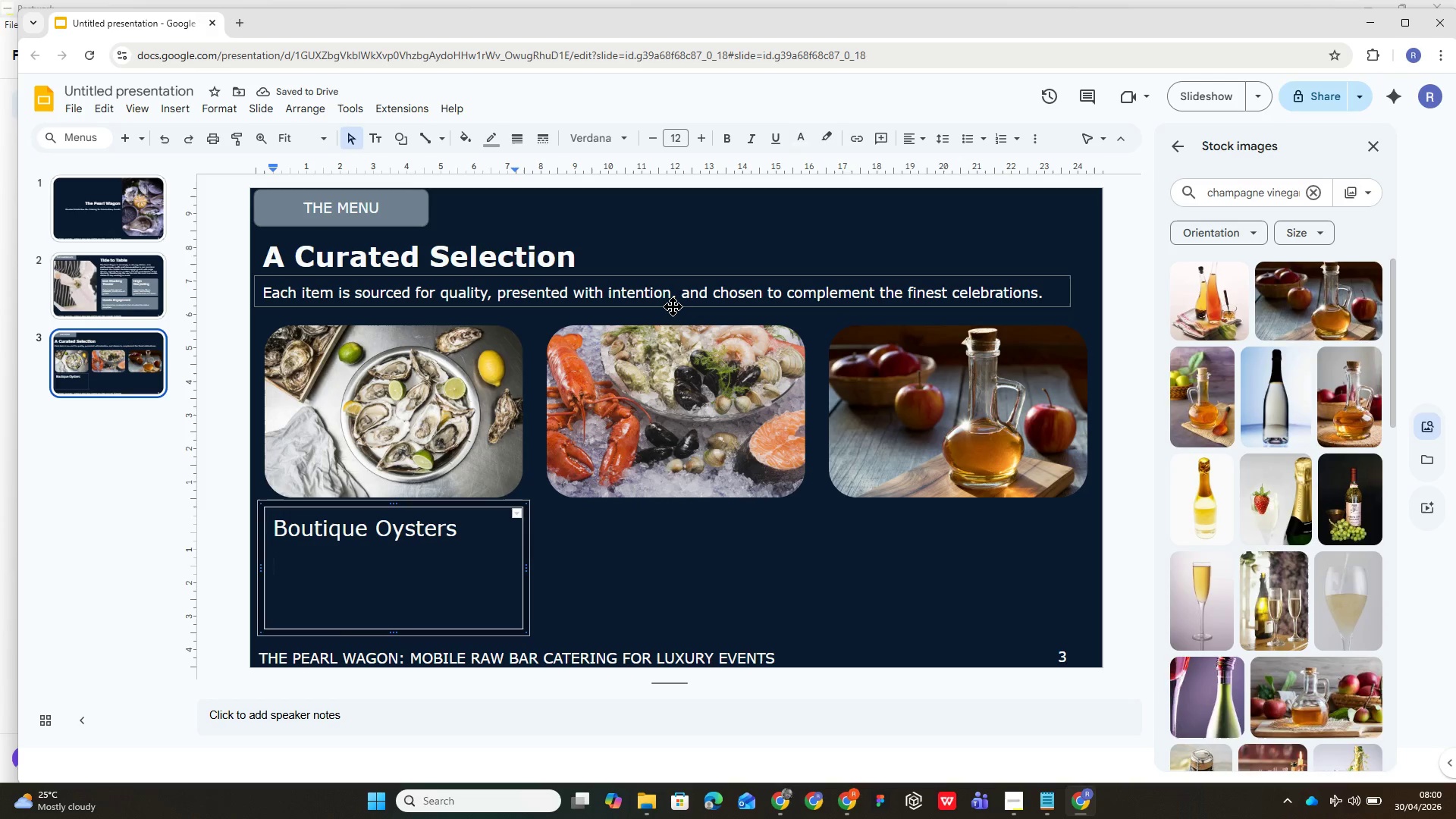 
type(Kumamoto )
key(Backspace)
type(, Bk)
key(Backspace)
type(lue Point )
key(Backspace)
type(, and seasonal East & West coast selections.)
 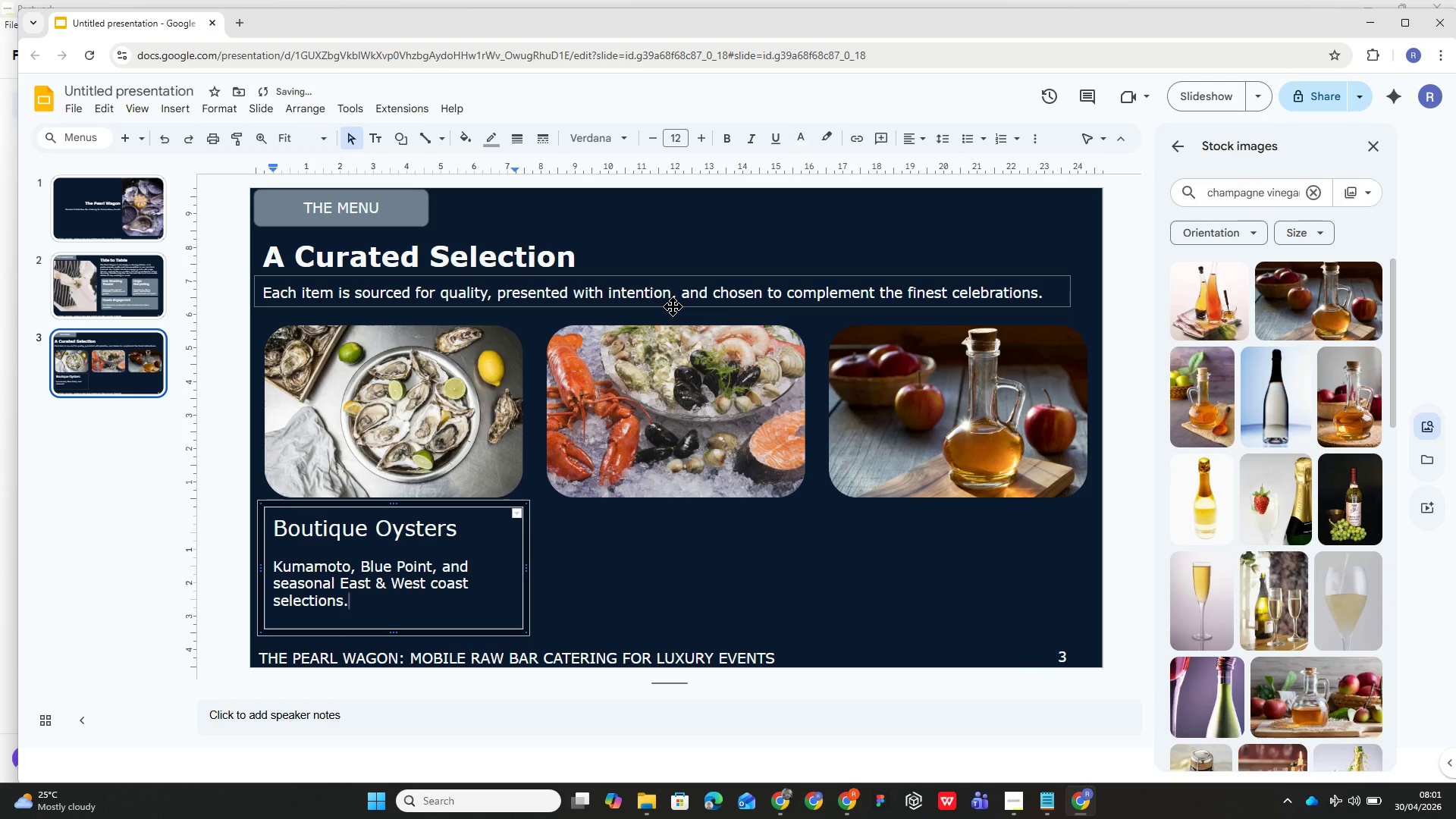 
wait(7.14)
 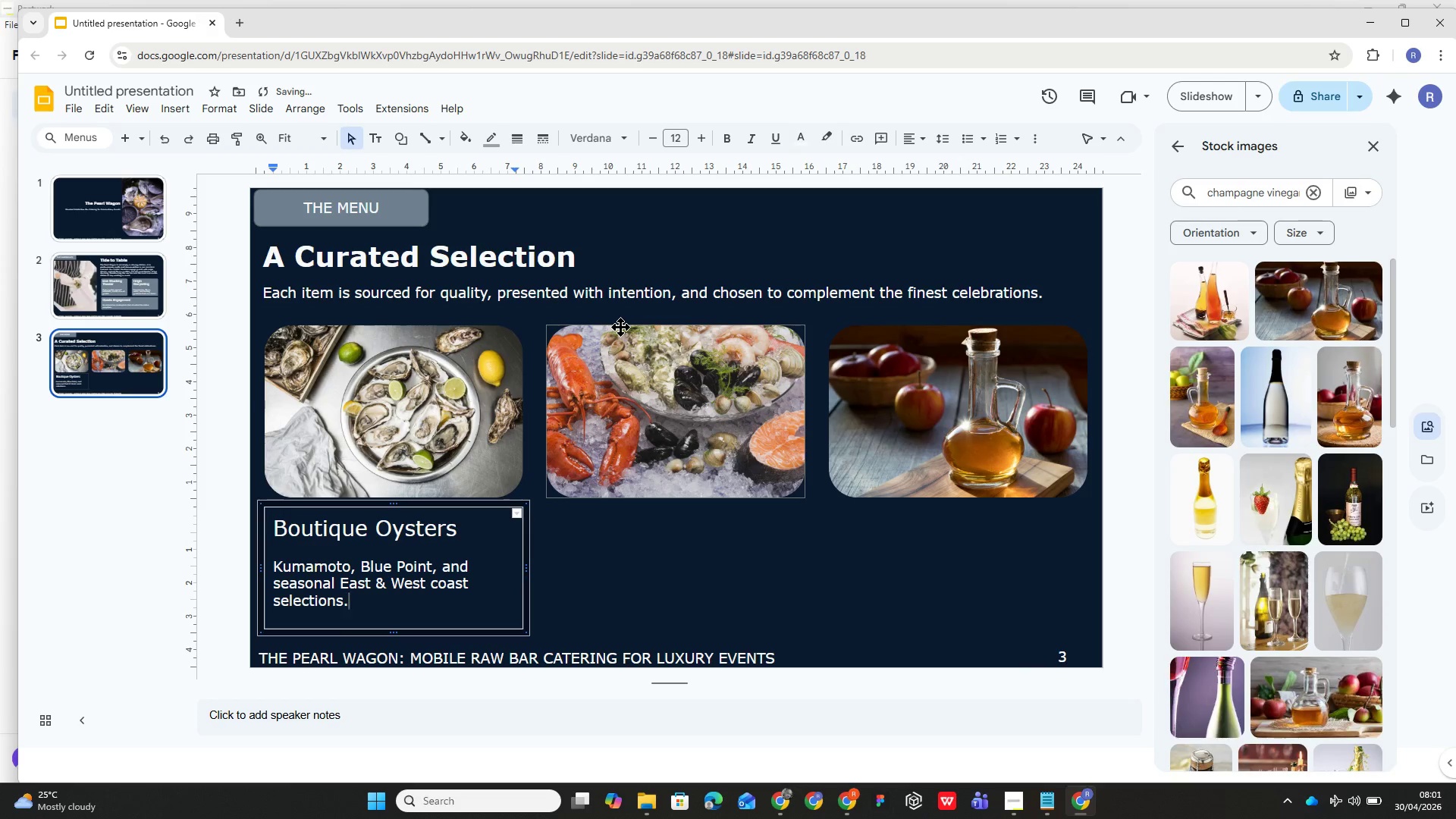 
left_click([500, 521])
 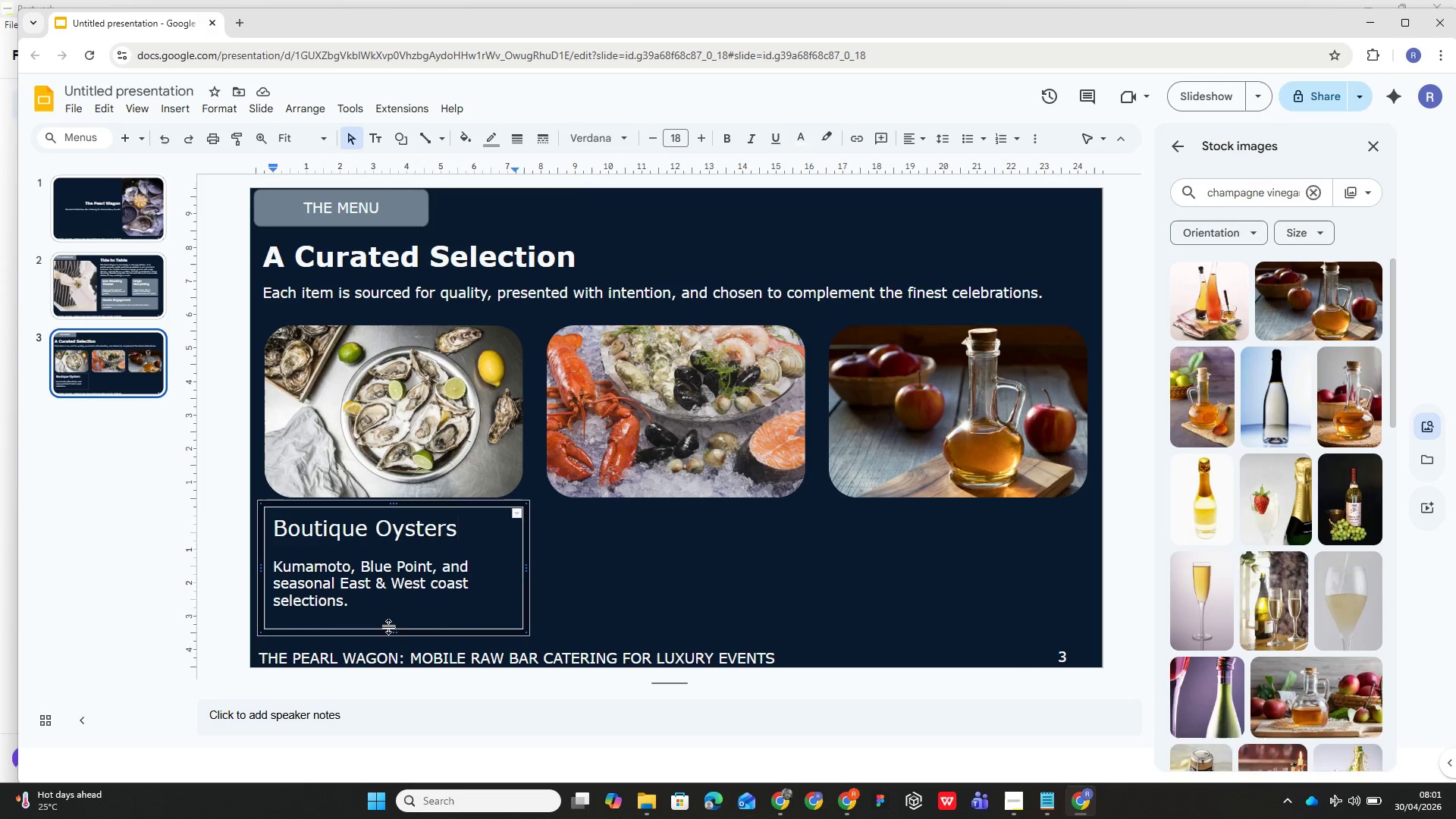 
left_click_drag(start_coordinate=[393, 632], to_coordinate=[395, 620])
 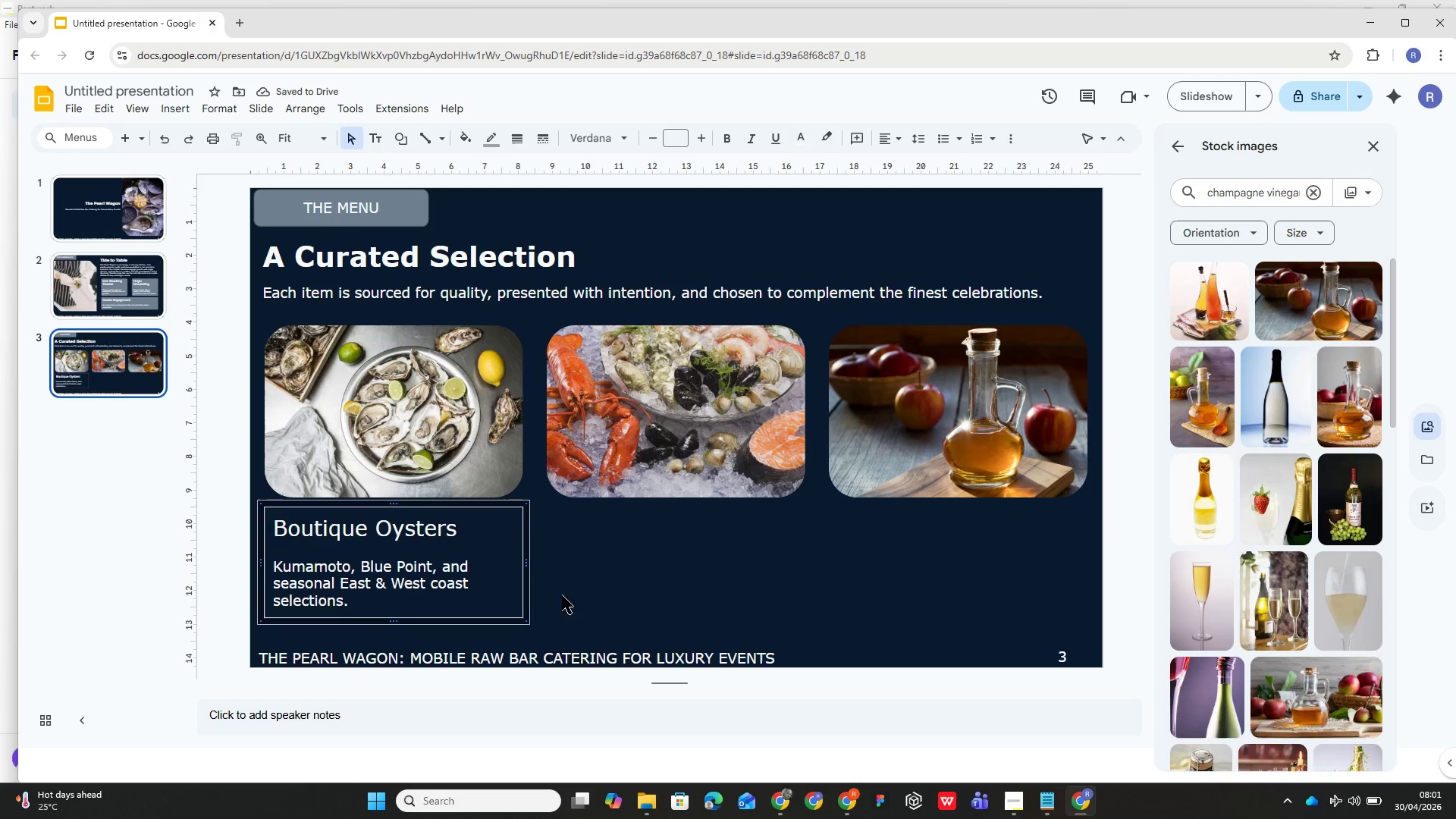 
left_click([492, 526])
 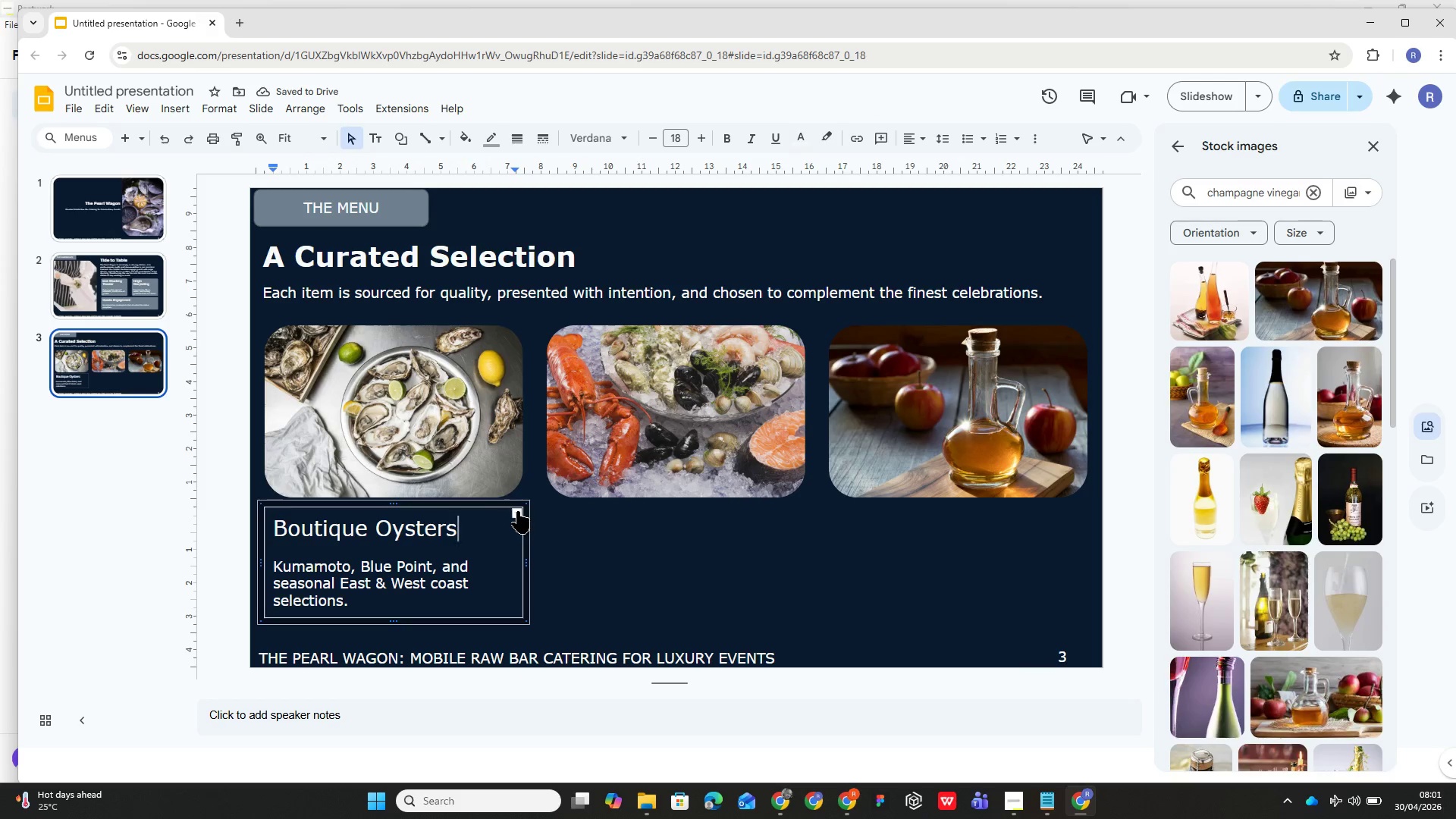 
left_click([517, 511])
 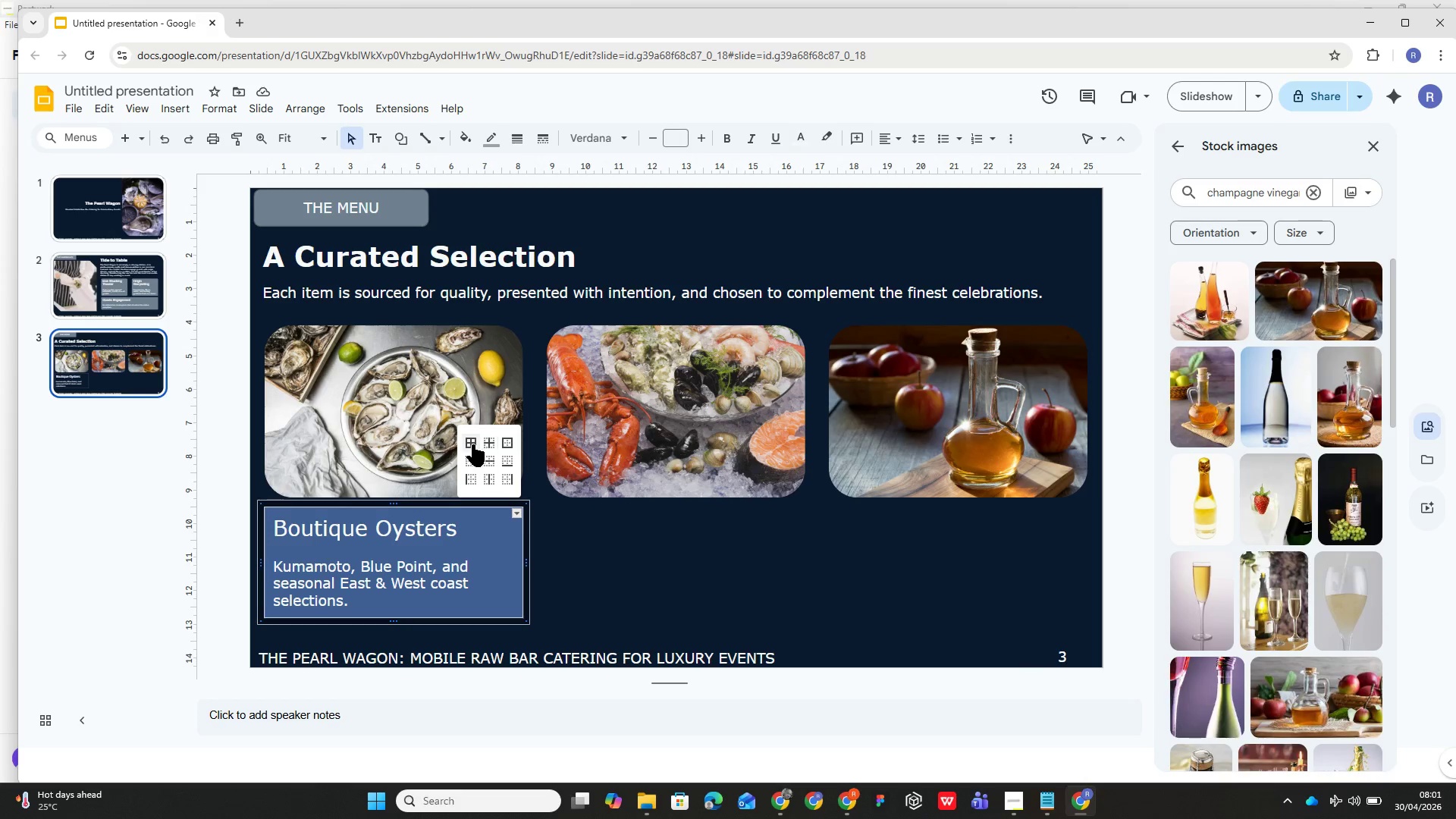 
left_click([472, 445])
 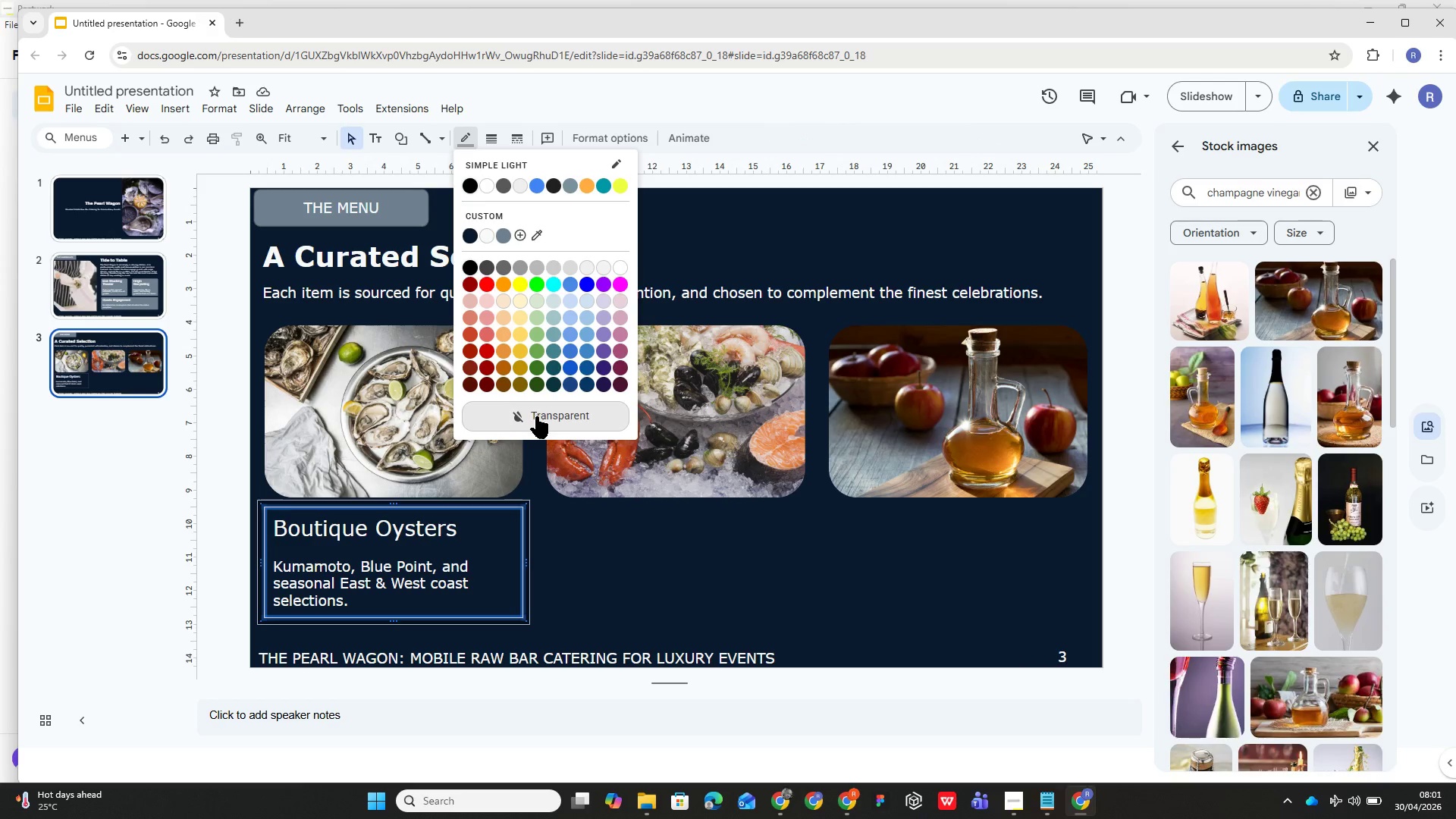 
left_click([586, 579])
 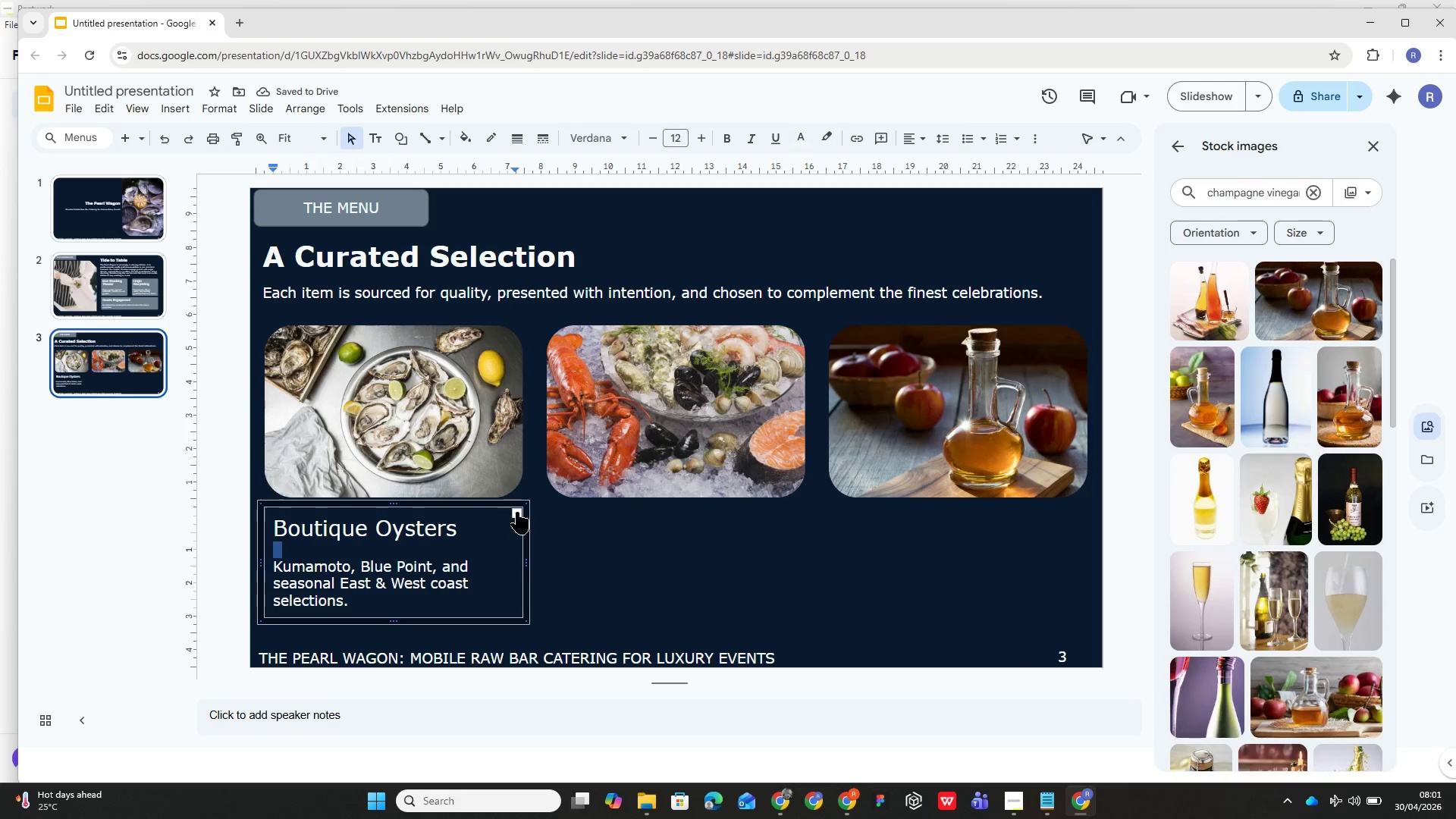 
left_click([516, 519])
 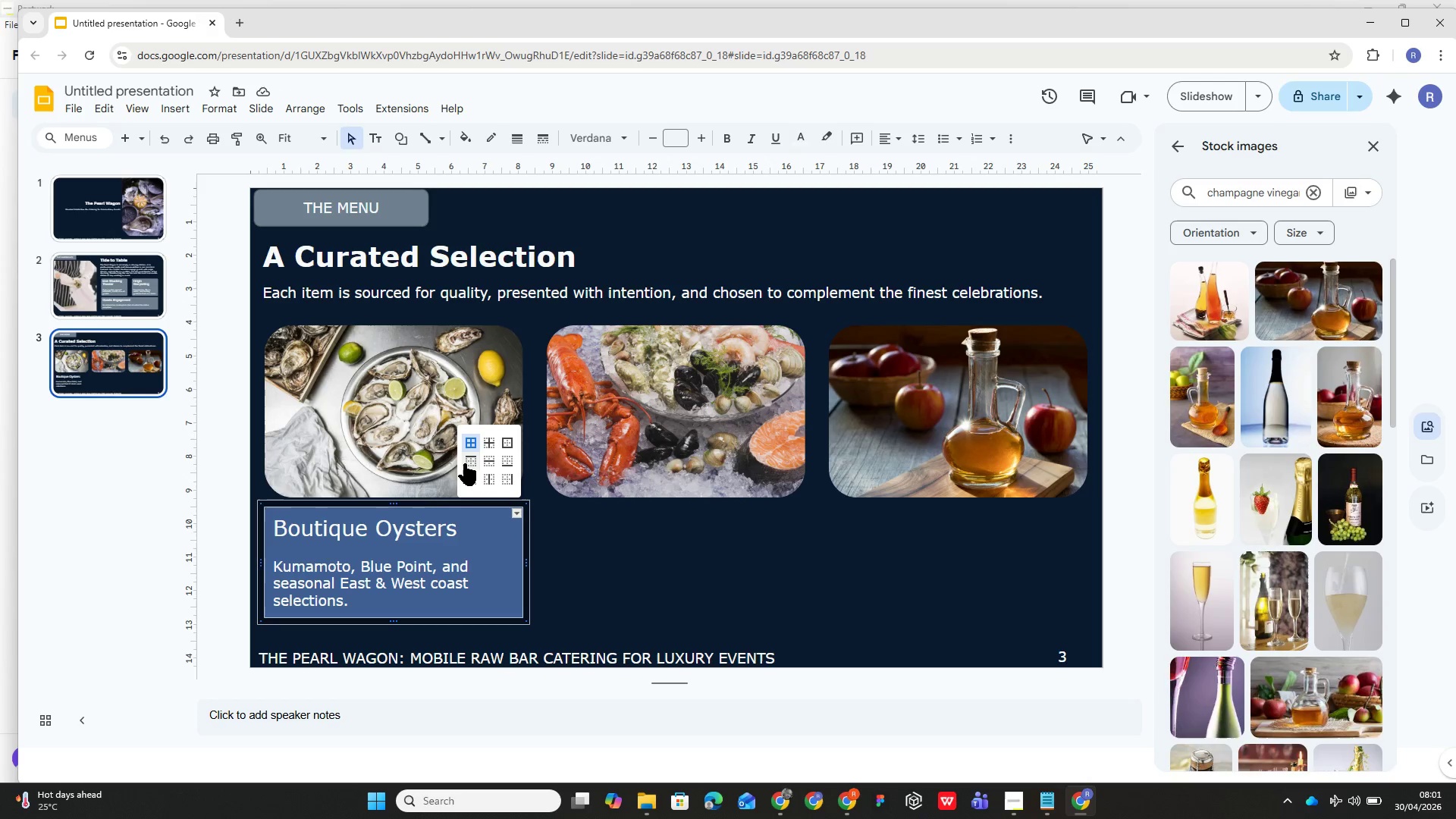 
left_click([466, 479])
 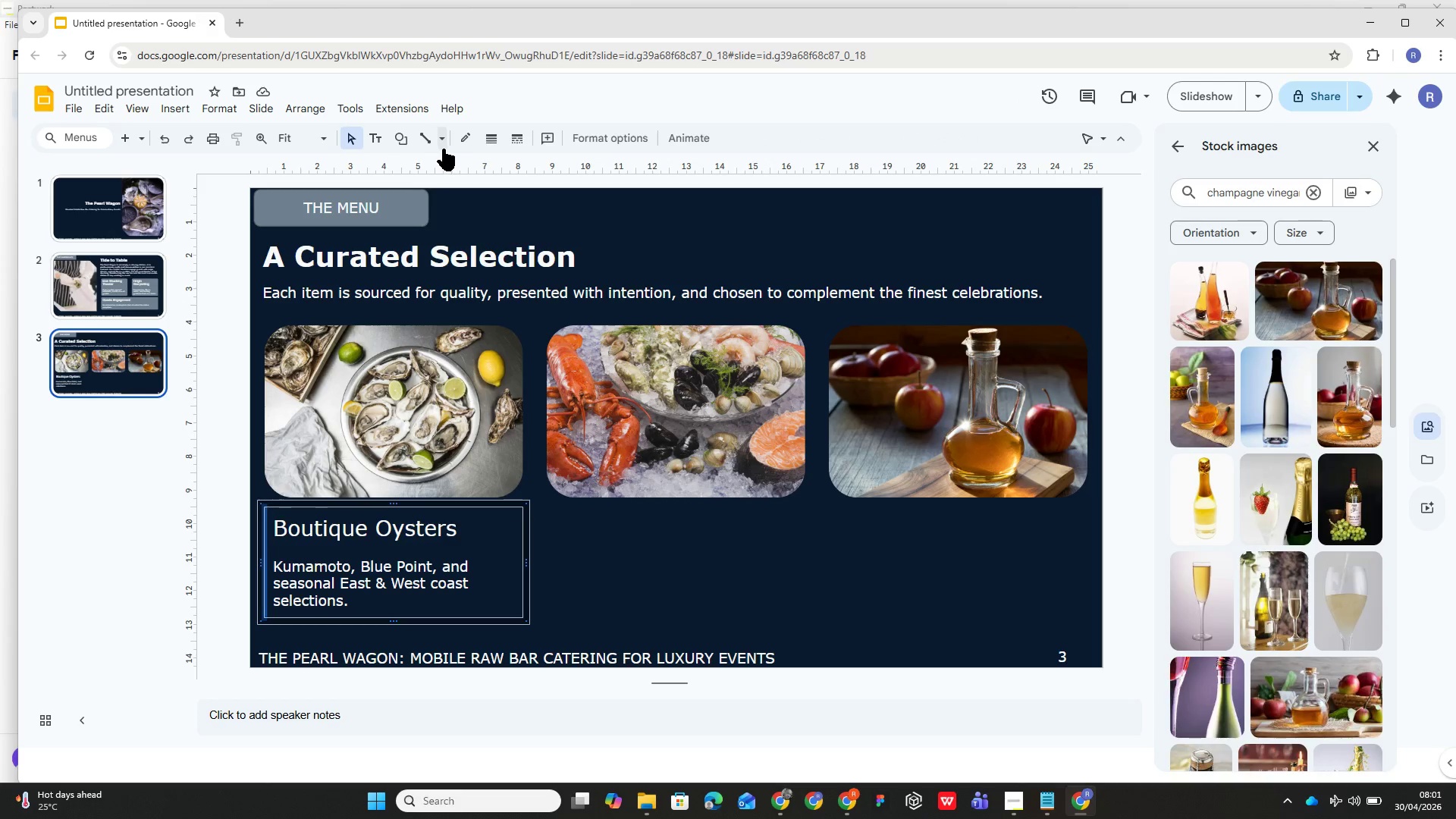 
left_click([469, 144])
 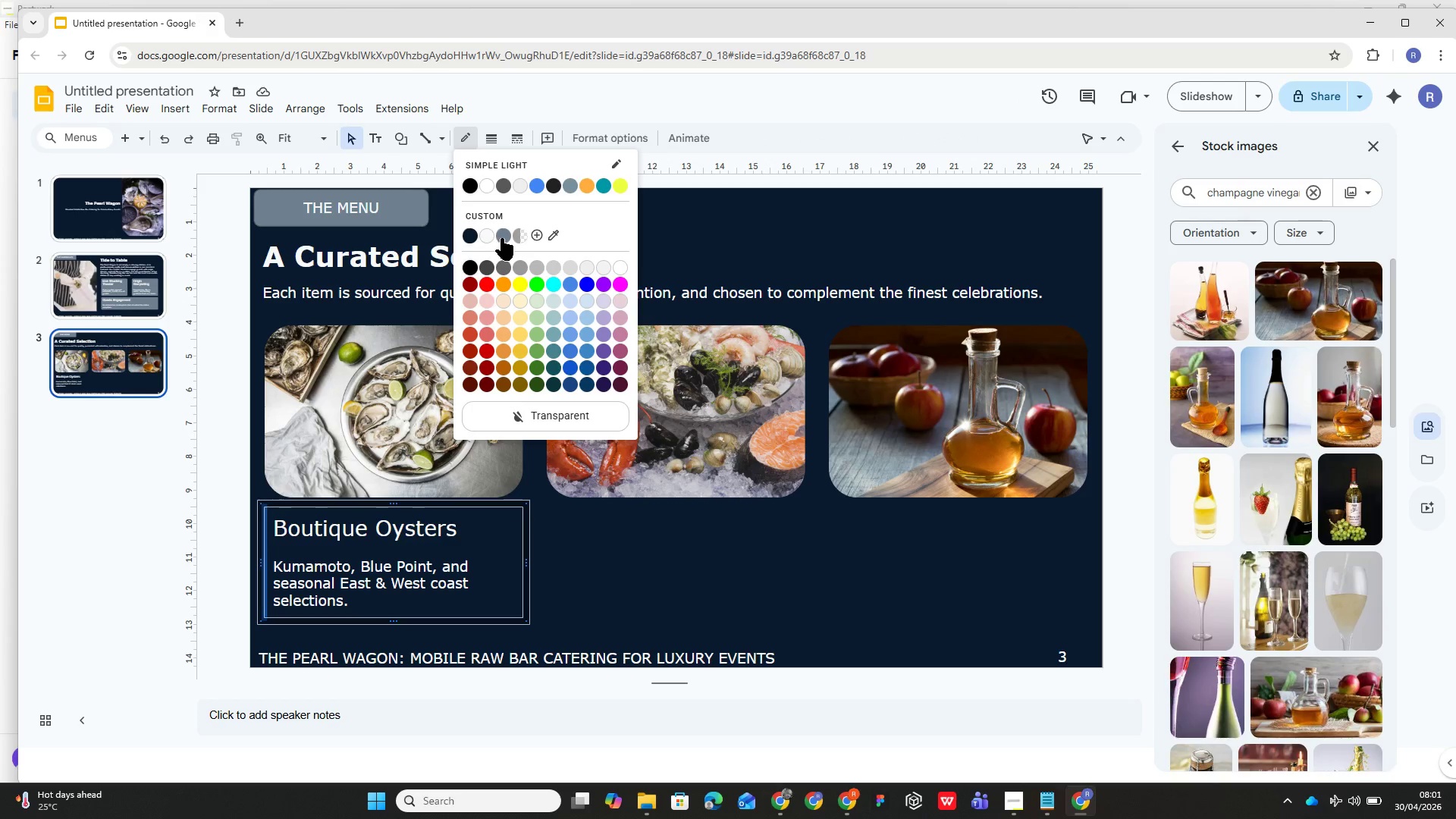 
left_click([501, 239])
 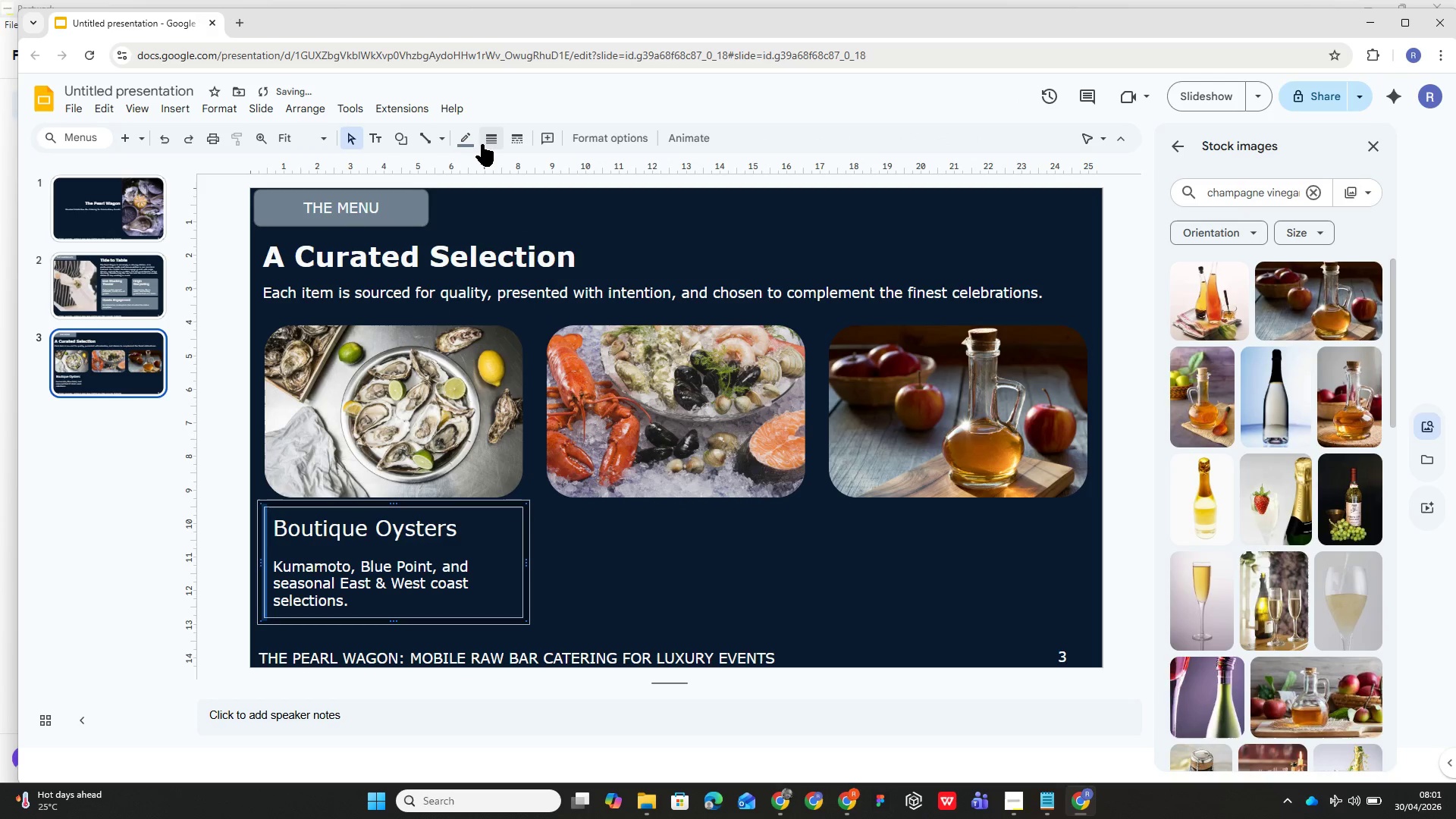 
left_click([488, 146])
 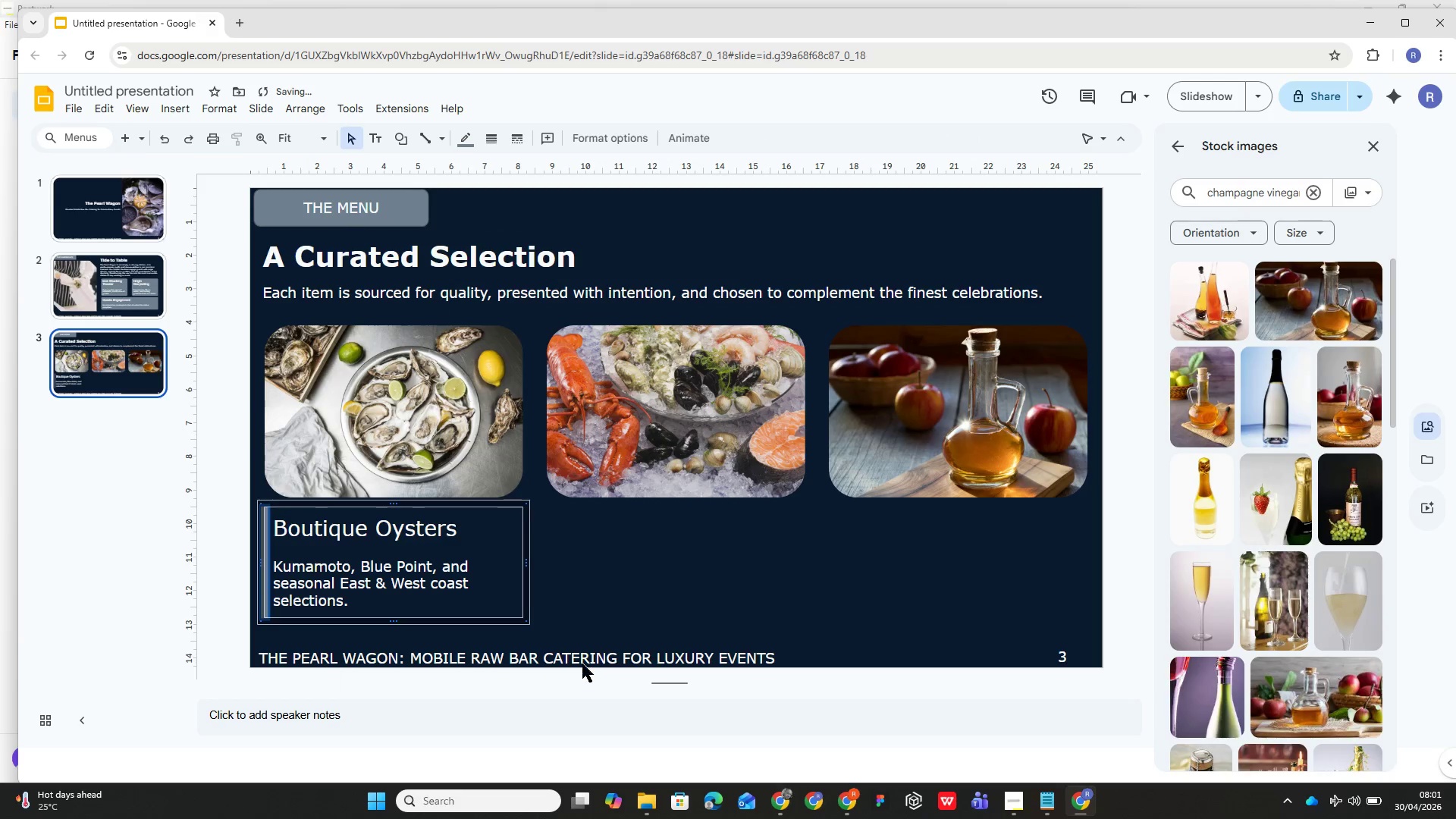 
left_click([606, 576])
 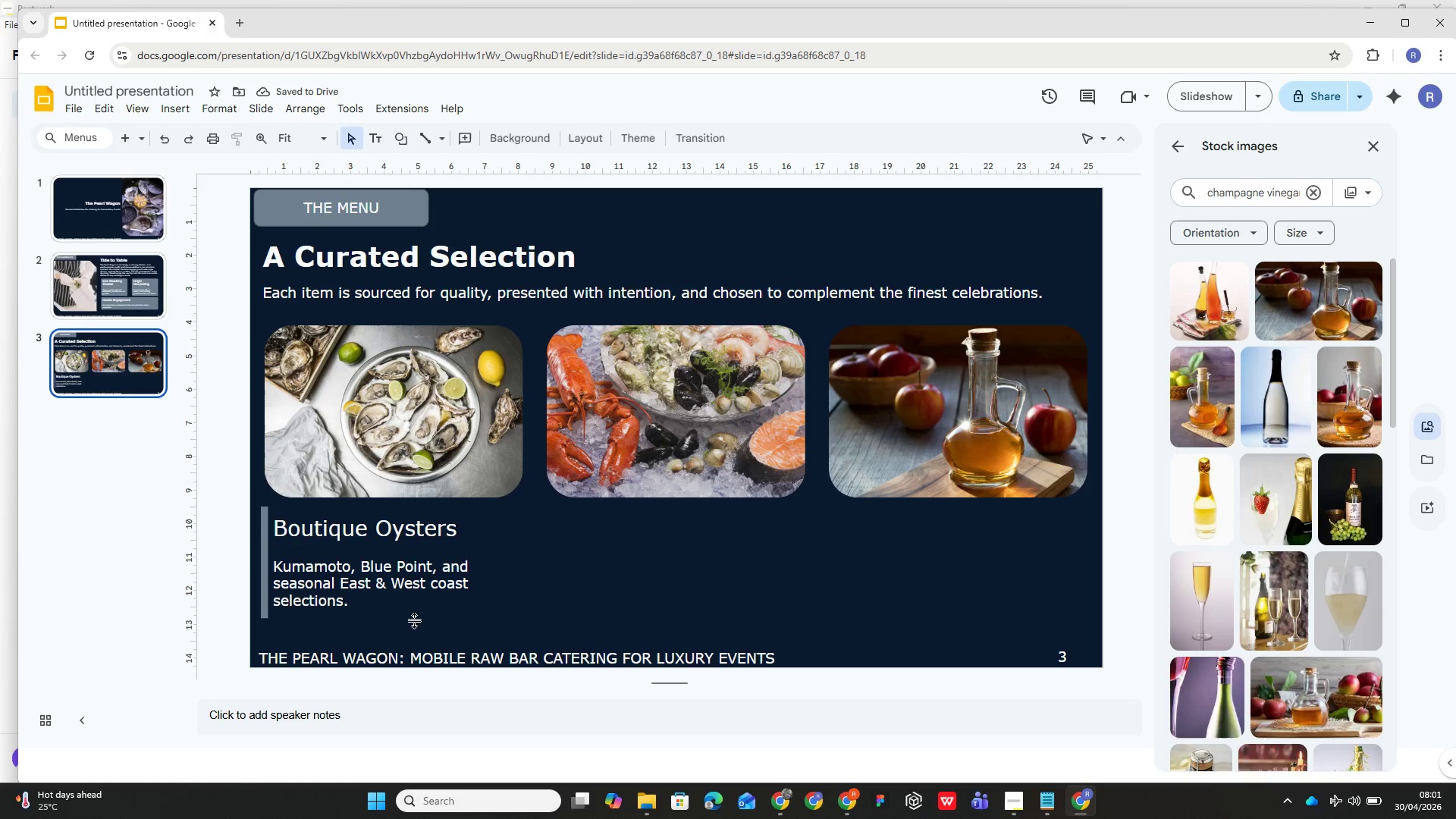 
left_click([496, 557])
 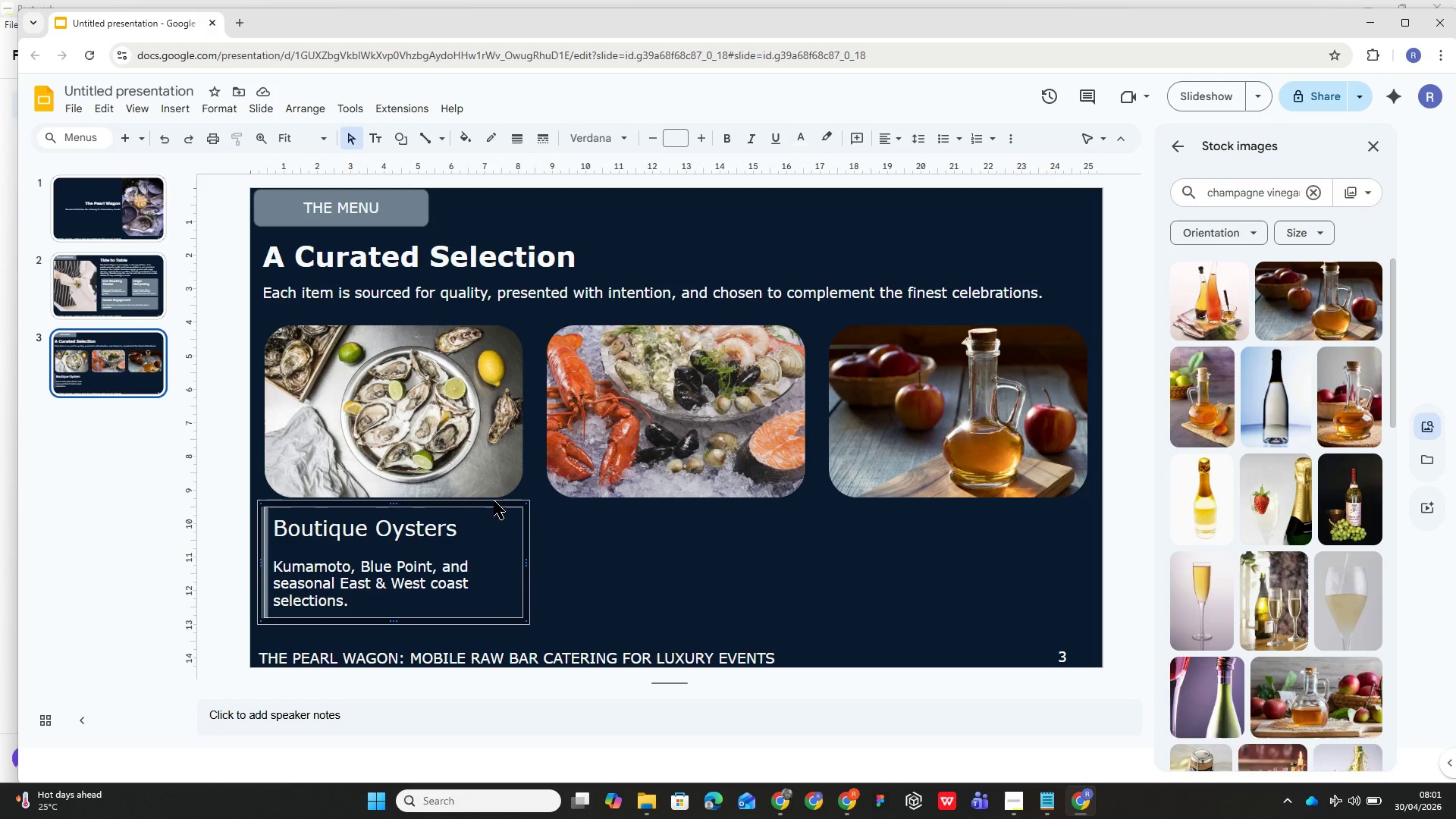 
key(Control+D)
 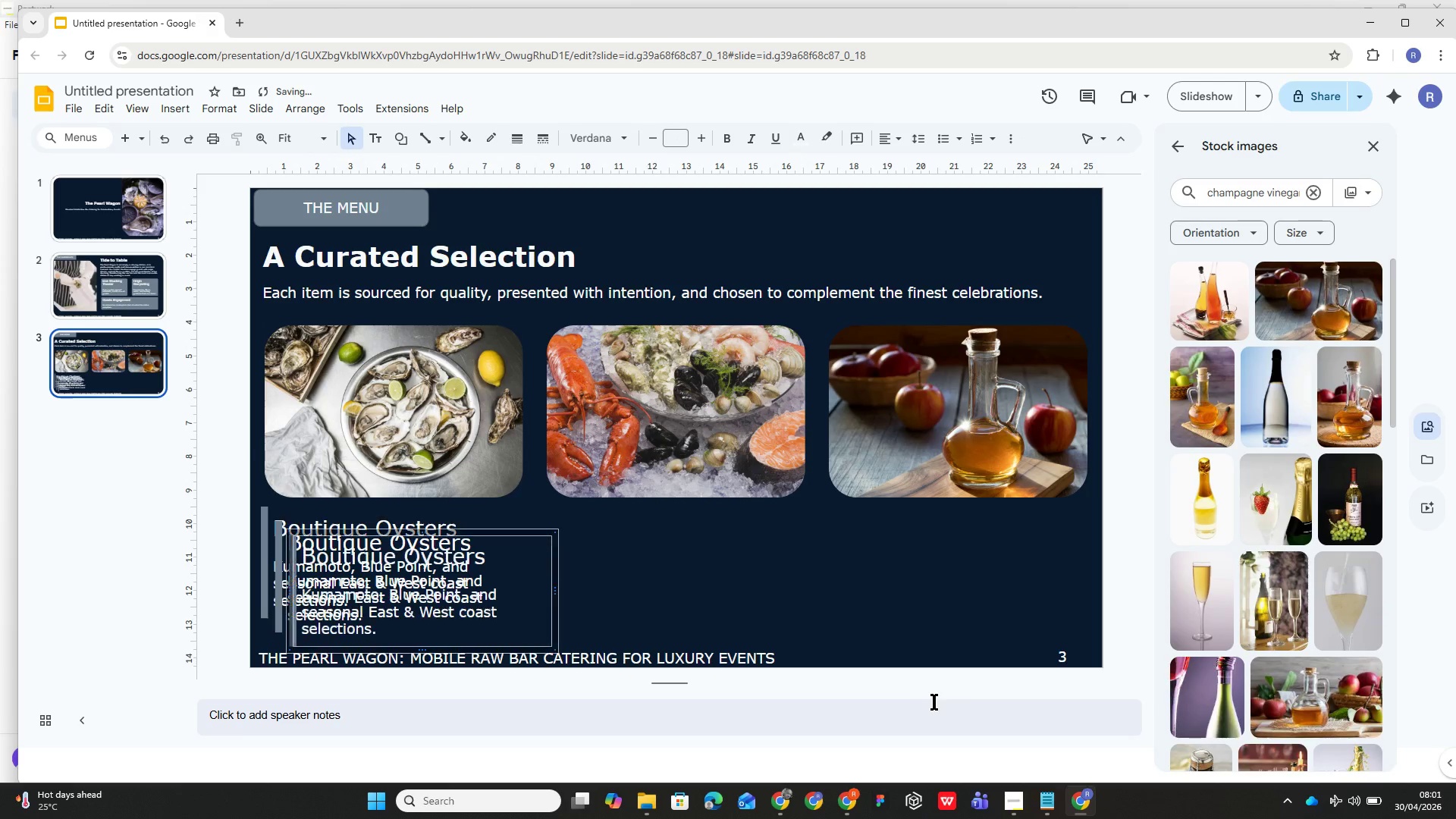 
key(Control+D)
 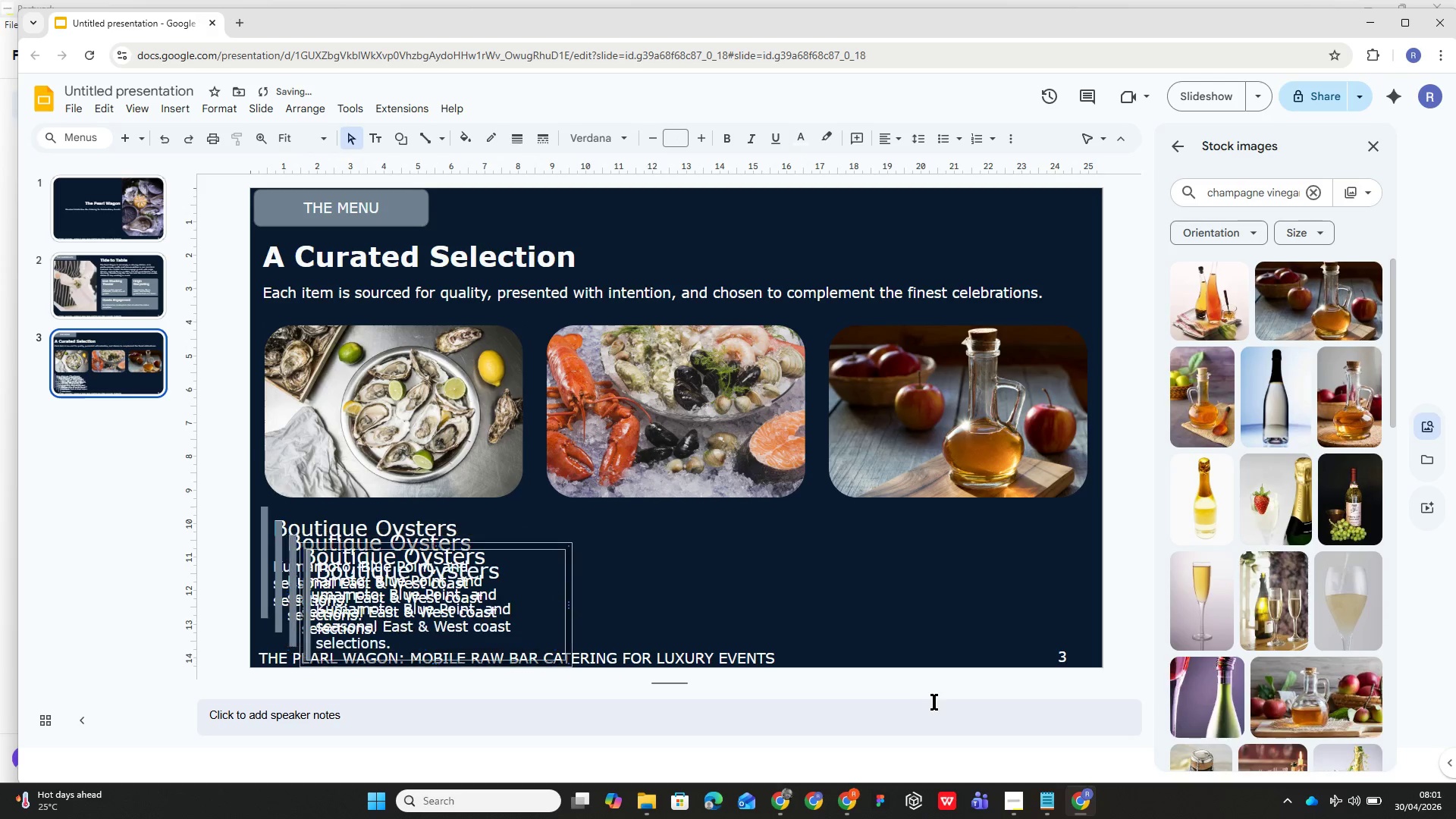 
key(Control+D)
 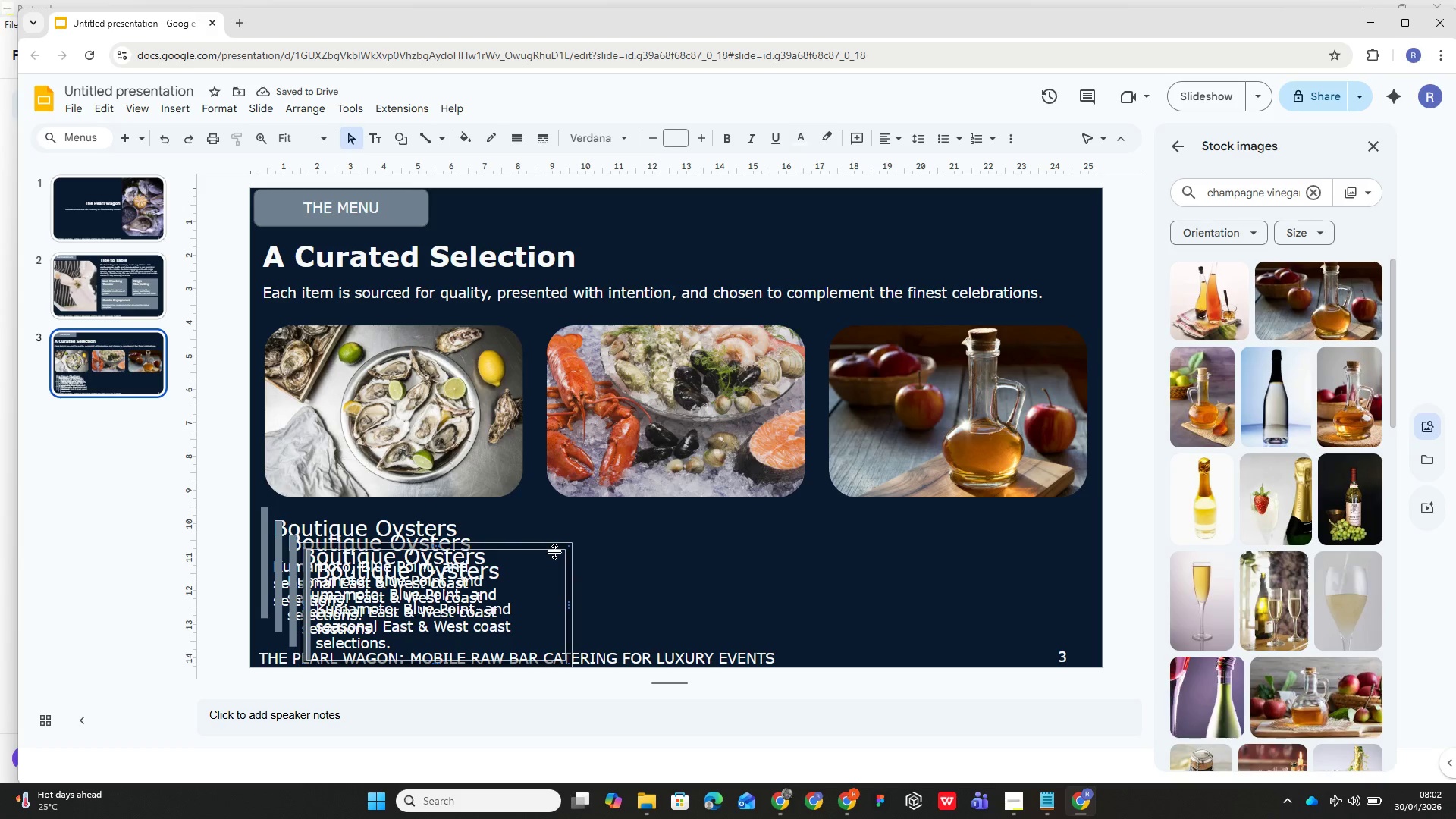 
key(Control+Z)
 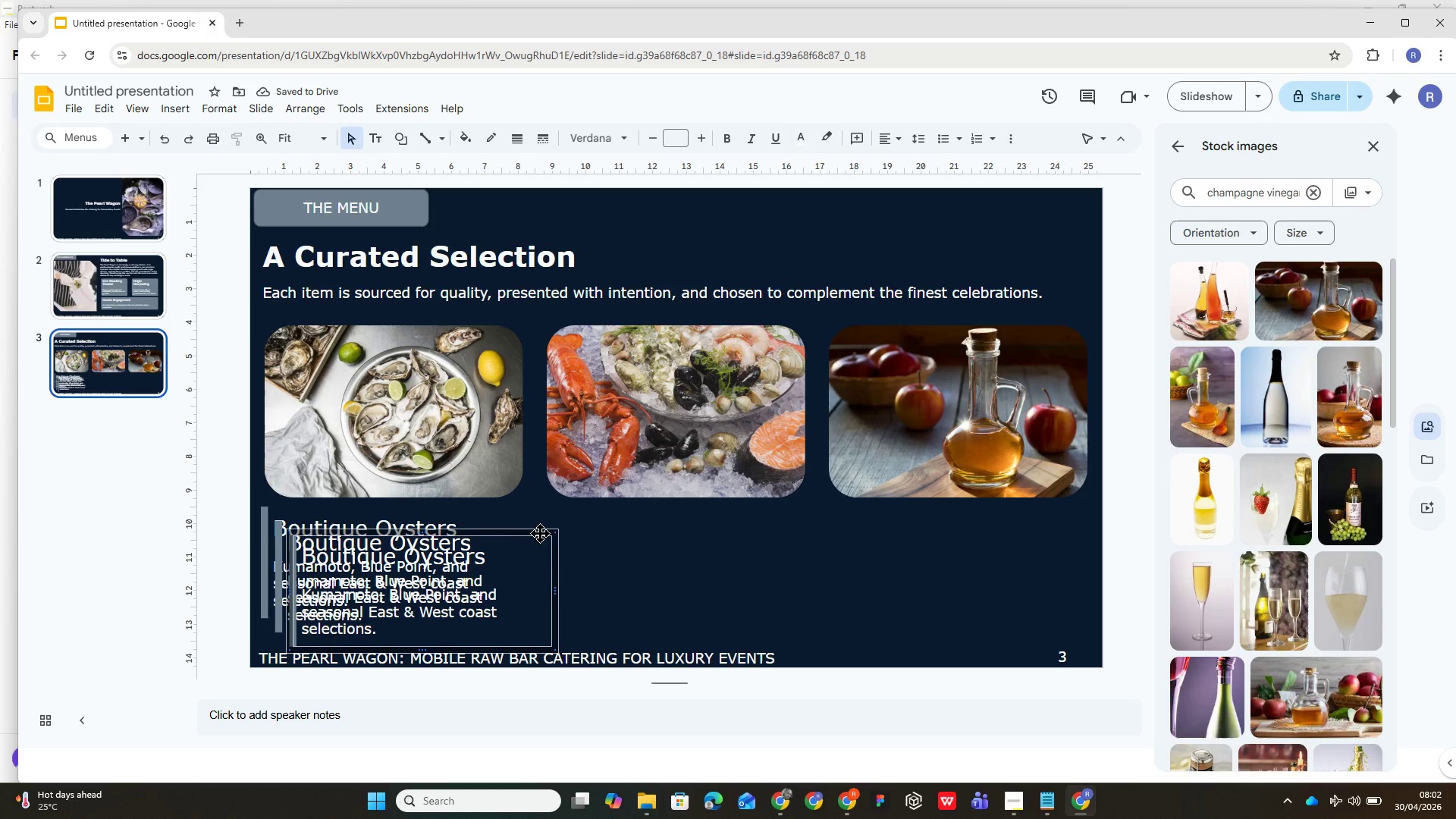 
left_click_drag(start_coordinate=[540, 533], to_coordinate=[1080, 500])
 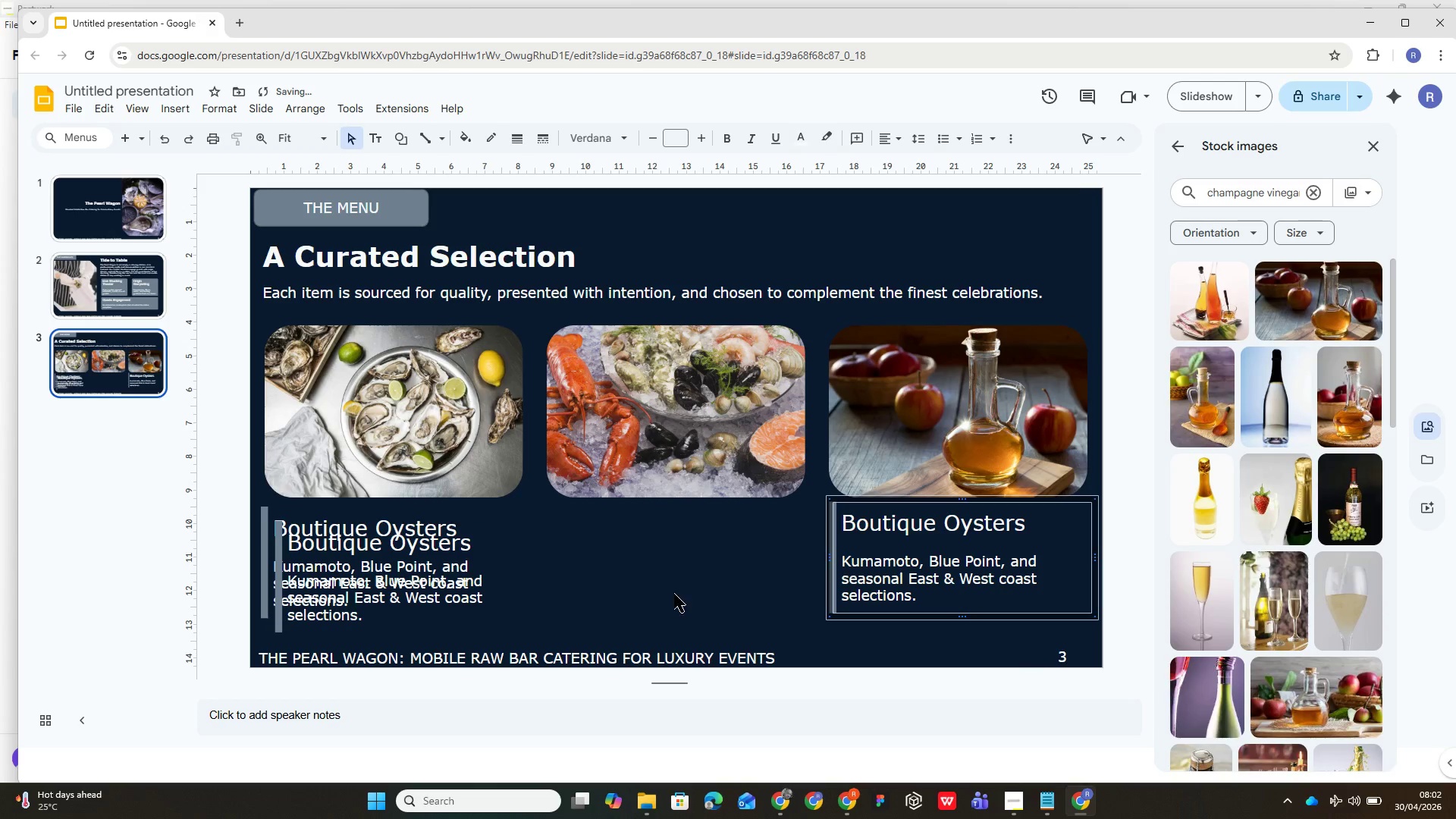 
left_click([706, 594])
 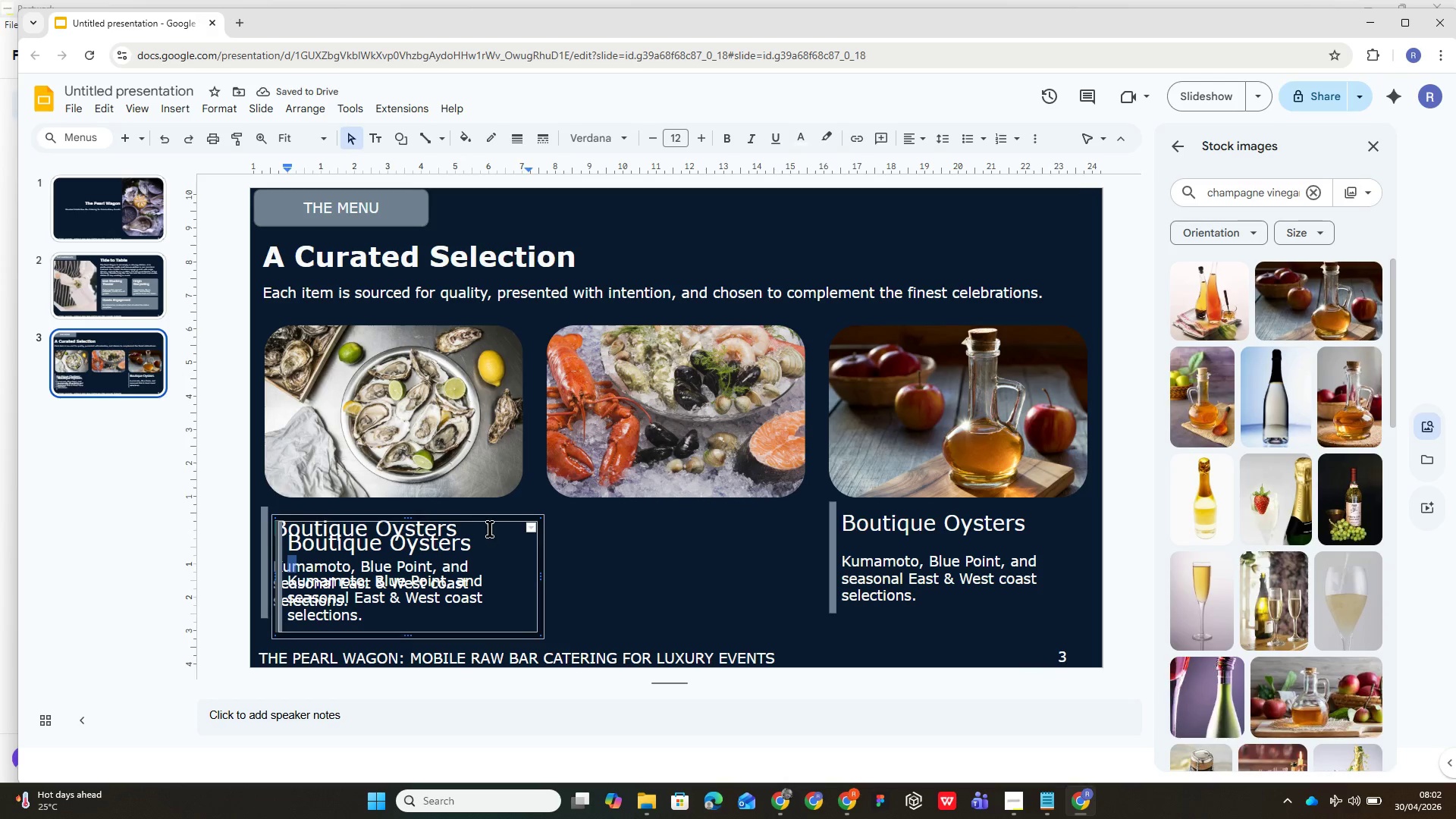 
left_click_drag(start_coordinate=[500, 519], to_coordinate=[766, 498])
 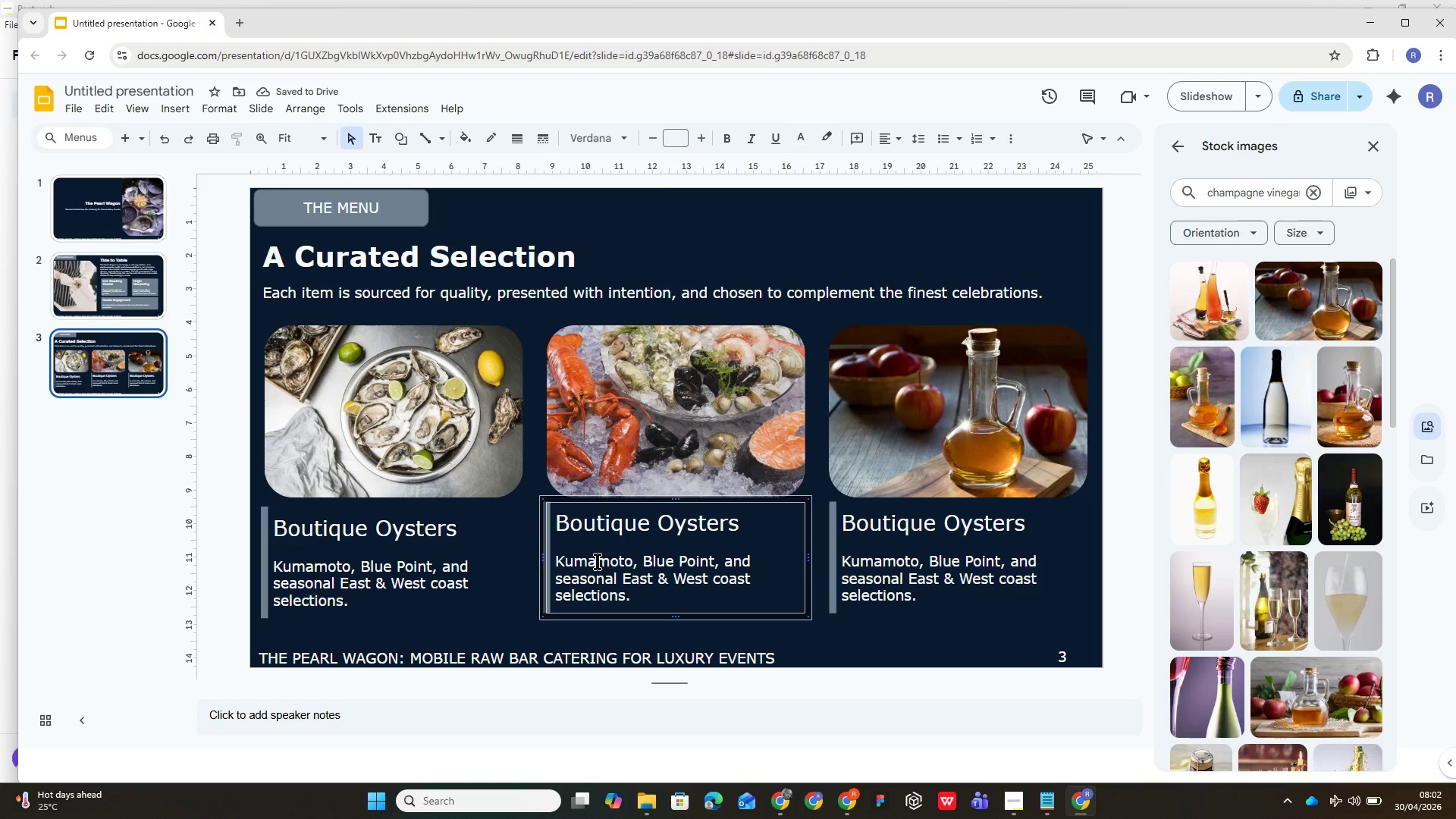 
left_click([624, 555])
 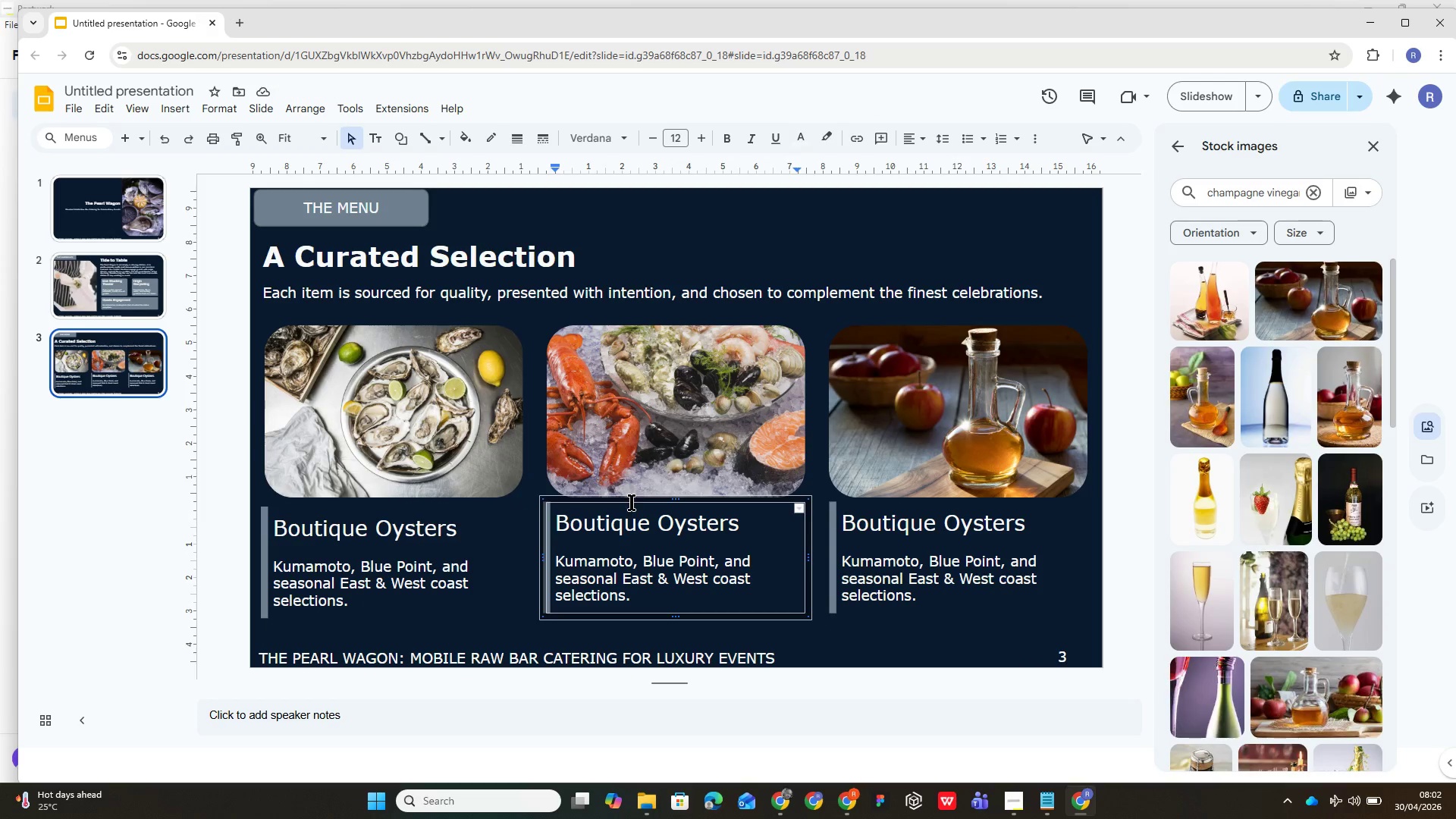 
left_click_drag(start_coordinate=[632, 500], to_coordinate=[629, 507])
 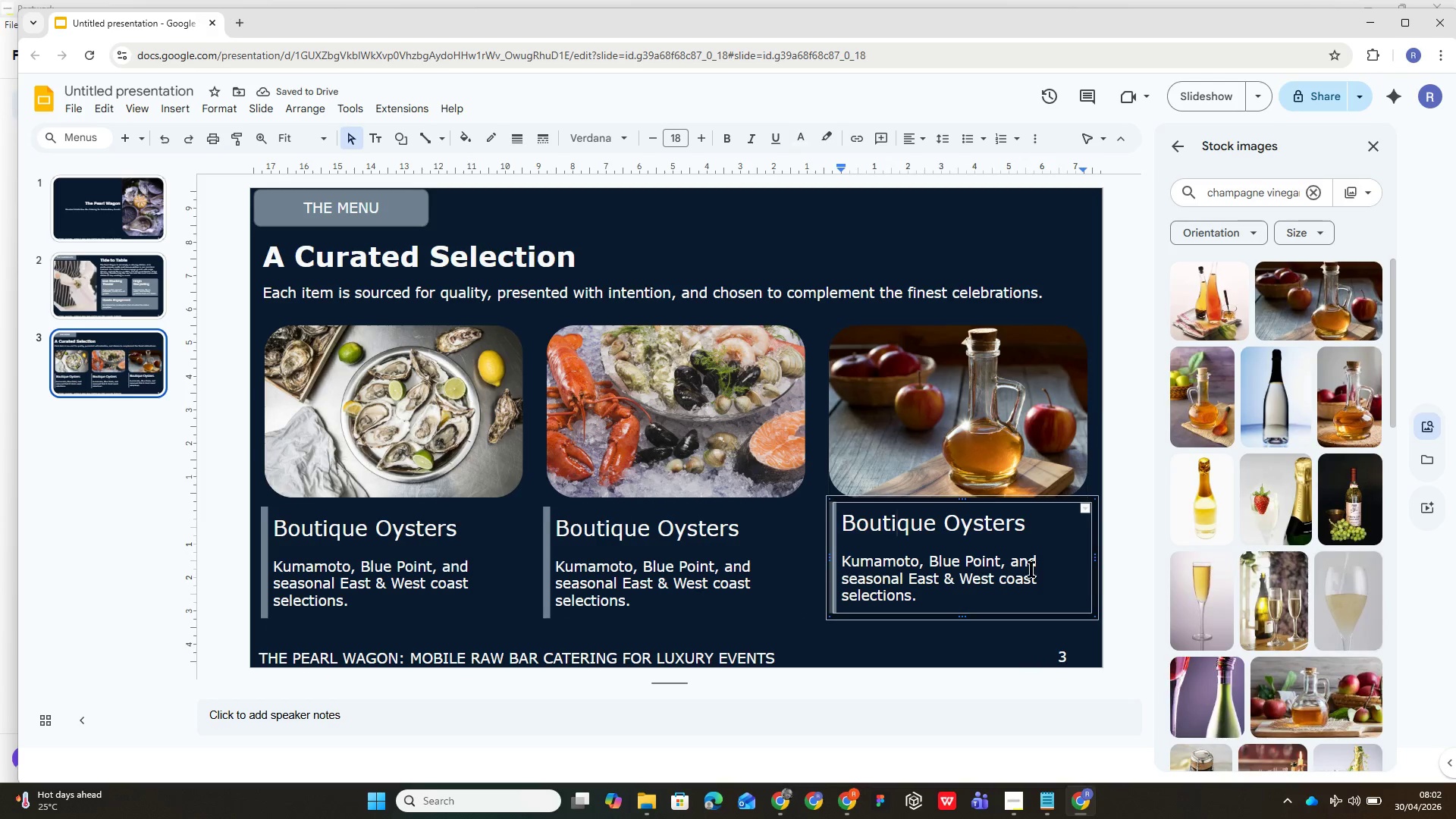 
wait(6.56)
 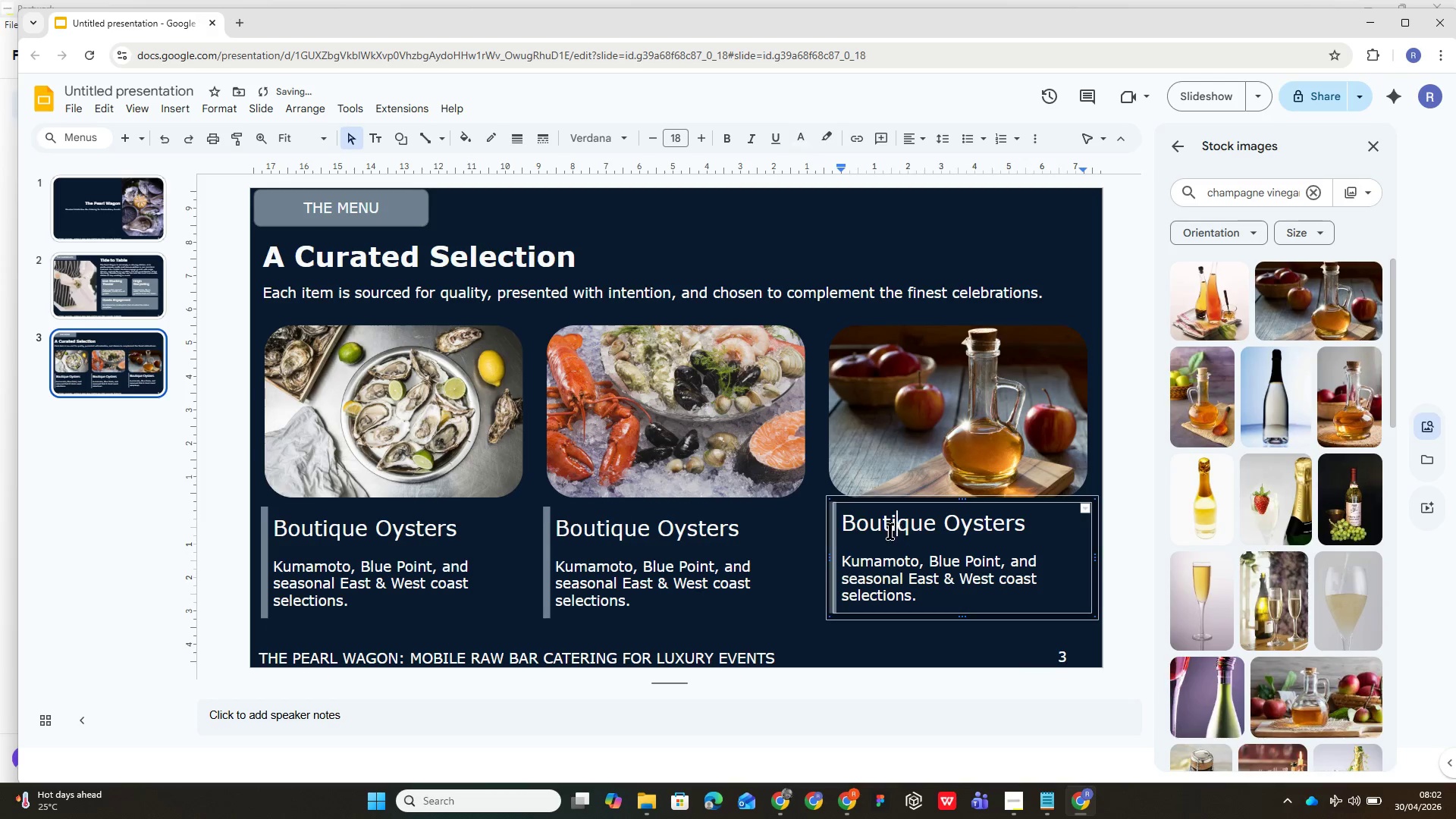 
left_click_drag(start_coordinate=[1048, 498], to_coordinate=[1048, 504])
 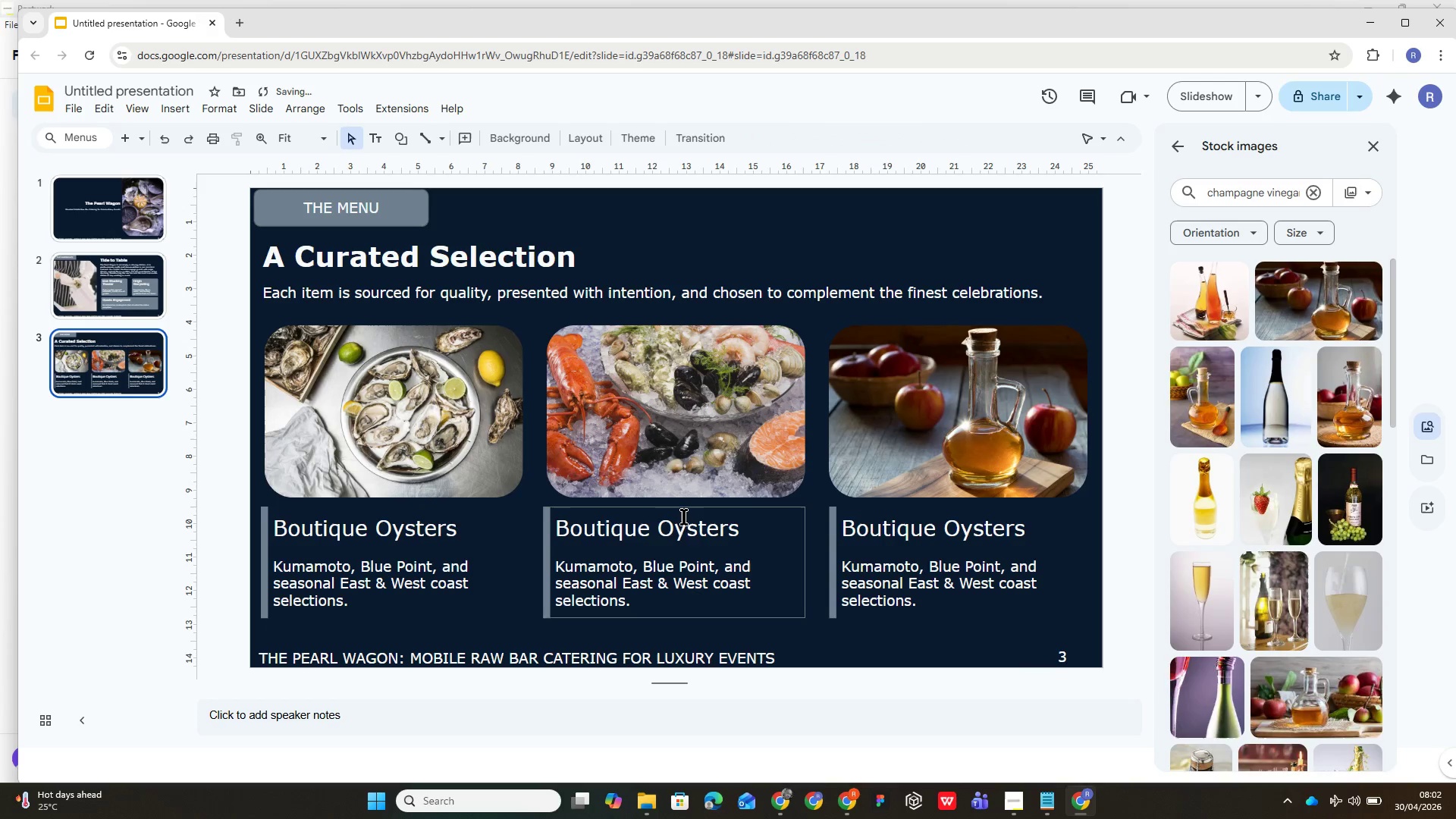 
double_click([679, 526])
 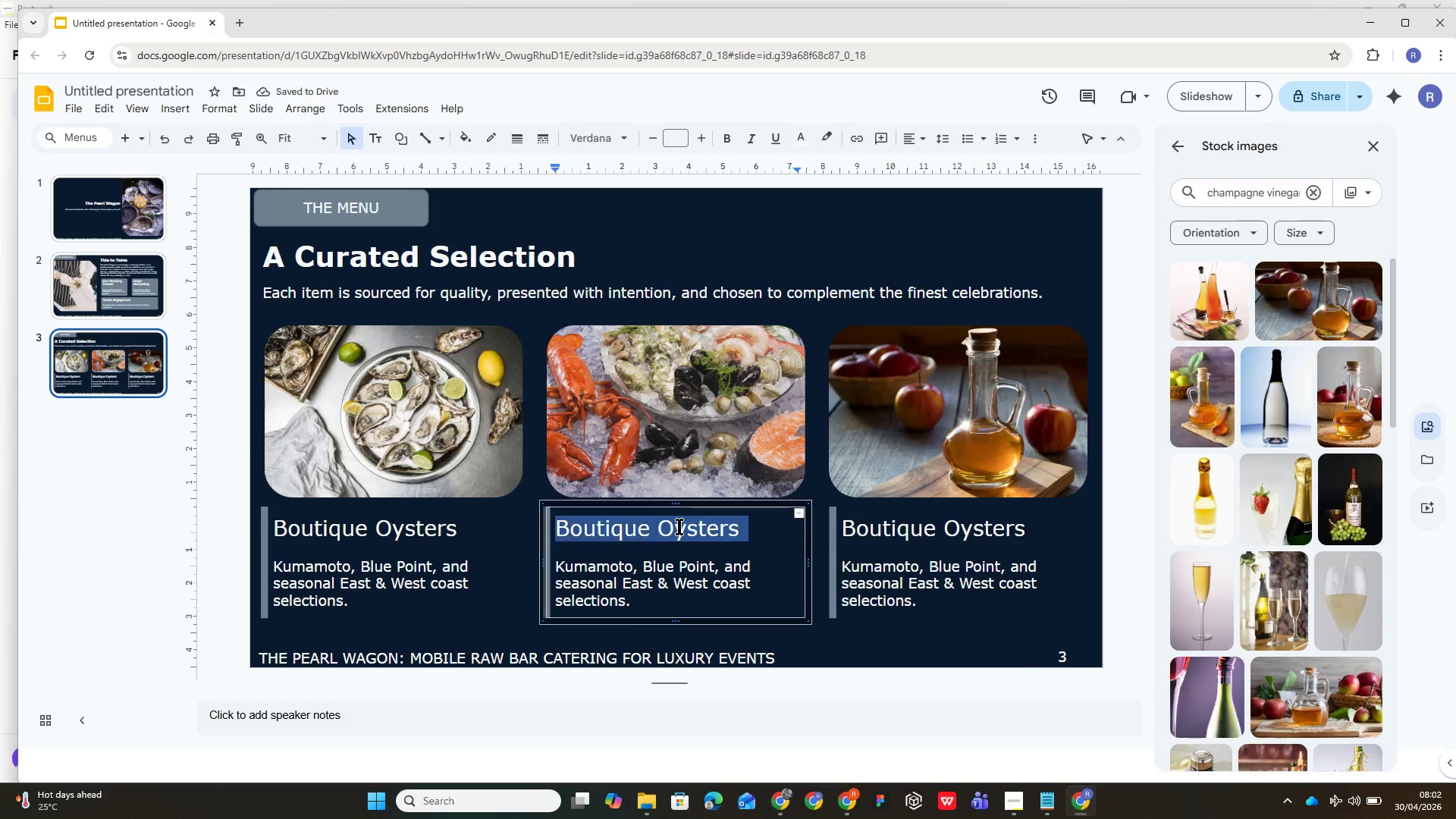 
triple_click([679, 526])
 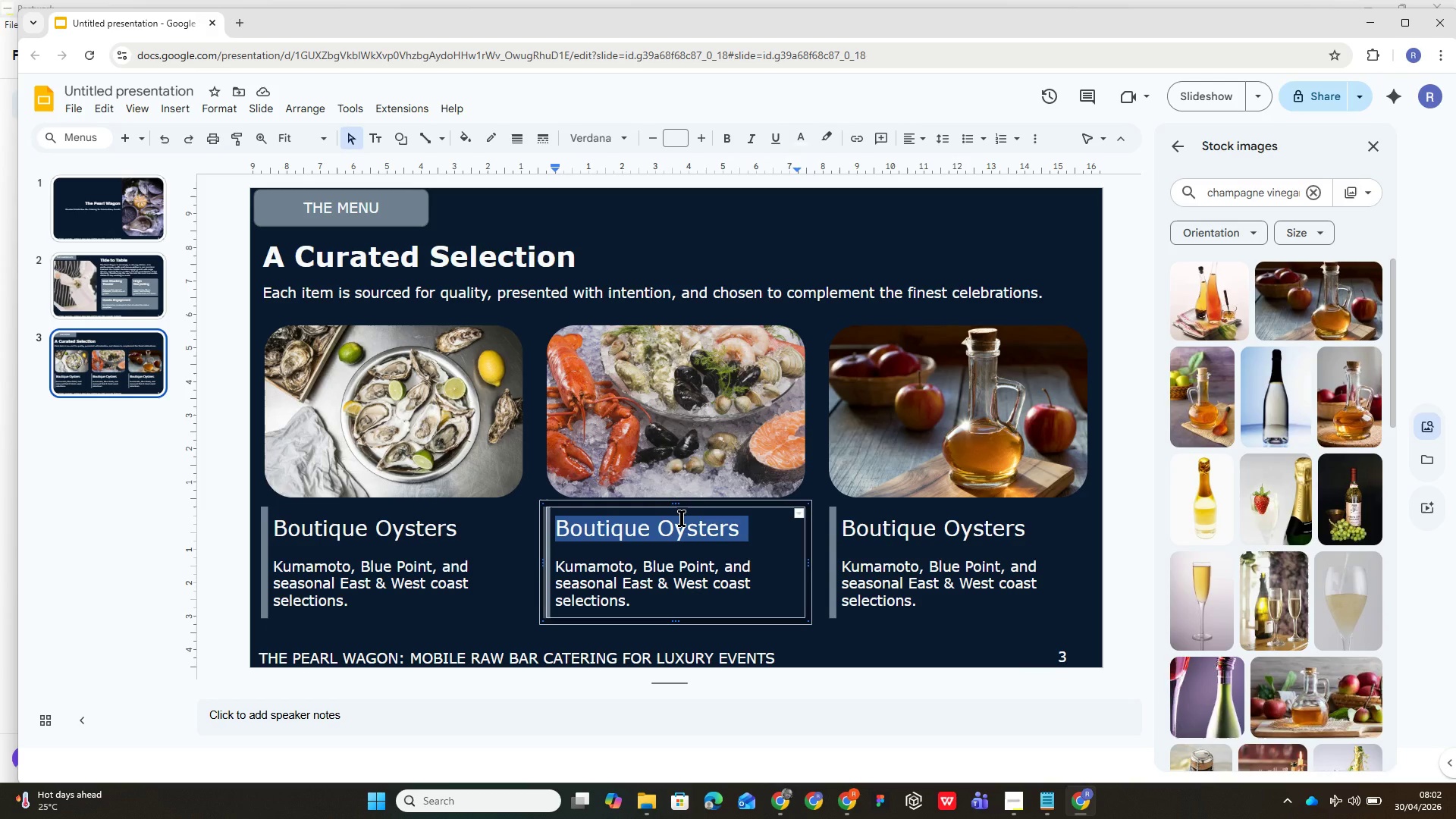 
wait(12.25)
 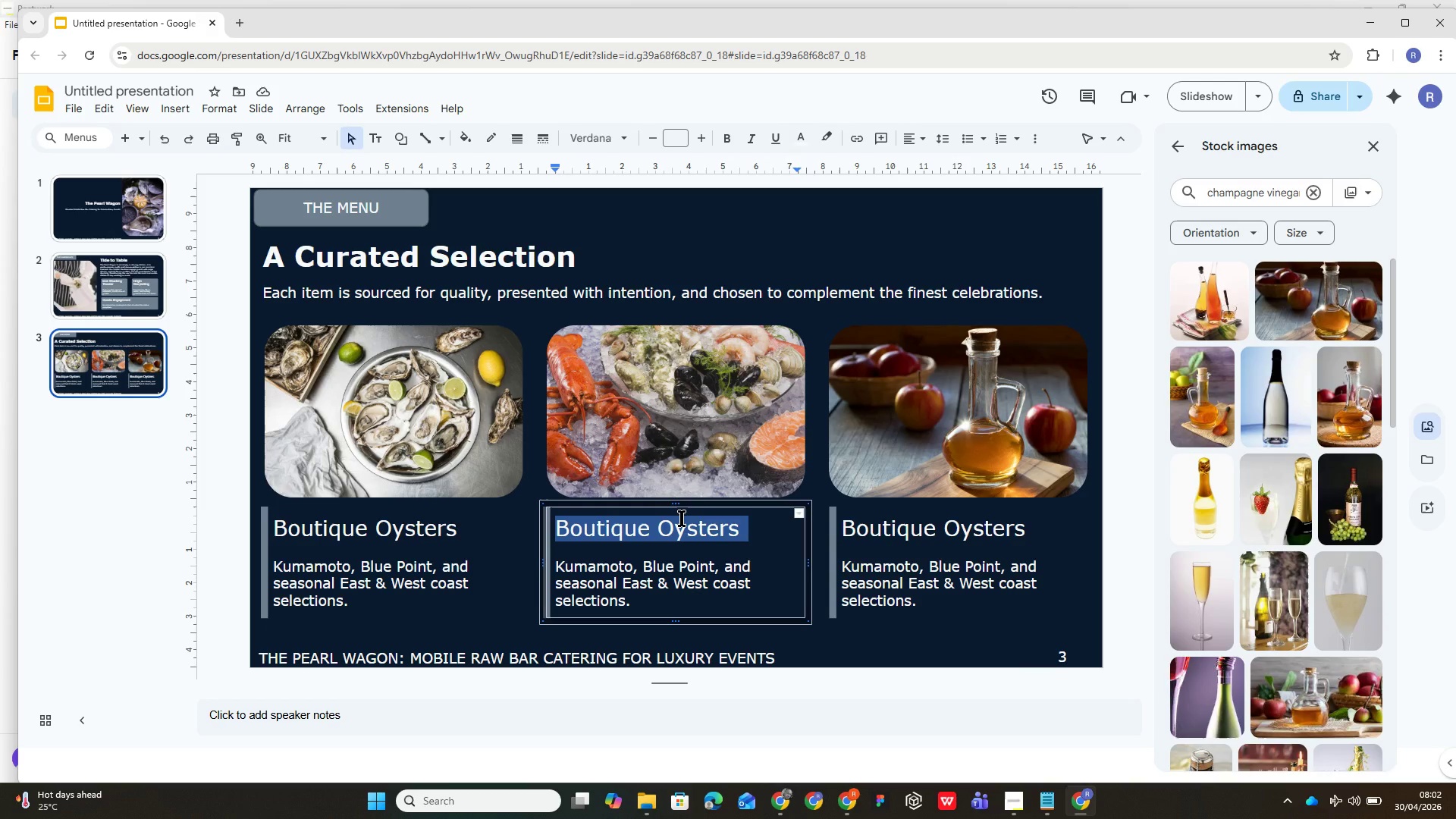 
type(LOnster)
key(Backspace)
key(Backspace)
key(Backspace)
key(Backspace)
key(Backspace)
key(Backspace)
type(obster Tails & Shrimps)
 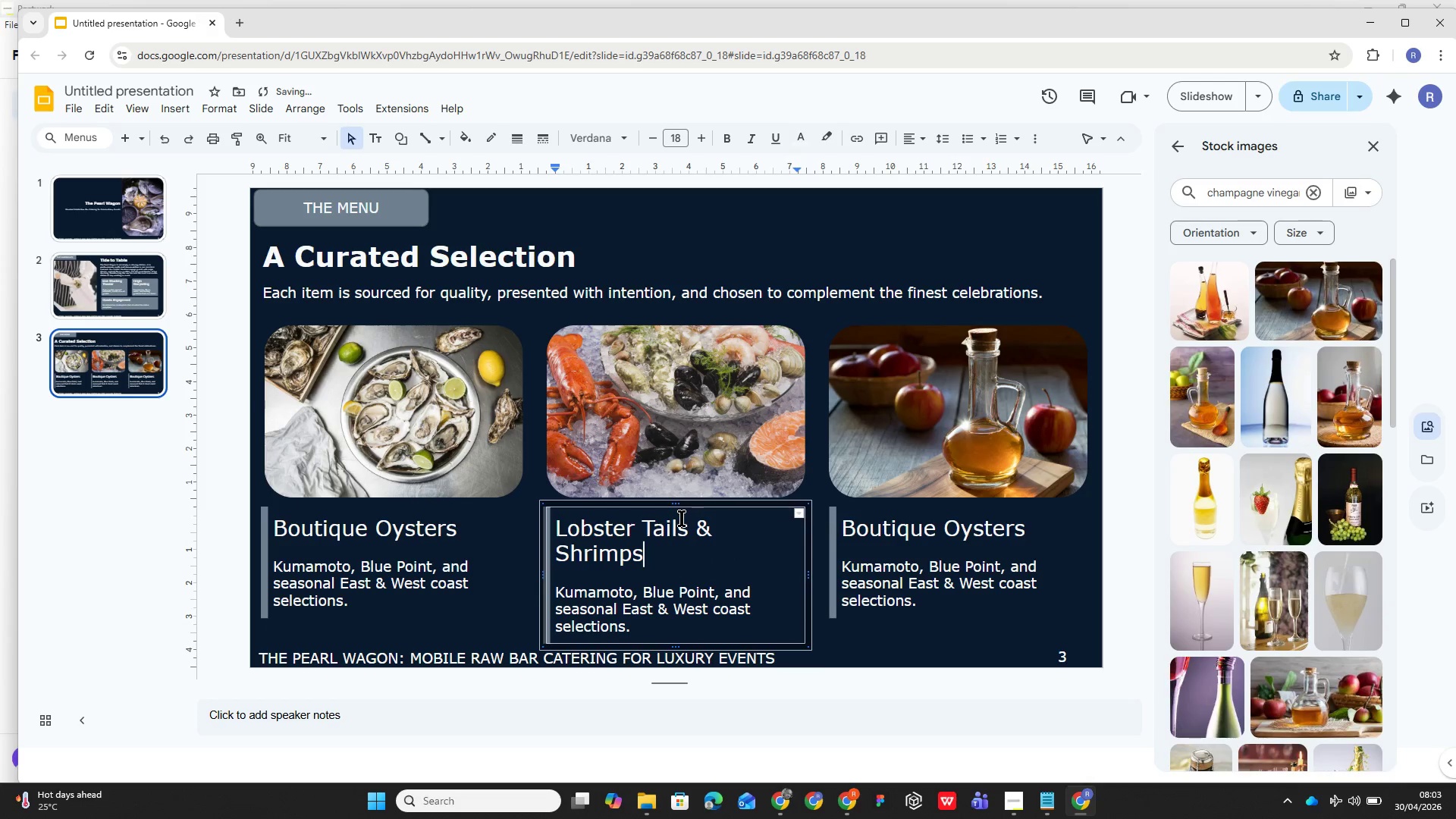 
wait(8.62)
 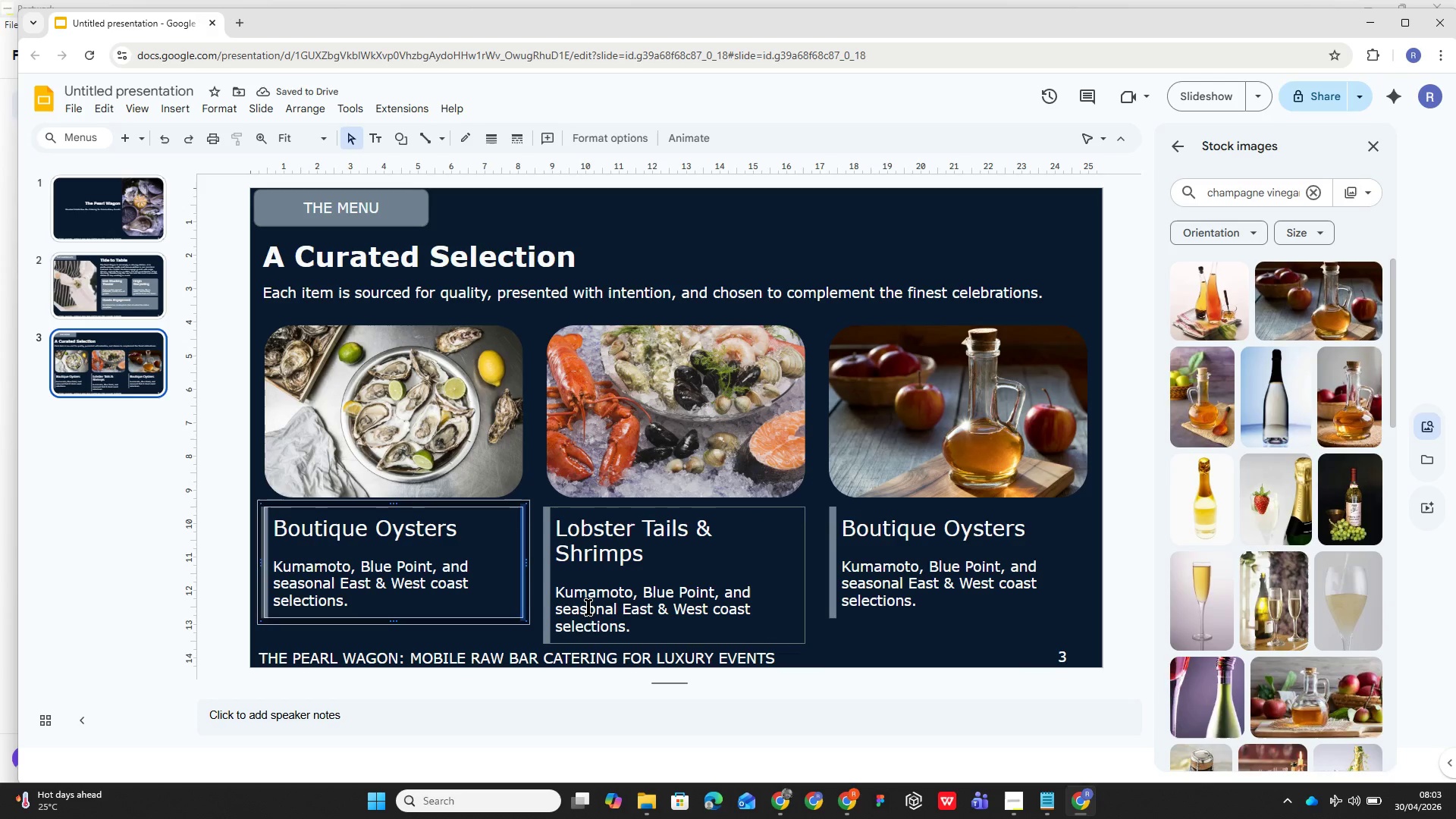 
left_click_drag(start_coordinate=[557, 592], to_coordinate=[634, 630])
 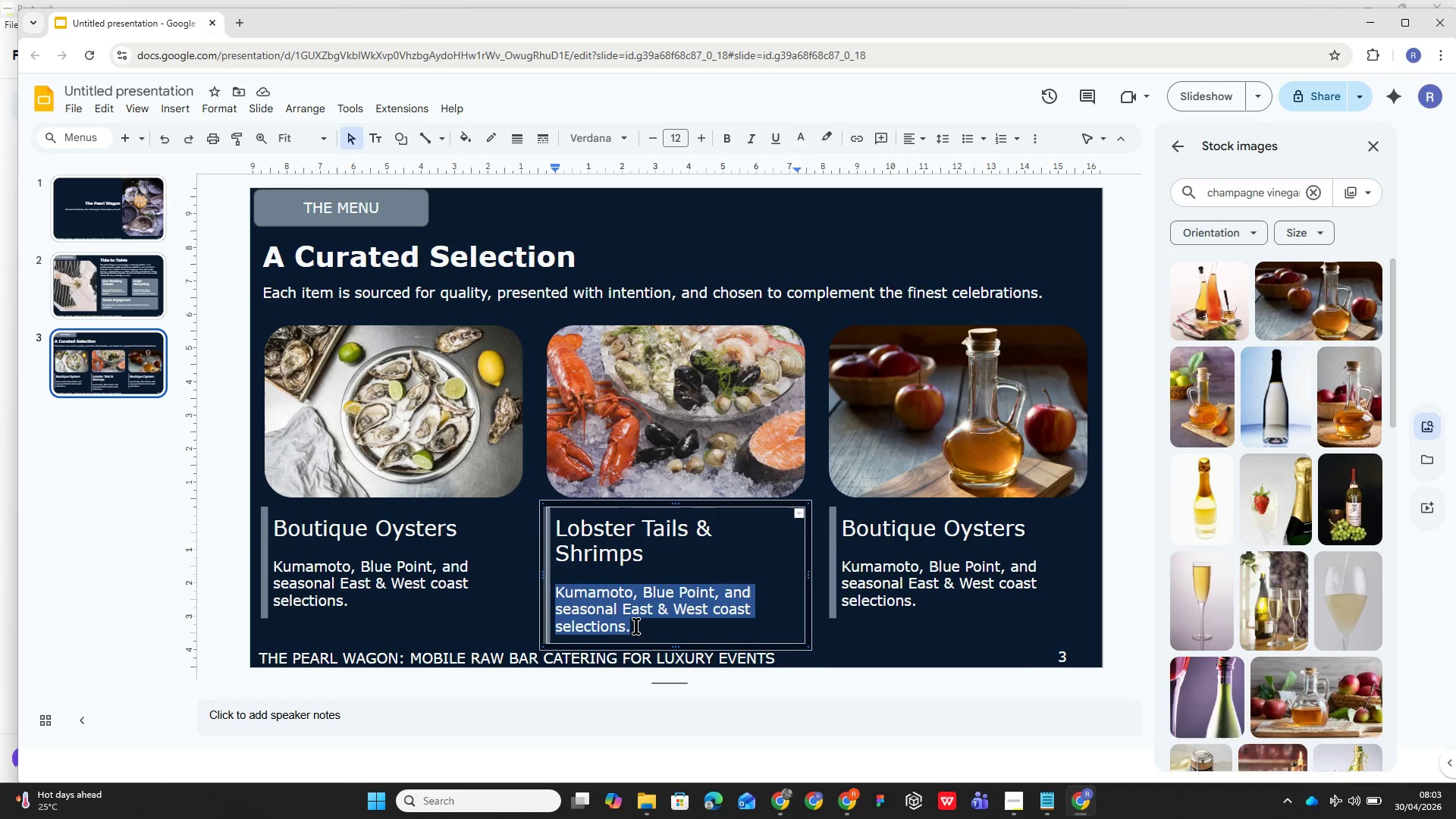 
wait(5.67)
 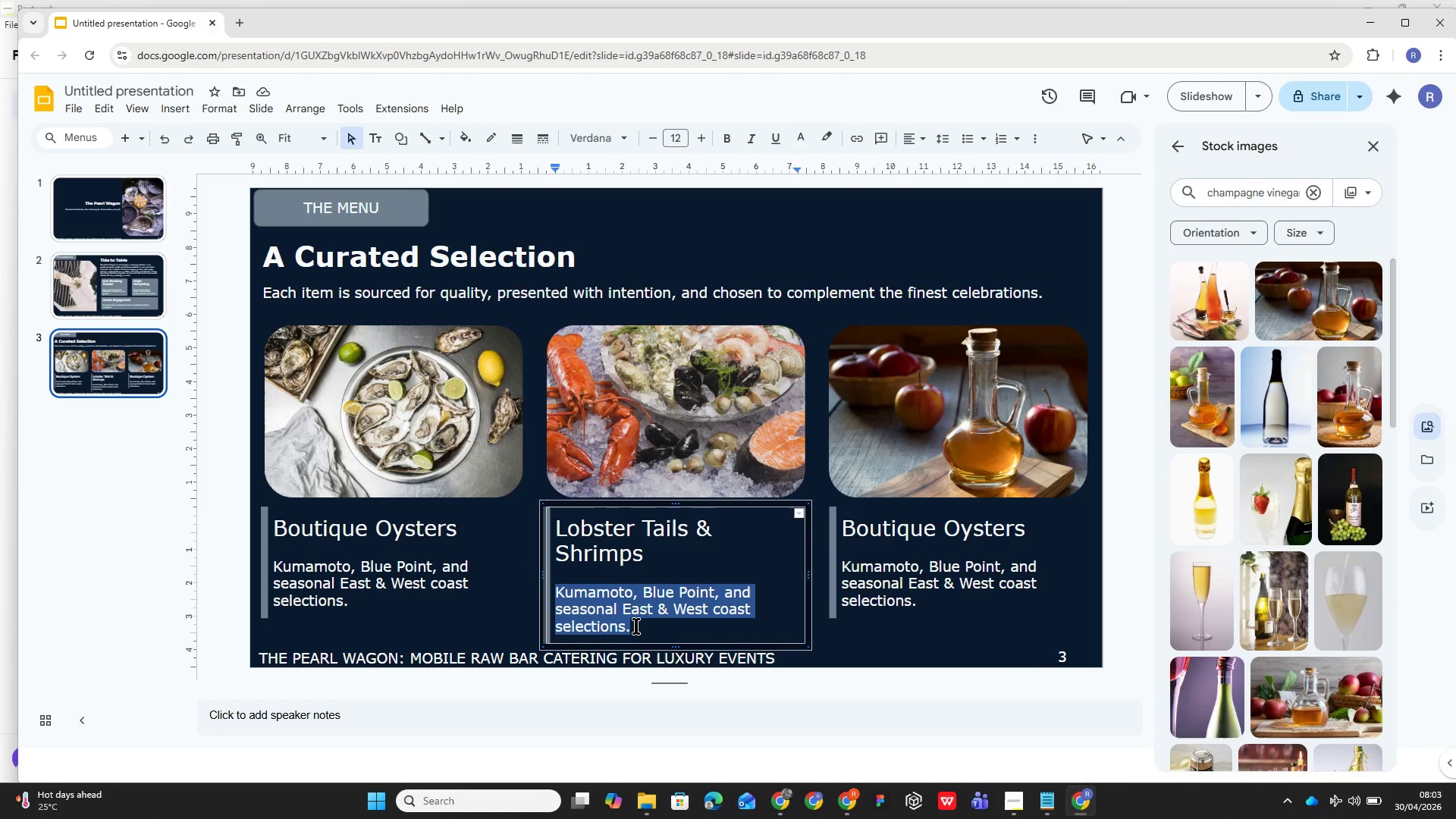 
hold_key(key=CapsLock, duration=0.47)
 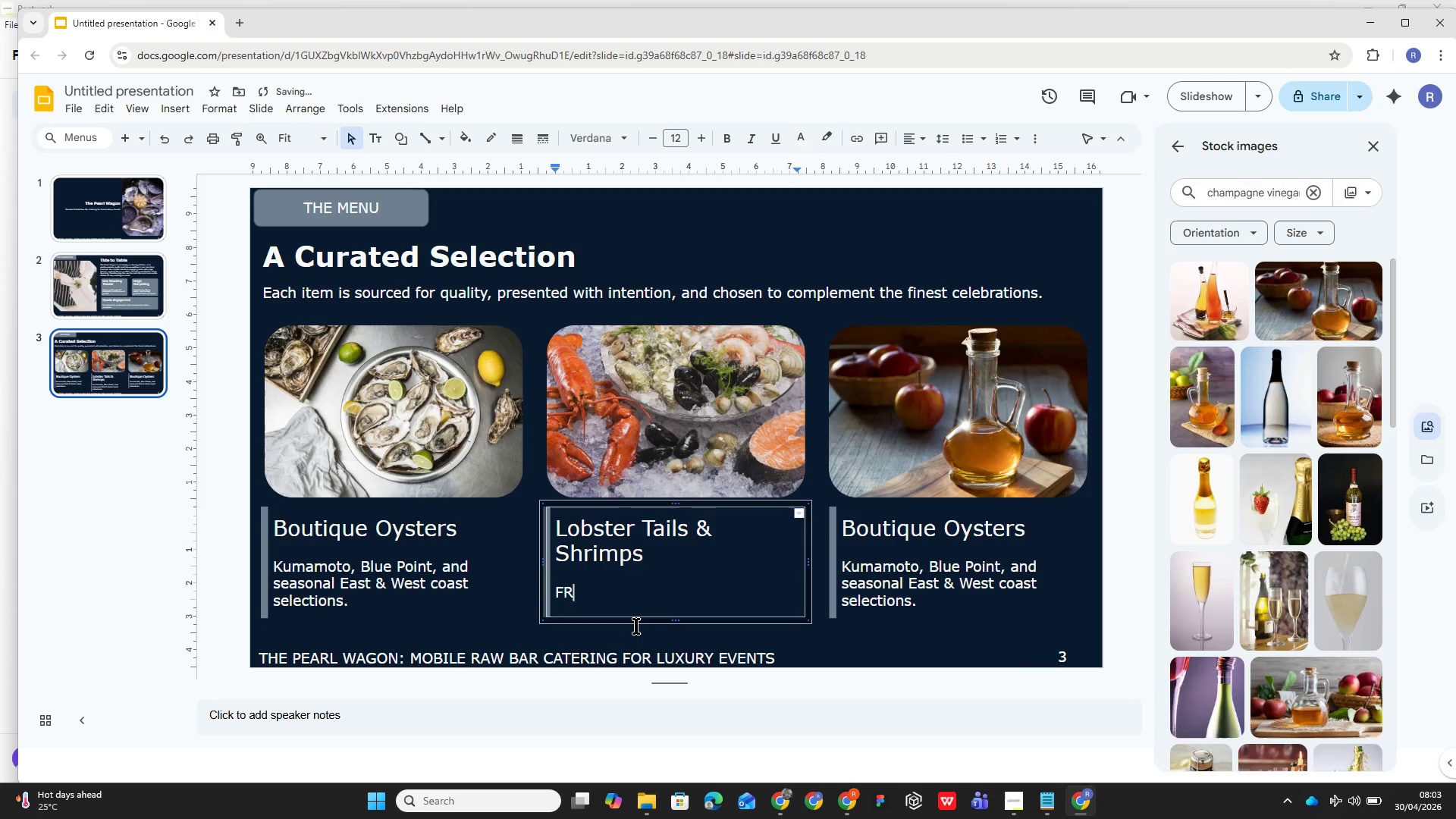 
type(FRE)
key(Backspace)
key(Backspace)
type(resh )
 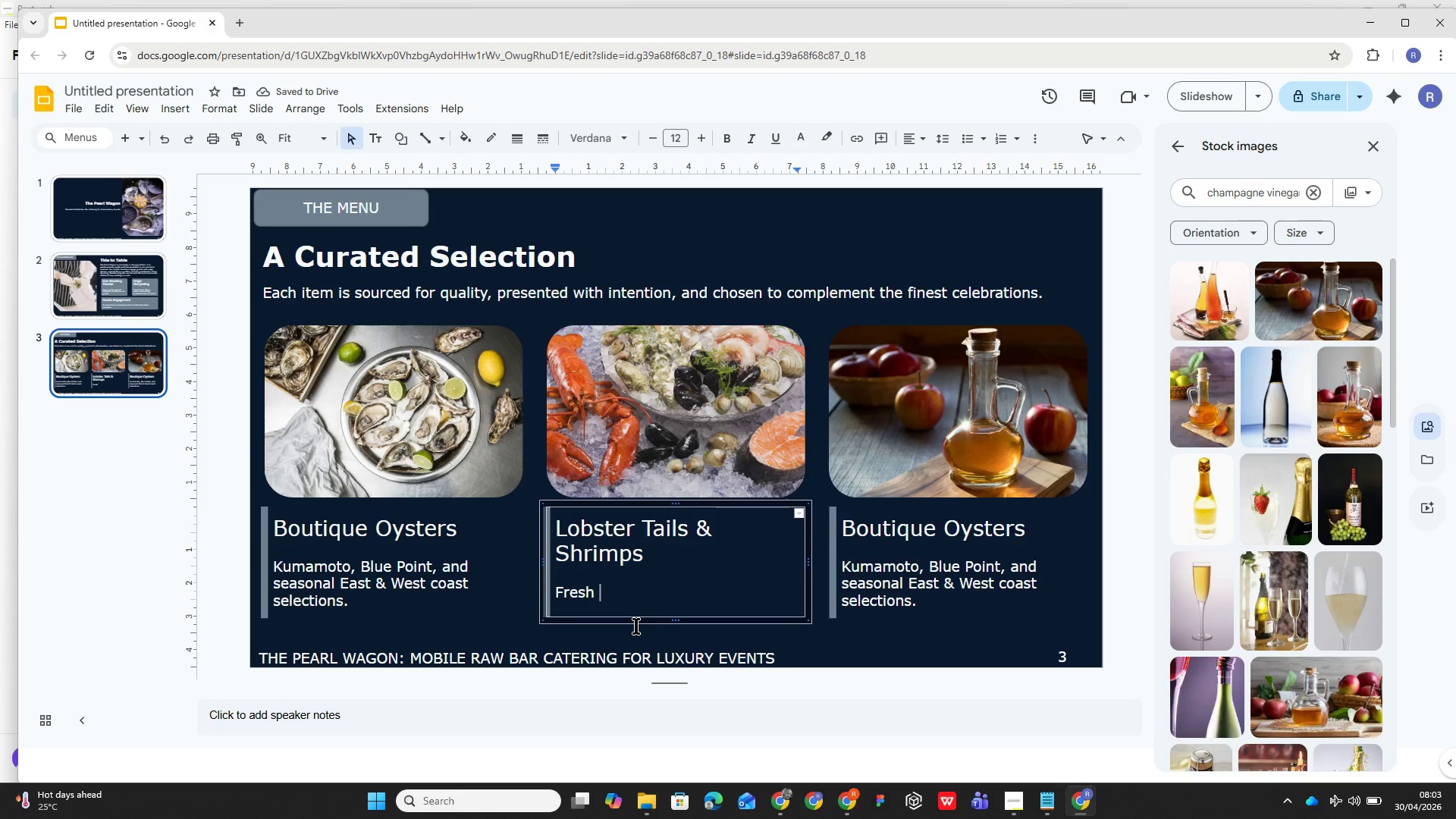 
wait(7.02)
 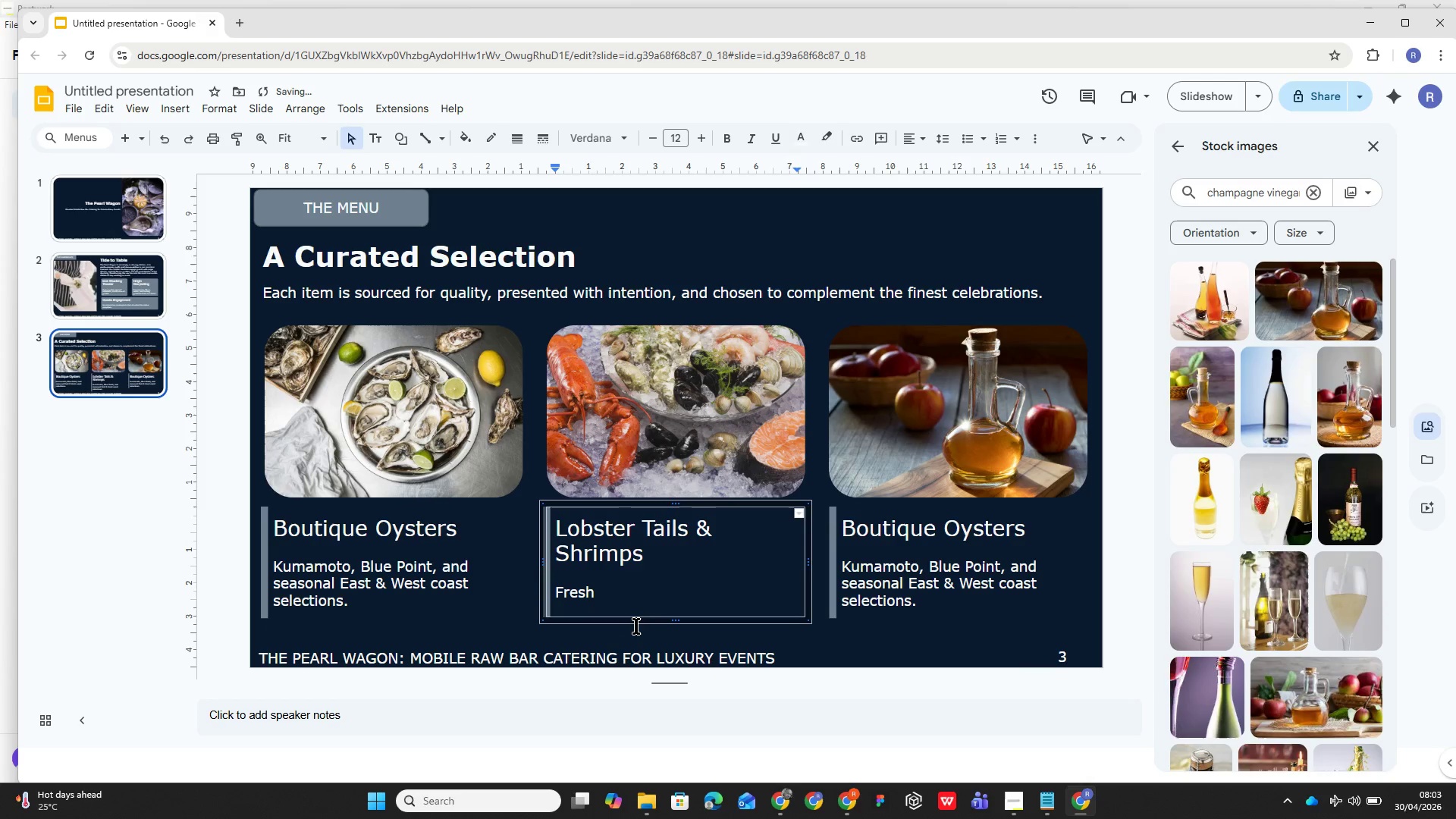 
type(lobster tail )
 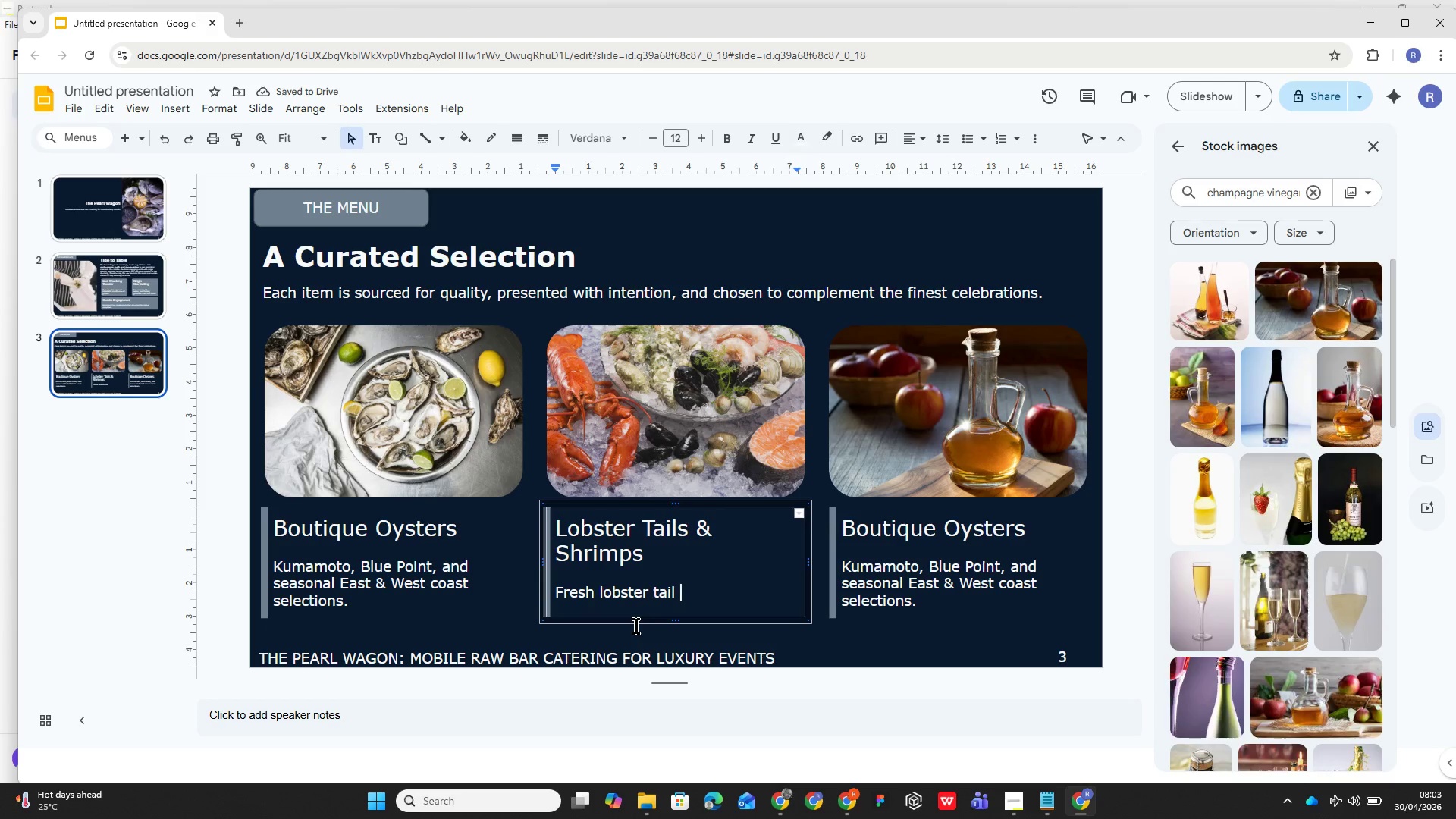 
wait(5.11)
 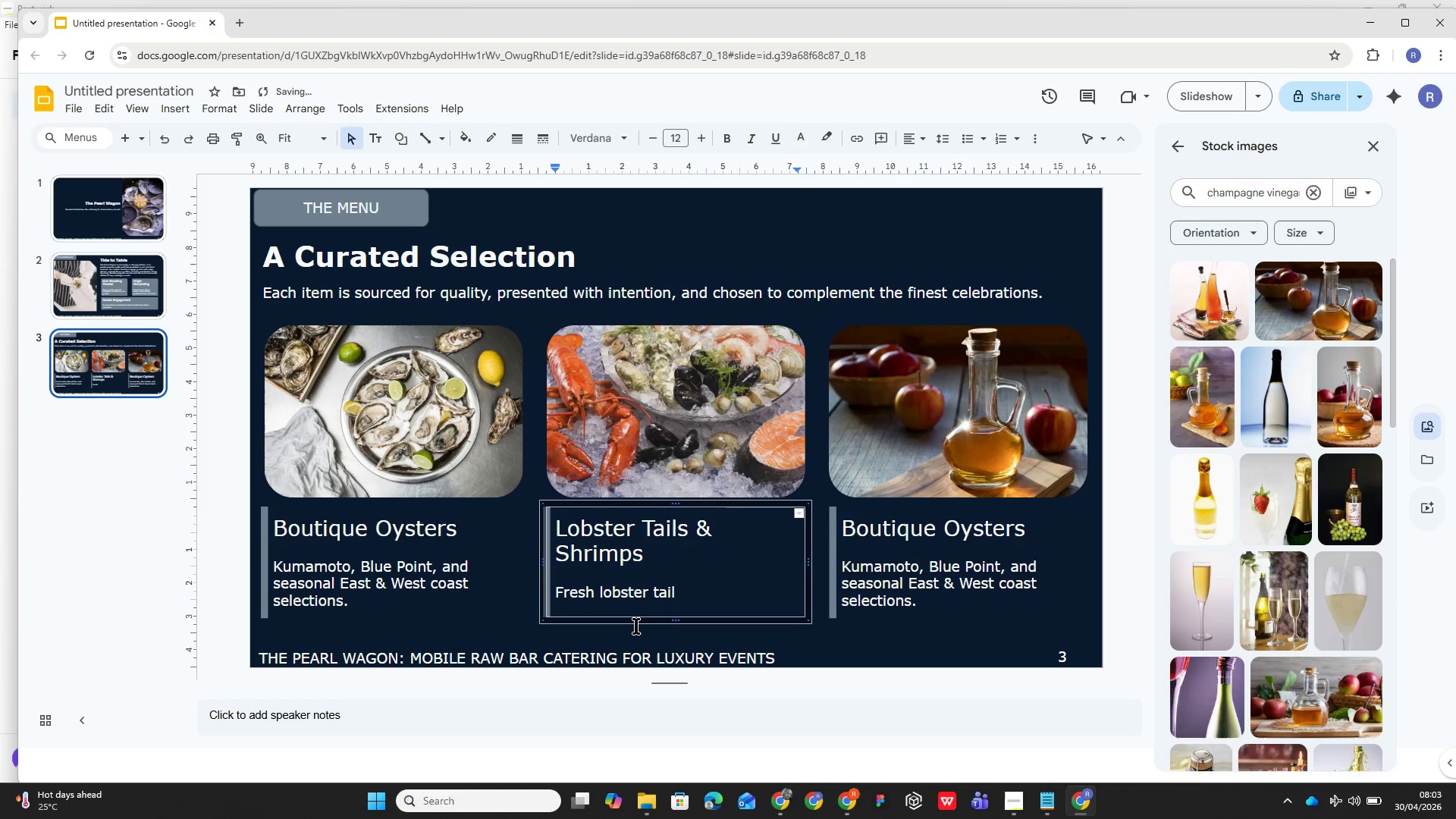 
hold_key(key=ArrowLeft, duration=0.75)
 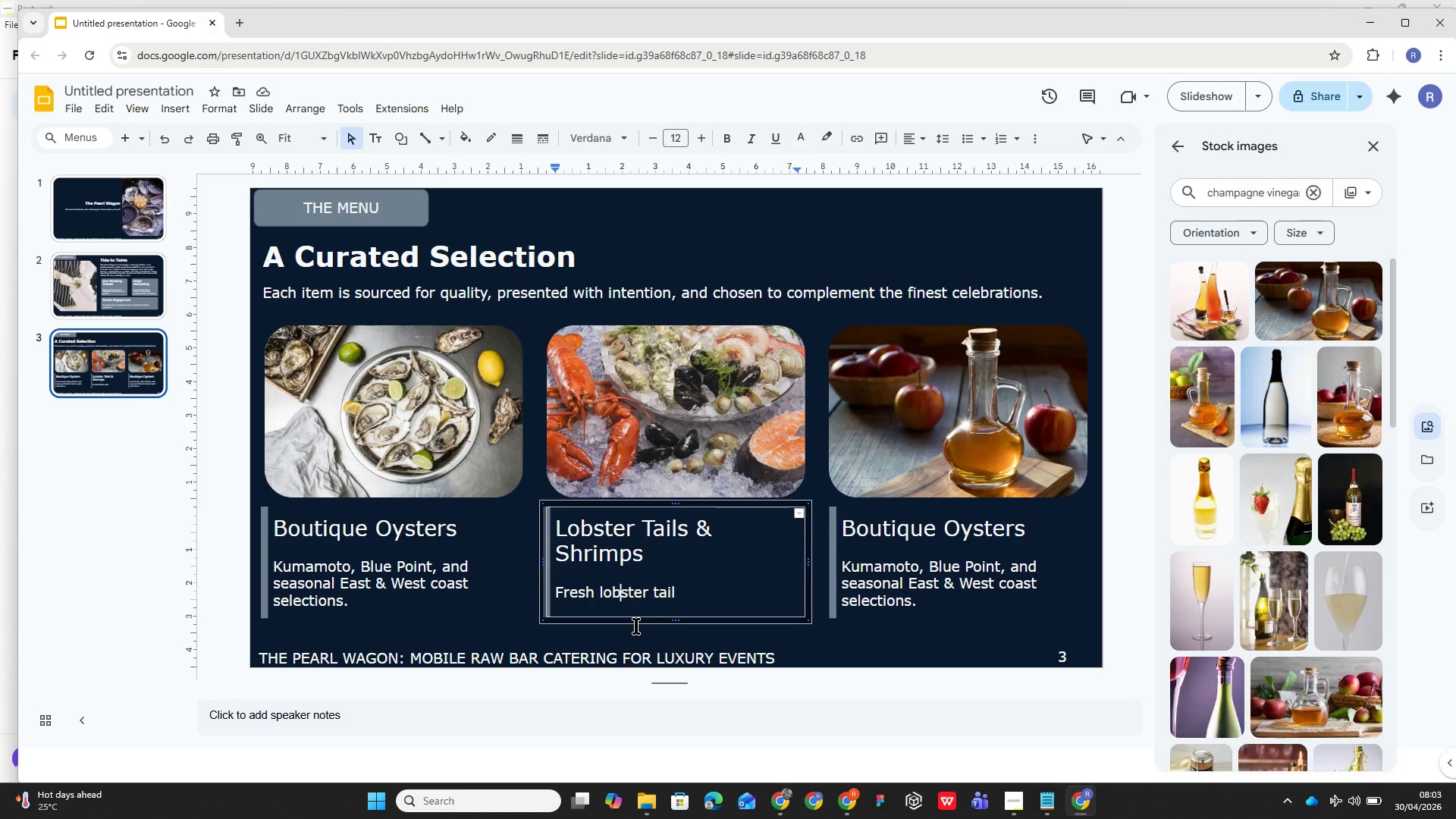 
key(ArrowLeft)
 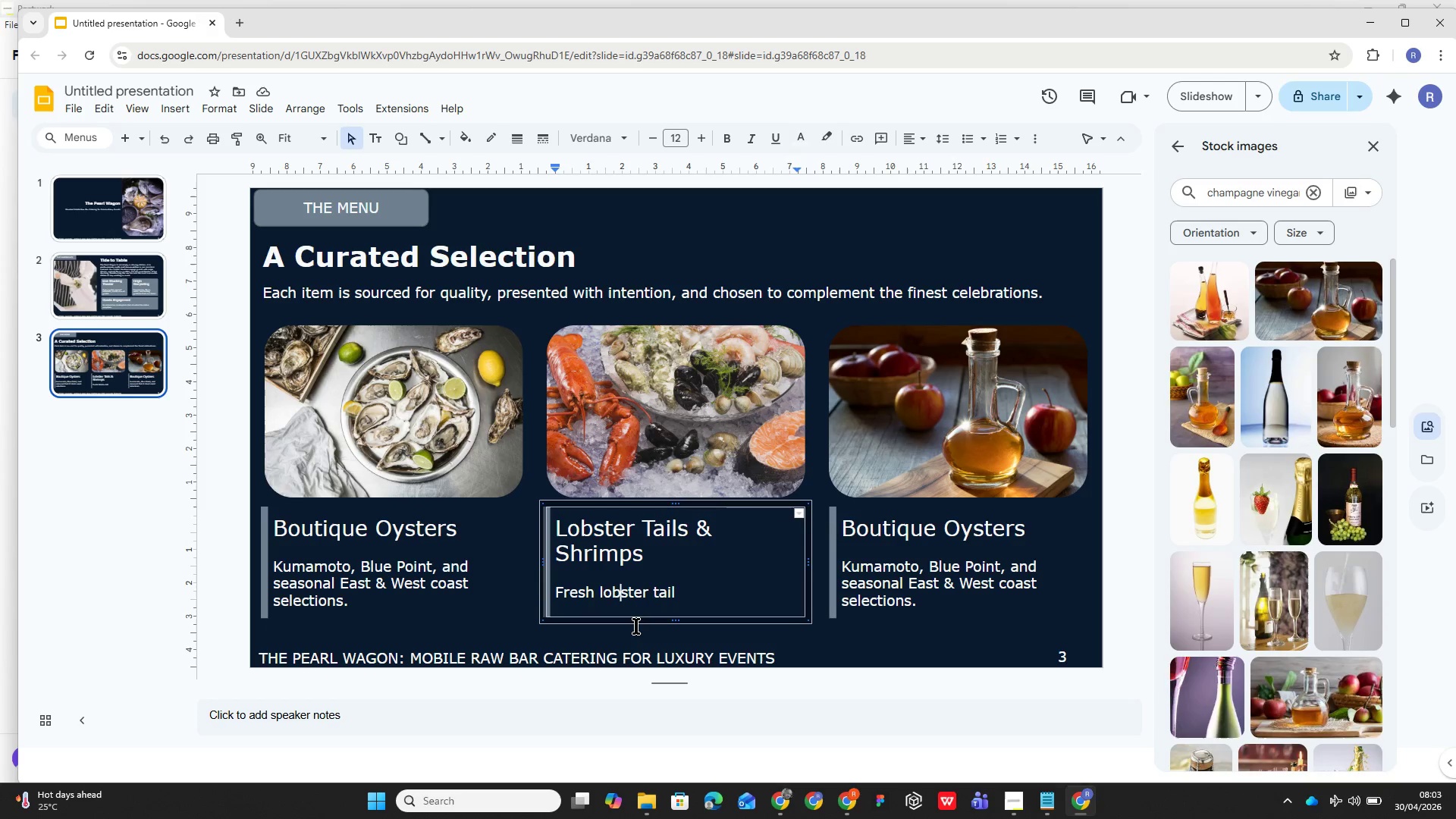 
key(ArrowLeft)
 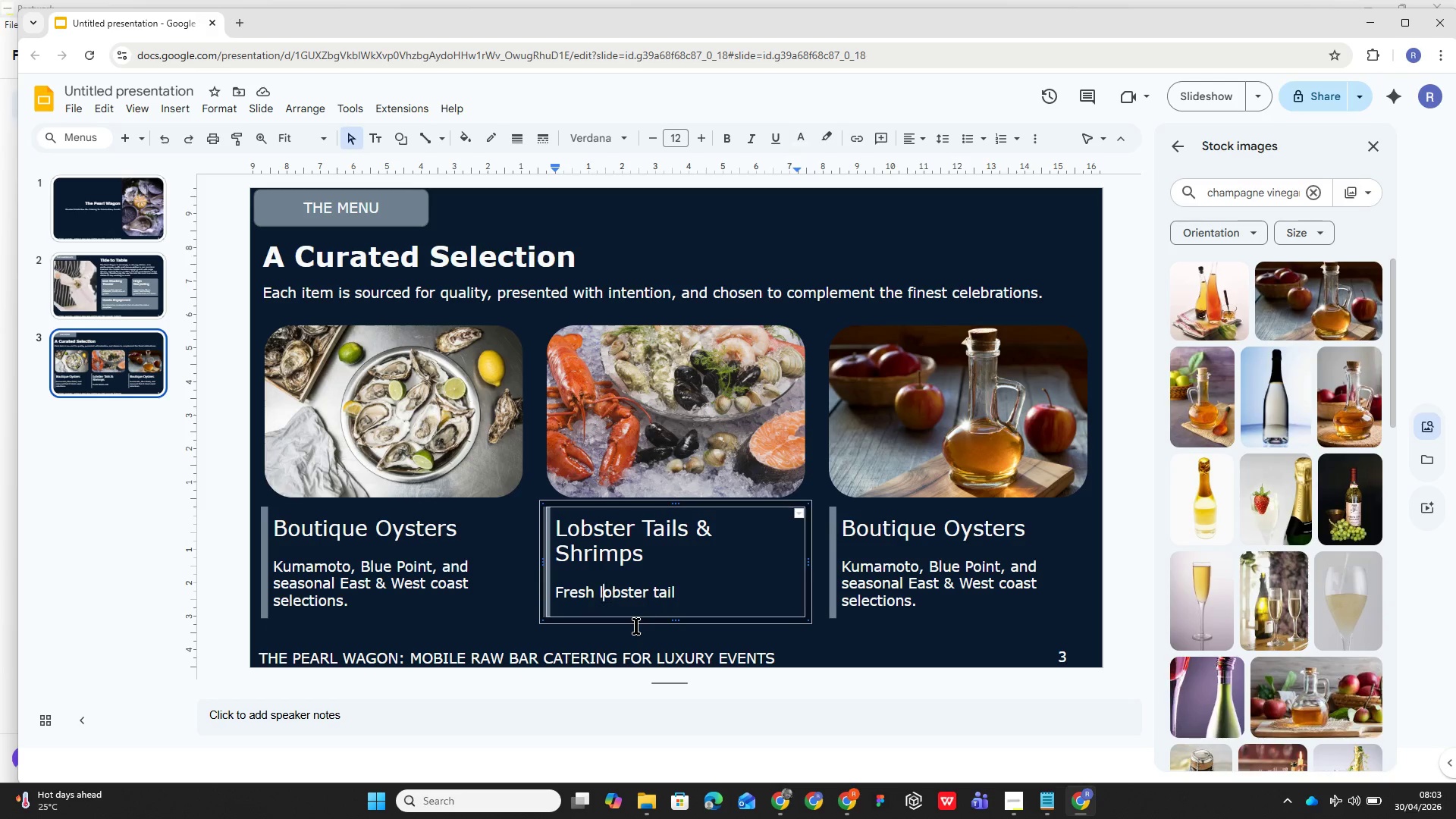 
key(ArrowLeft)
 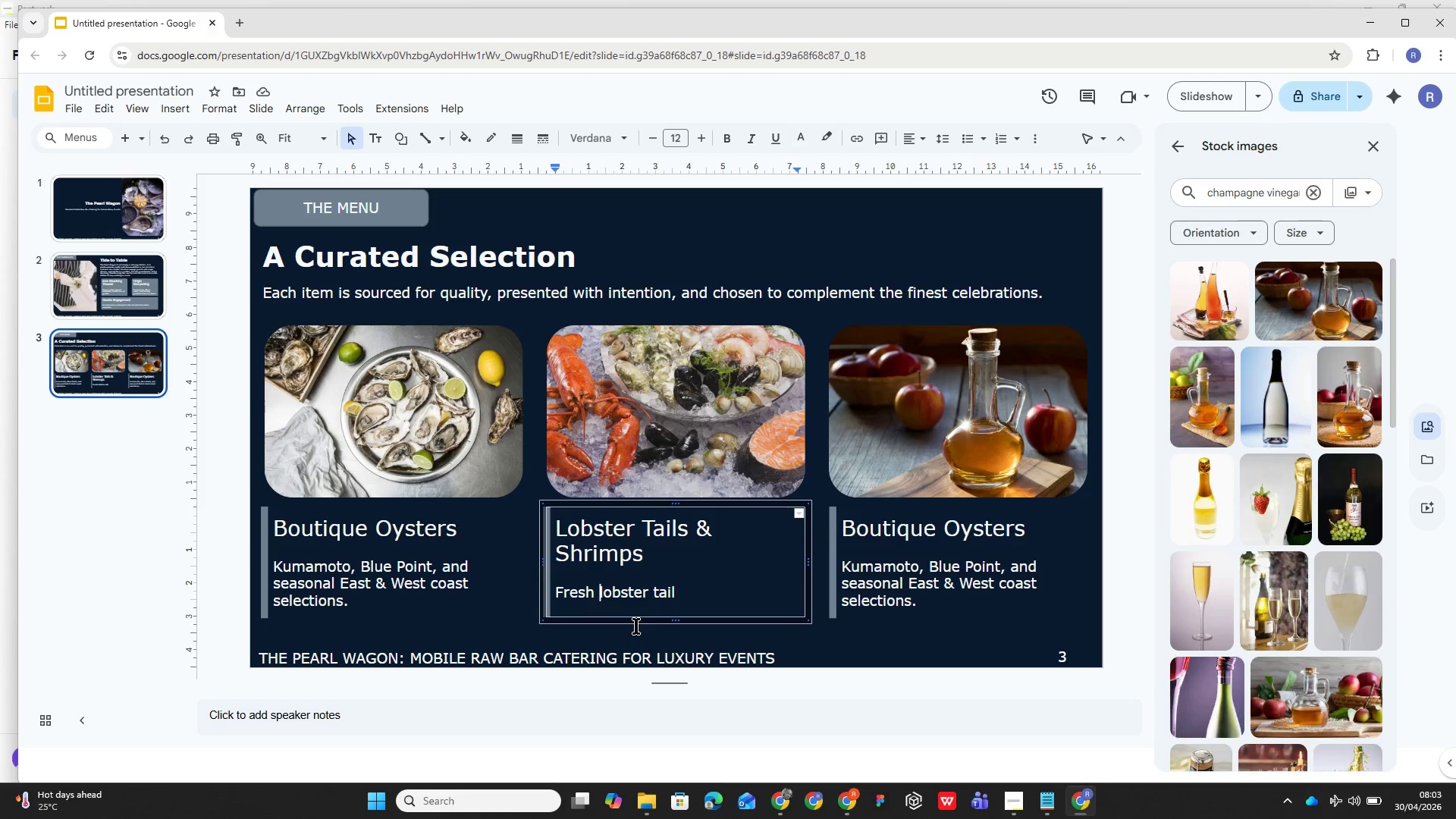 
key(ArrowLeft)
 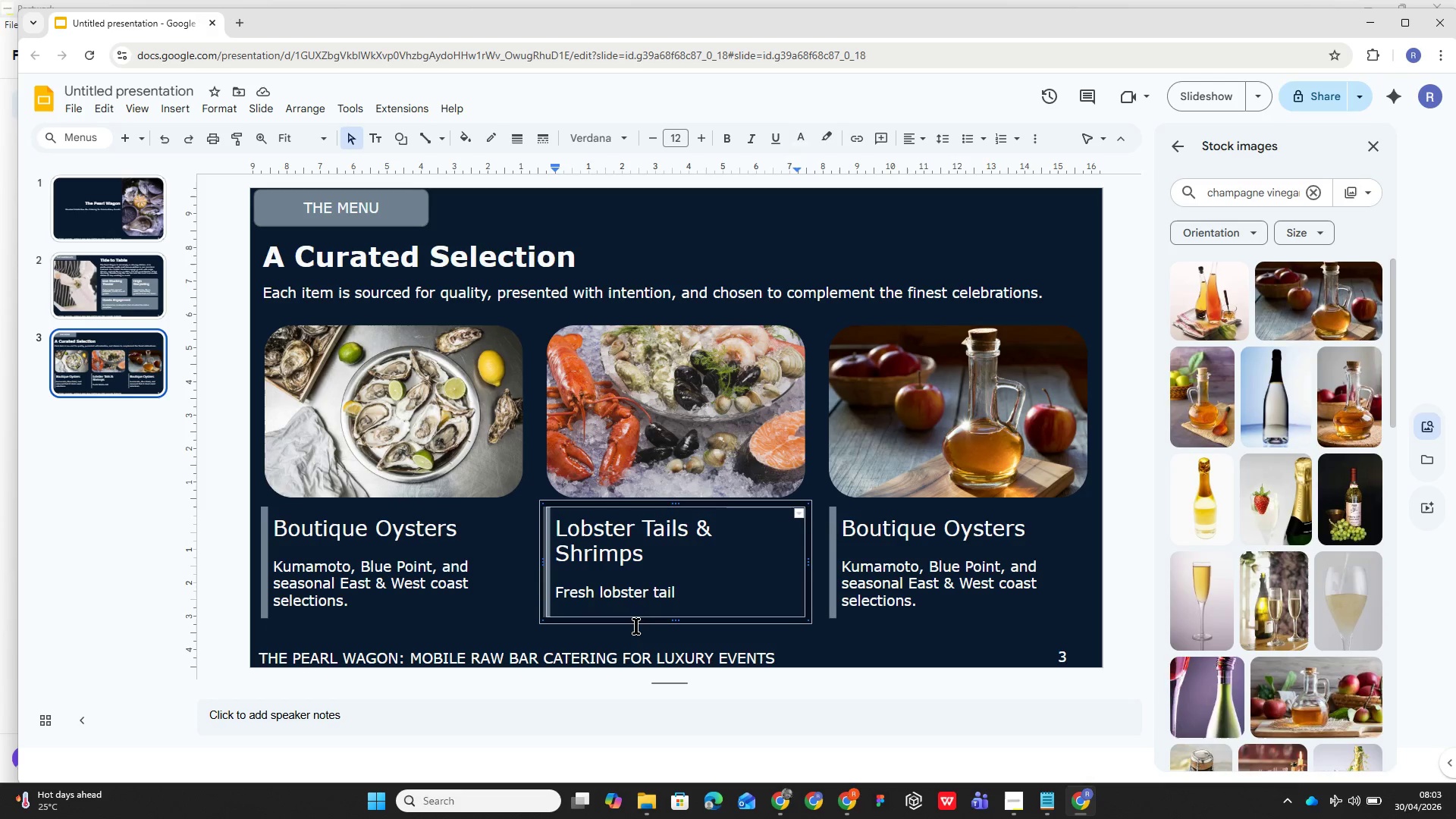 
type(cold-water )
 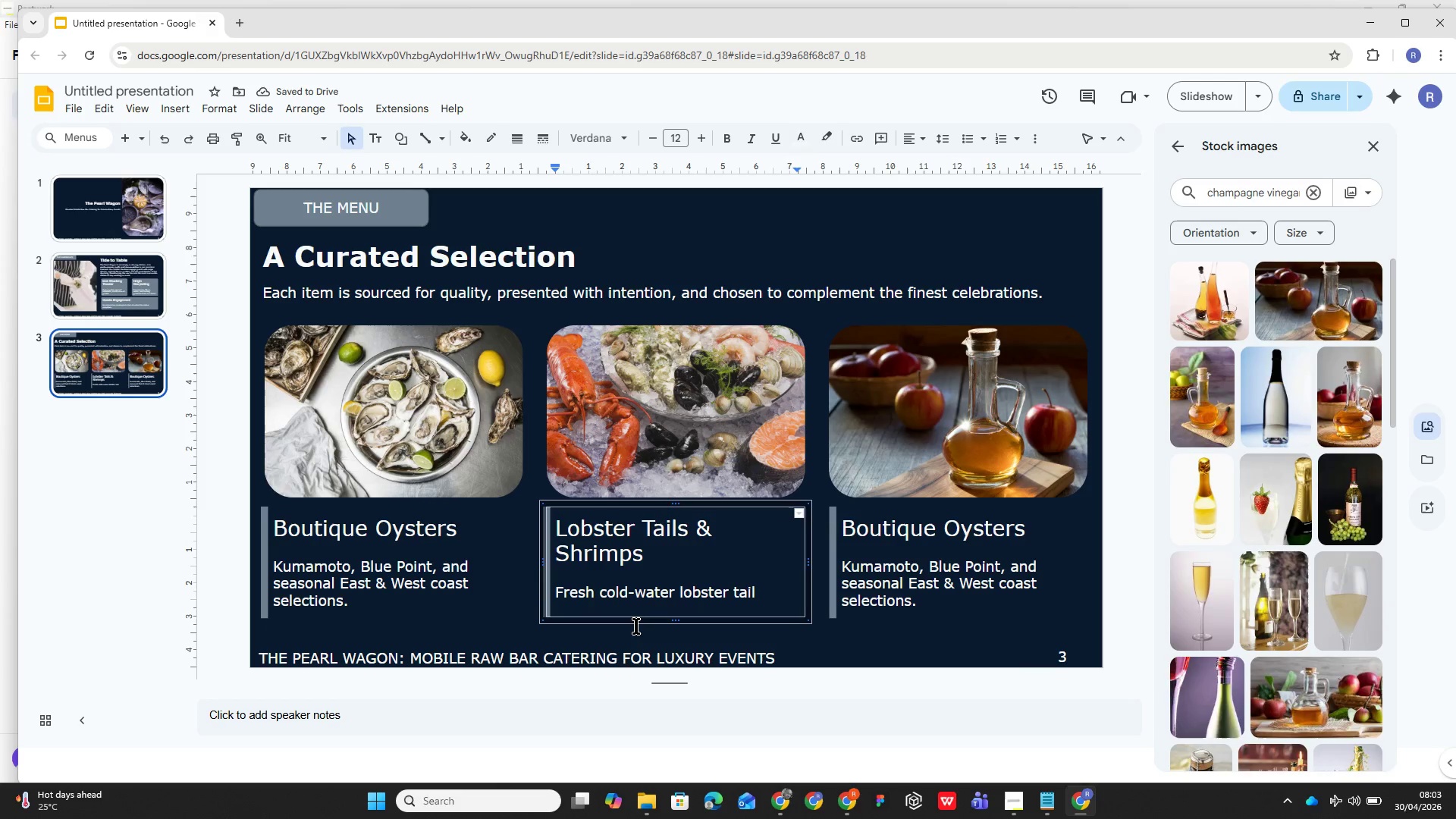 
wait(8.25)
 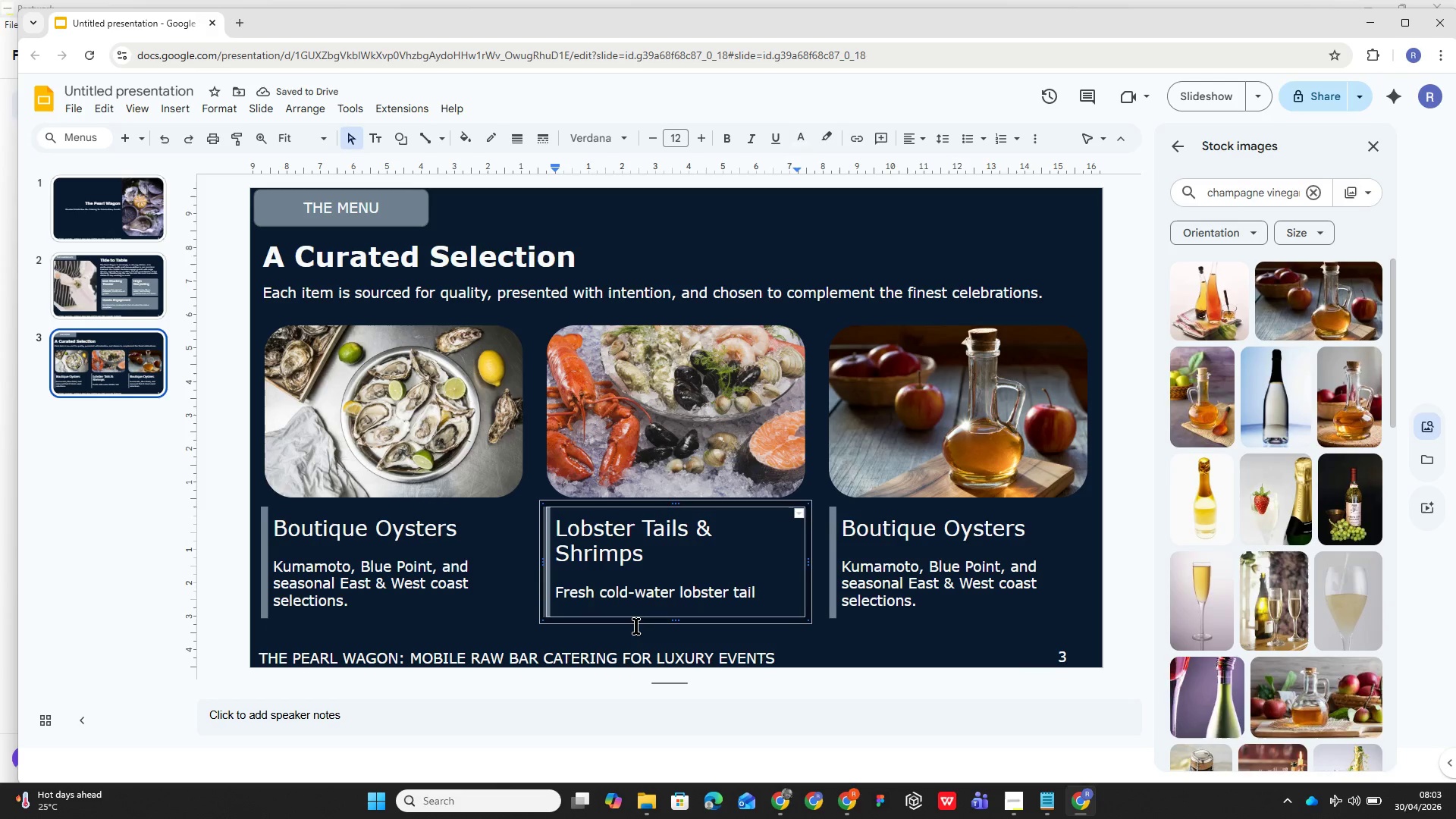 
left_click([760, 601])
 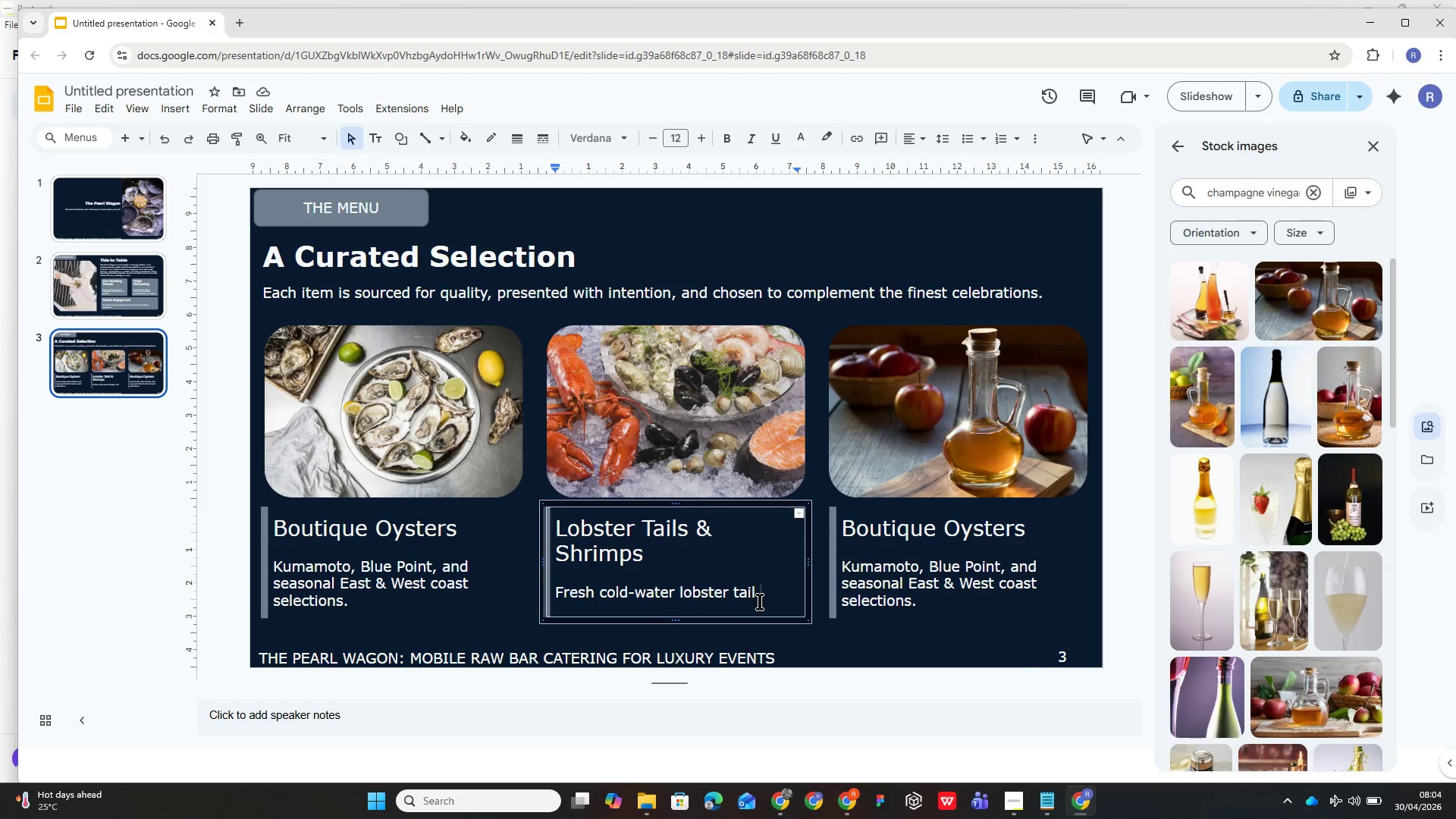 
key(Backspace)
type( and shrimps impeca)
key(Backspace)
key(Backspace)
key(Backspace)
key(Backspace)
key(Backspace)
key(Backspace)
type(impeccably presented)
 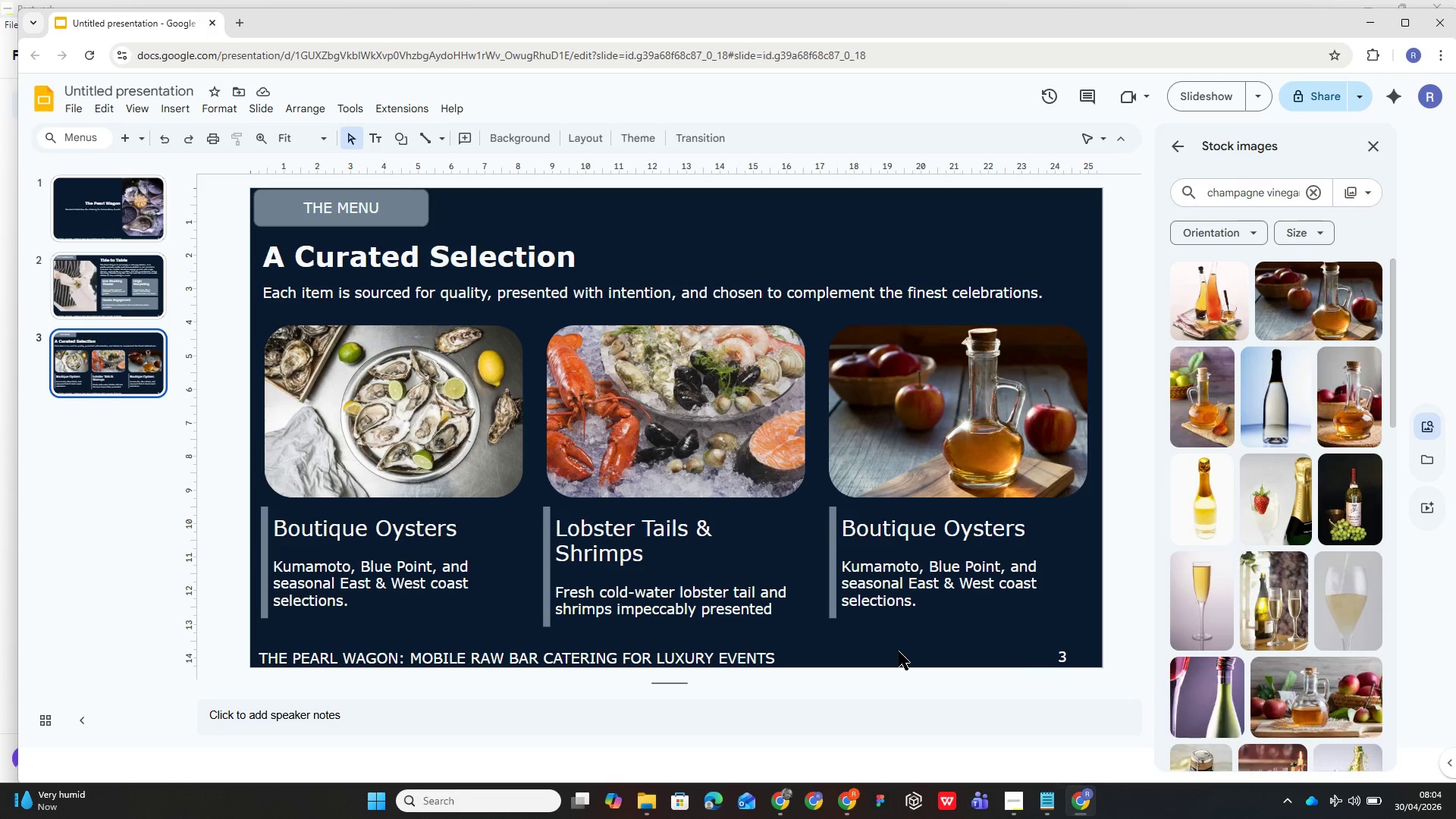 
wait(11.86)
 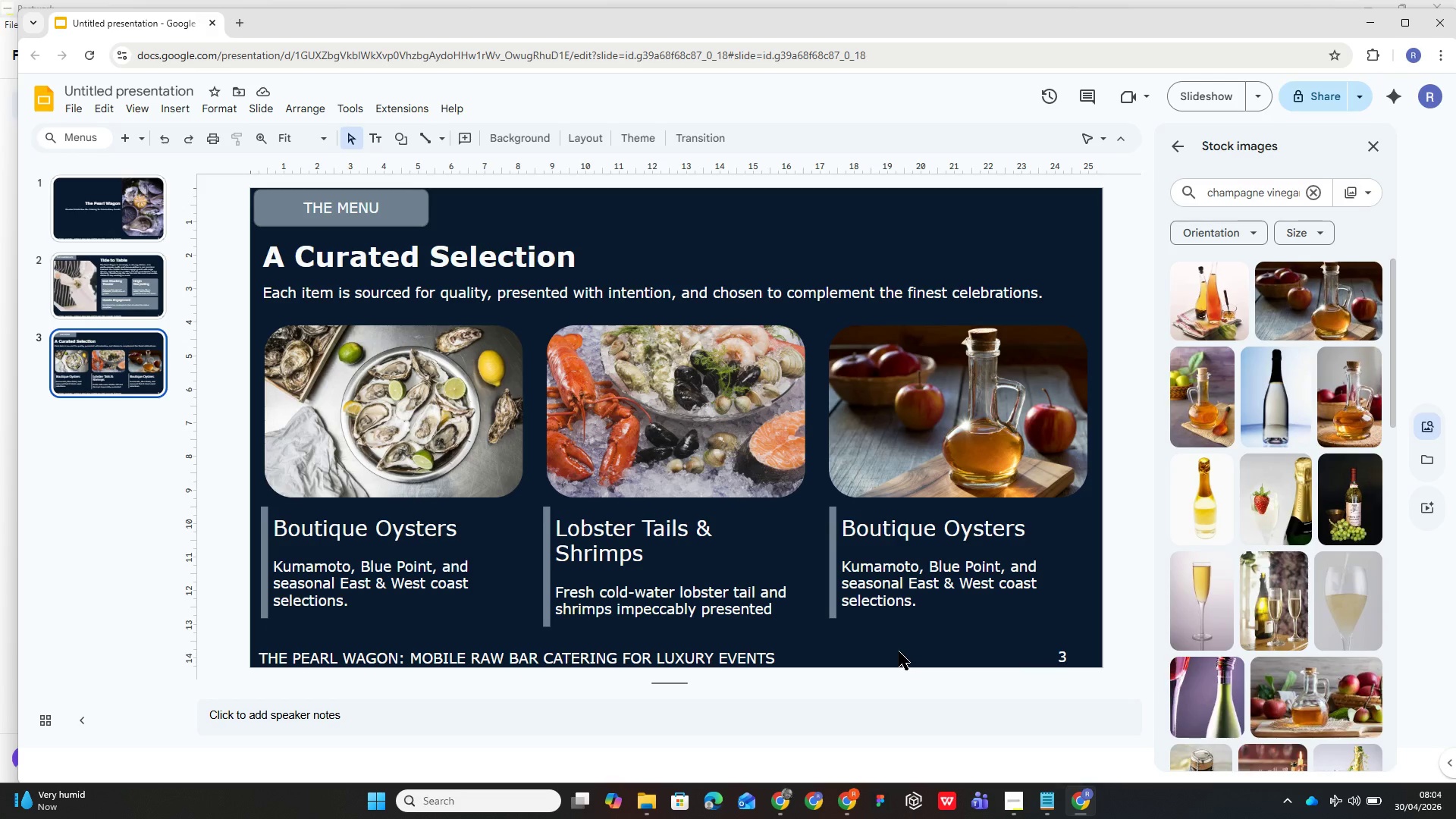 
left_click_drag(start_coordinate=[389, 623], to_coordinate=[385, 635])
 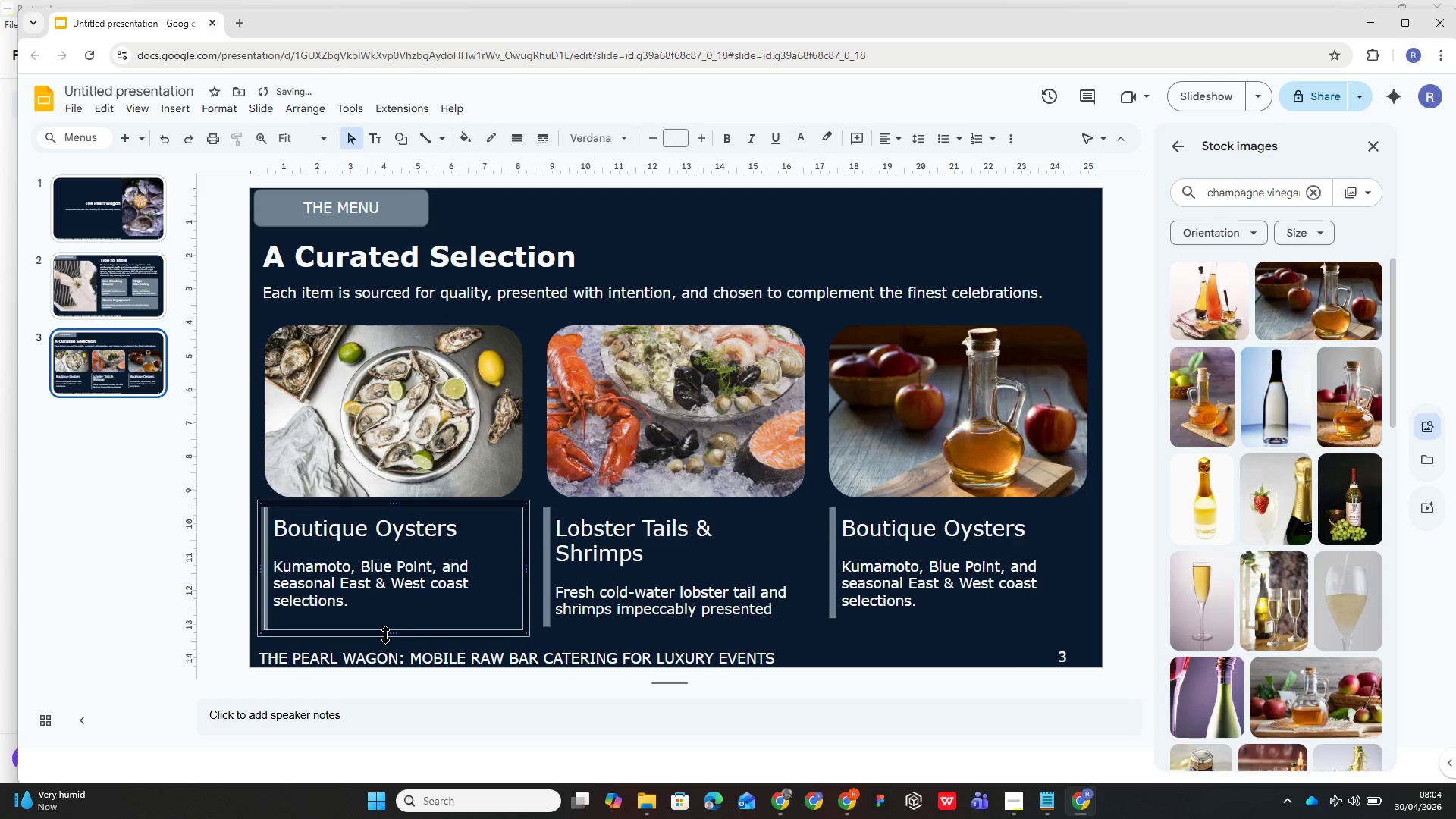 
left_click([385, 635])
 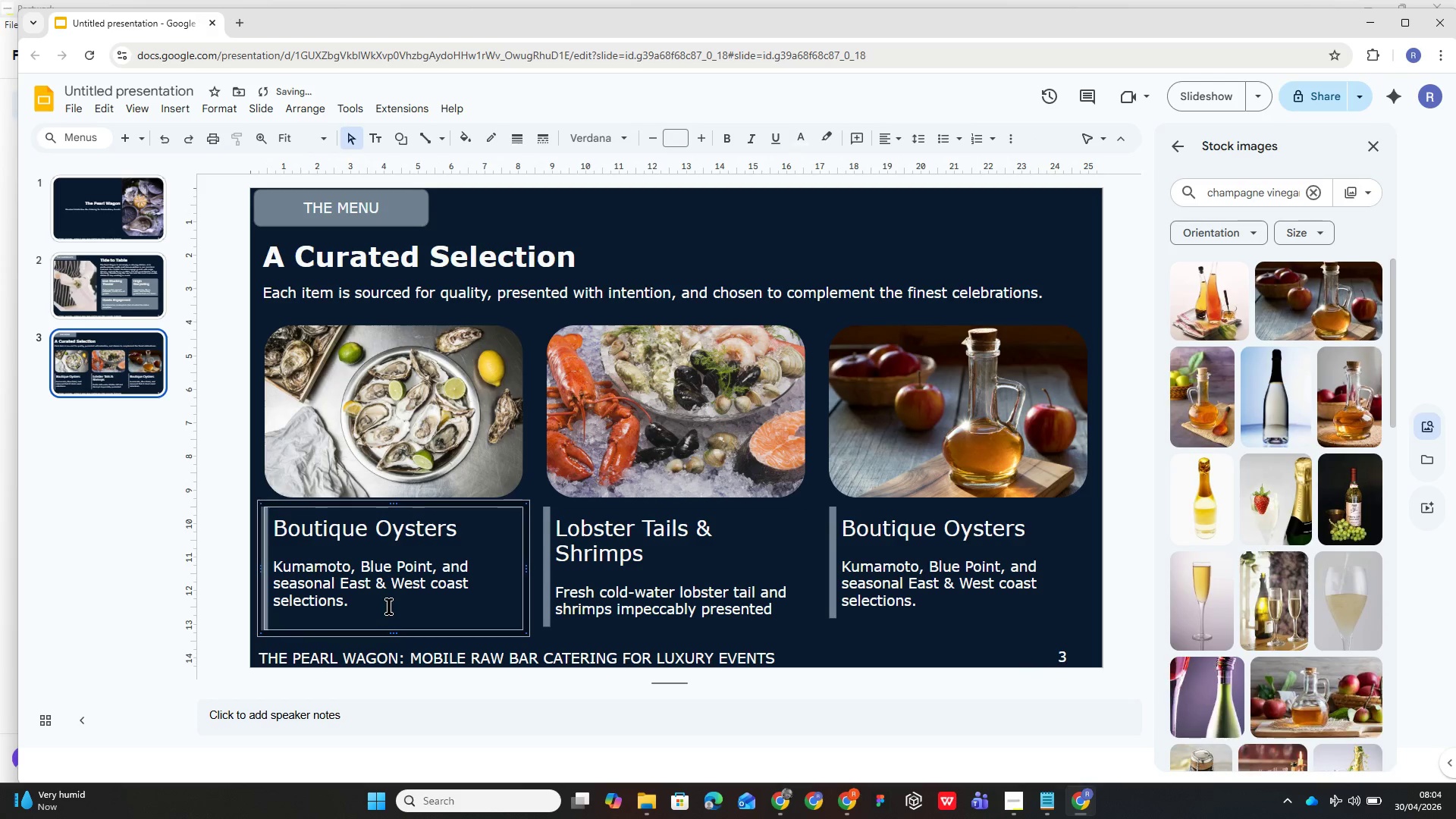 
key(Control+Z)
 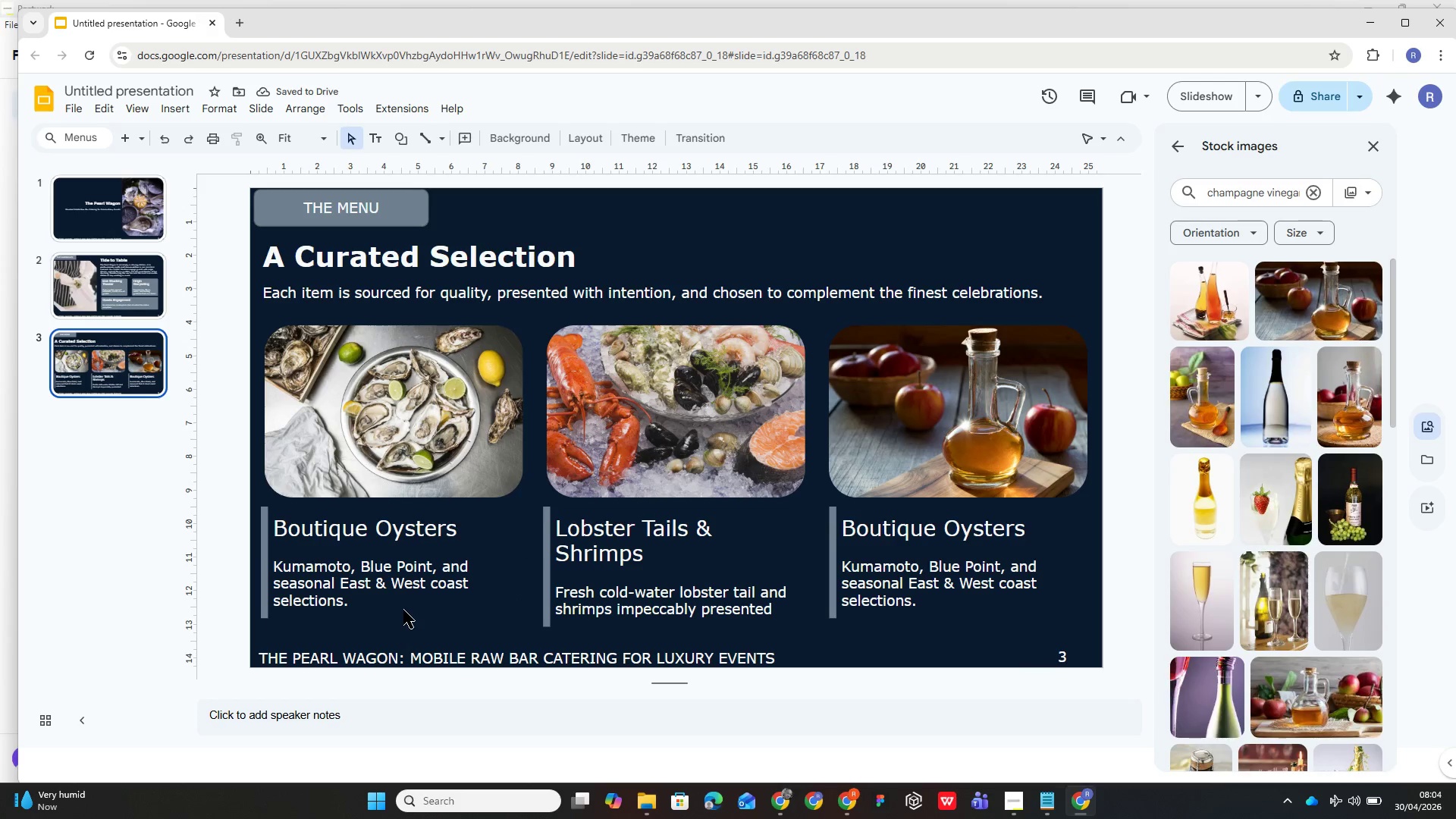 
key(Control+Z)
 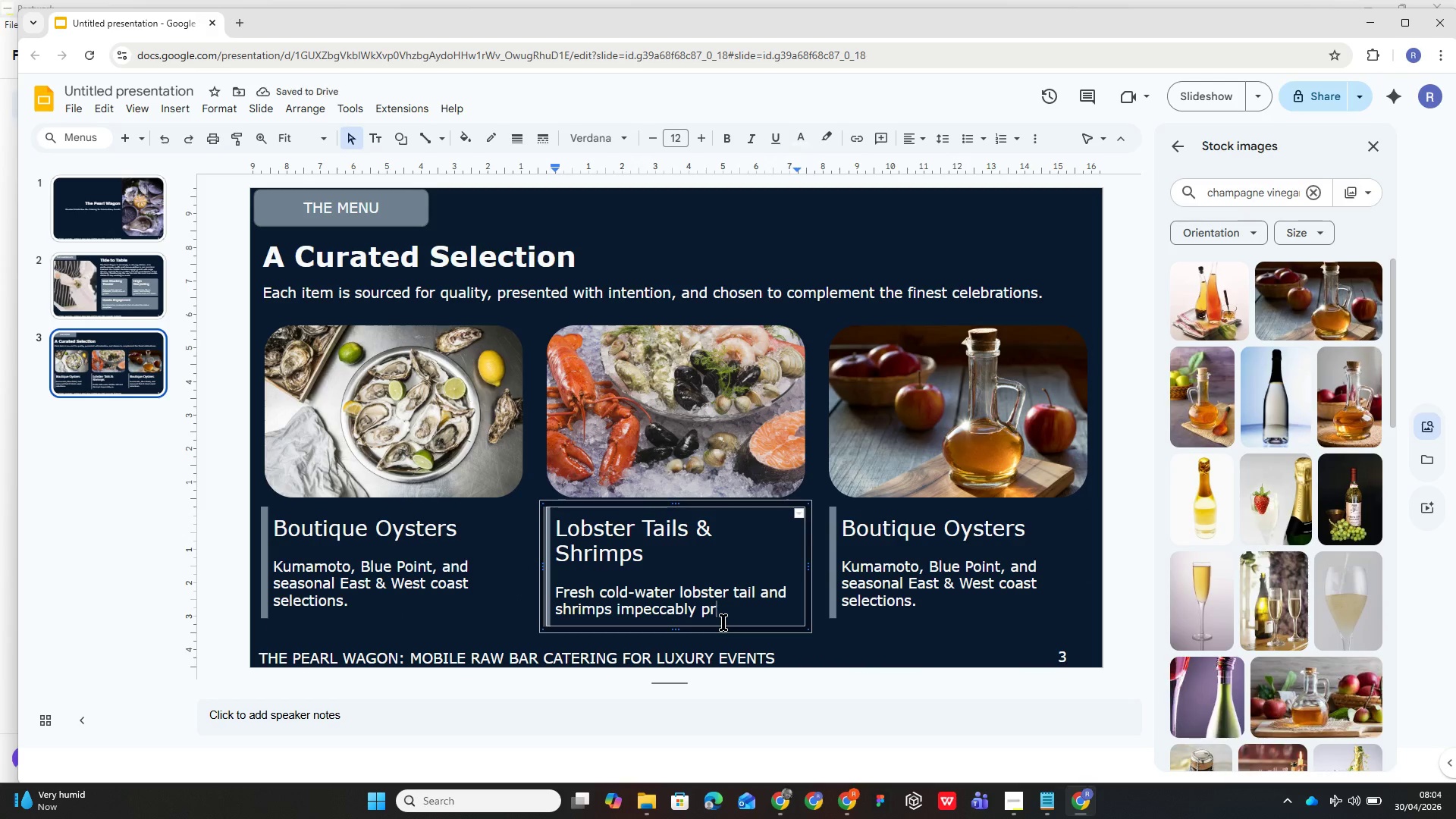 
type(esented.)
 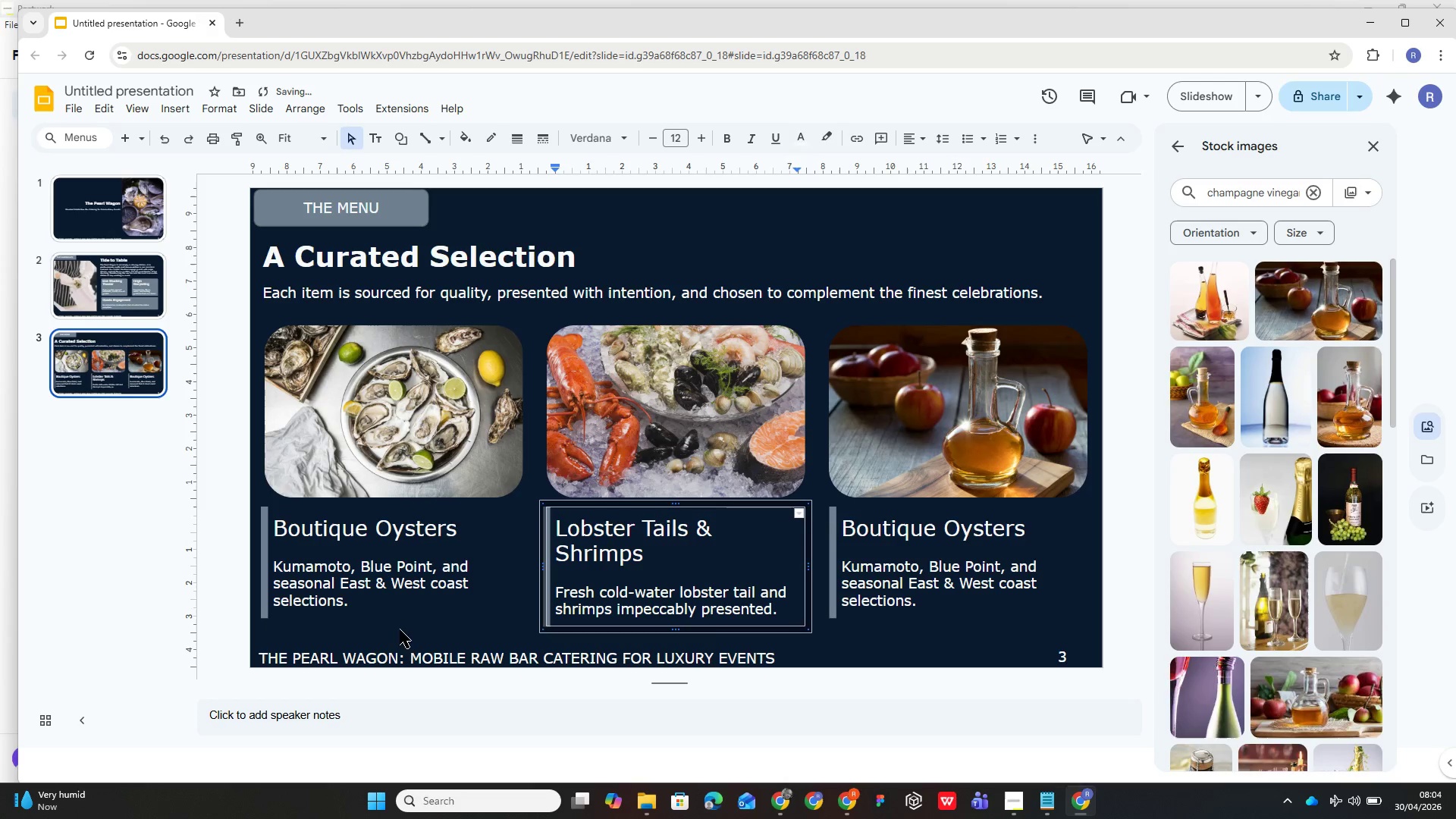 
left_click([419, 598])
 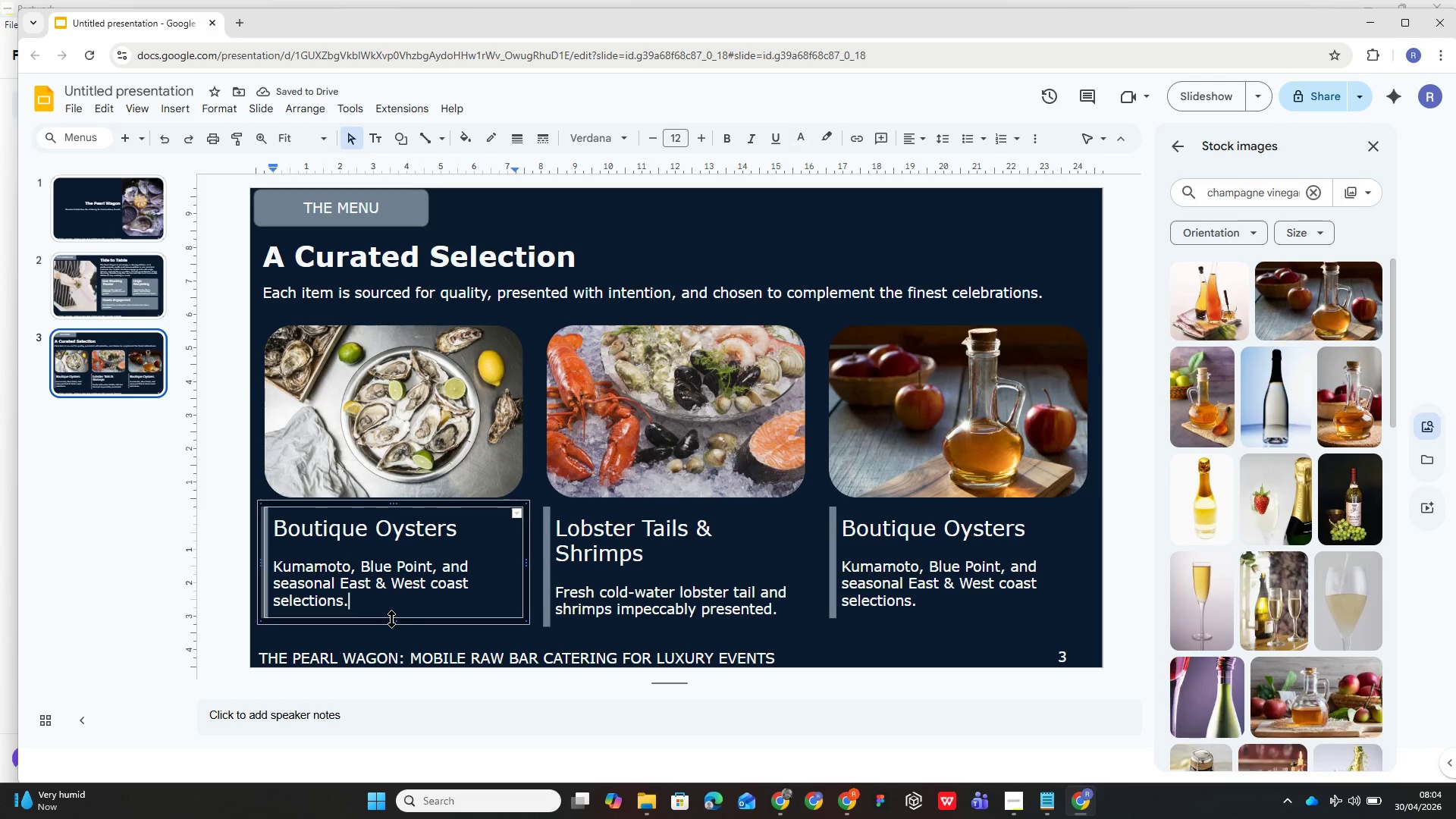 
left_click_drag(start_coordinate=[391, 619], to_coordinate=[393, 626])
 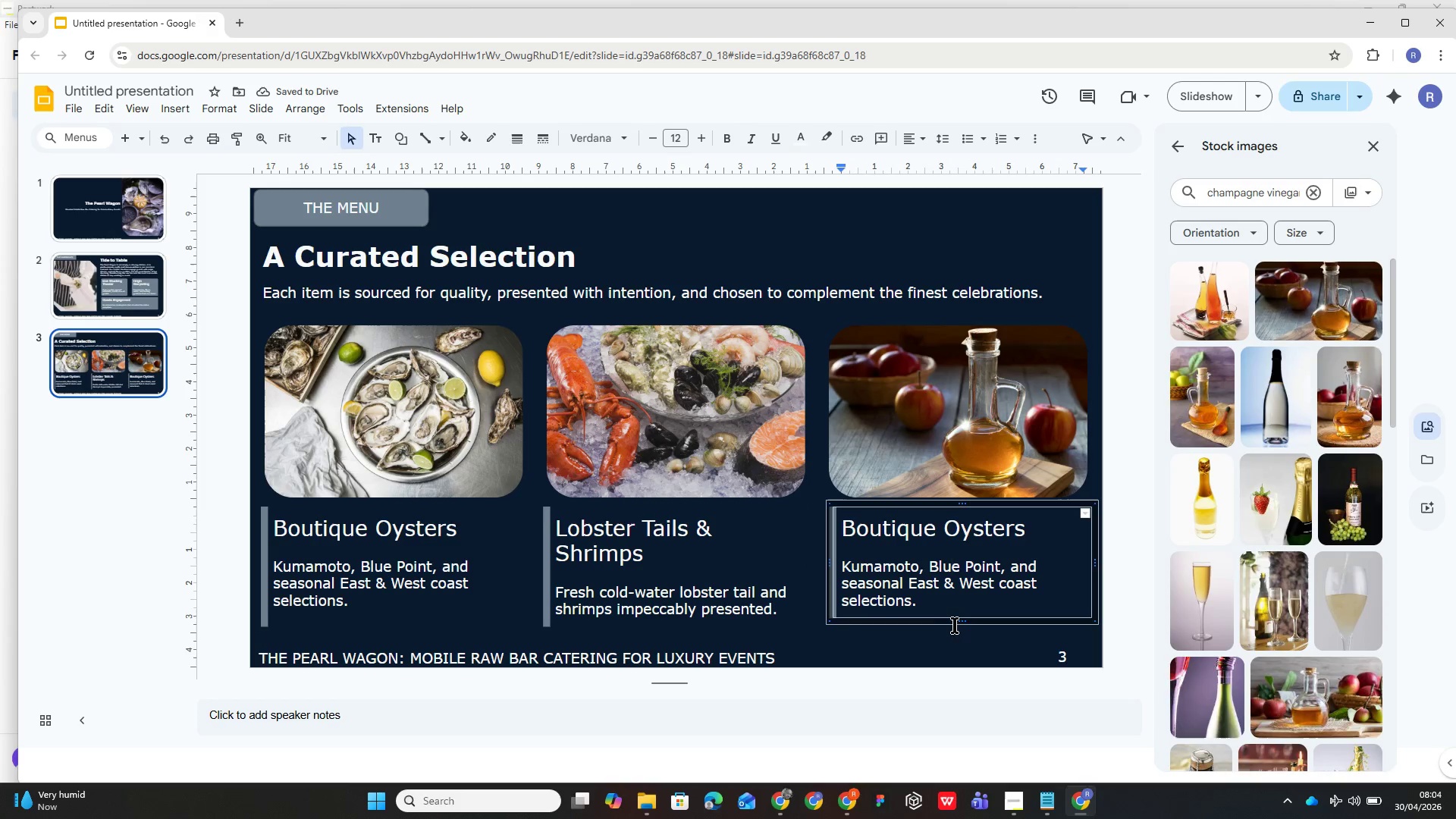 
left_click_drag(start_coordinate=[960, 620], to_coordinate=[960, 626])
 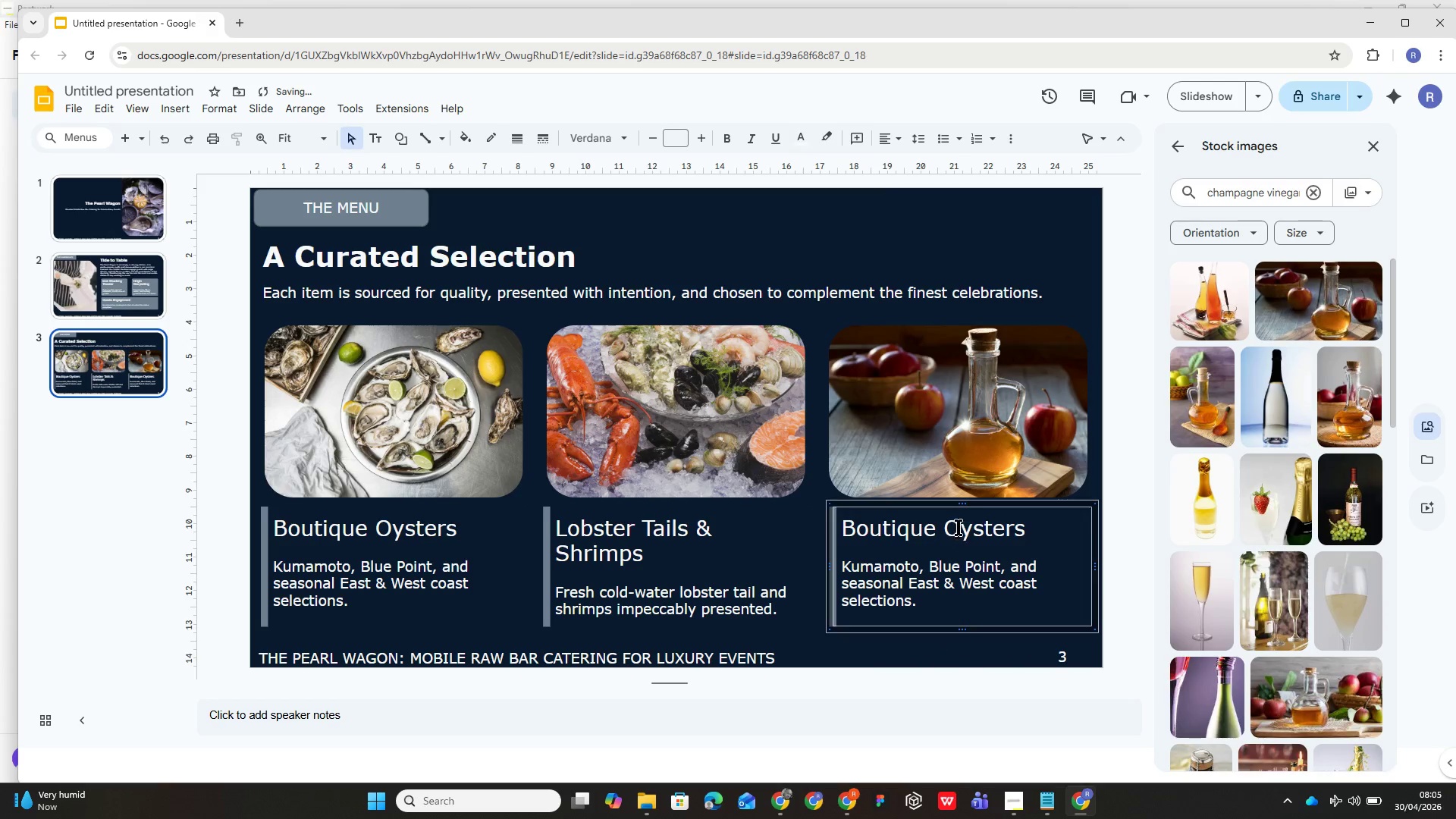 
double_click([959, 527])
 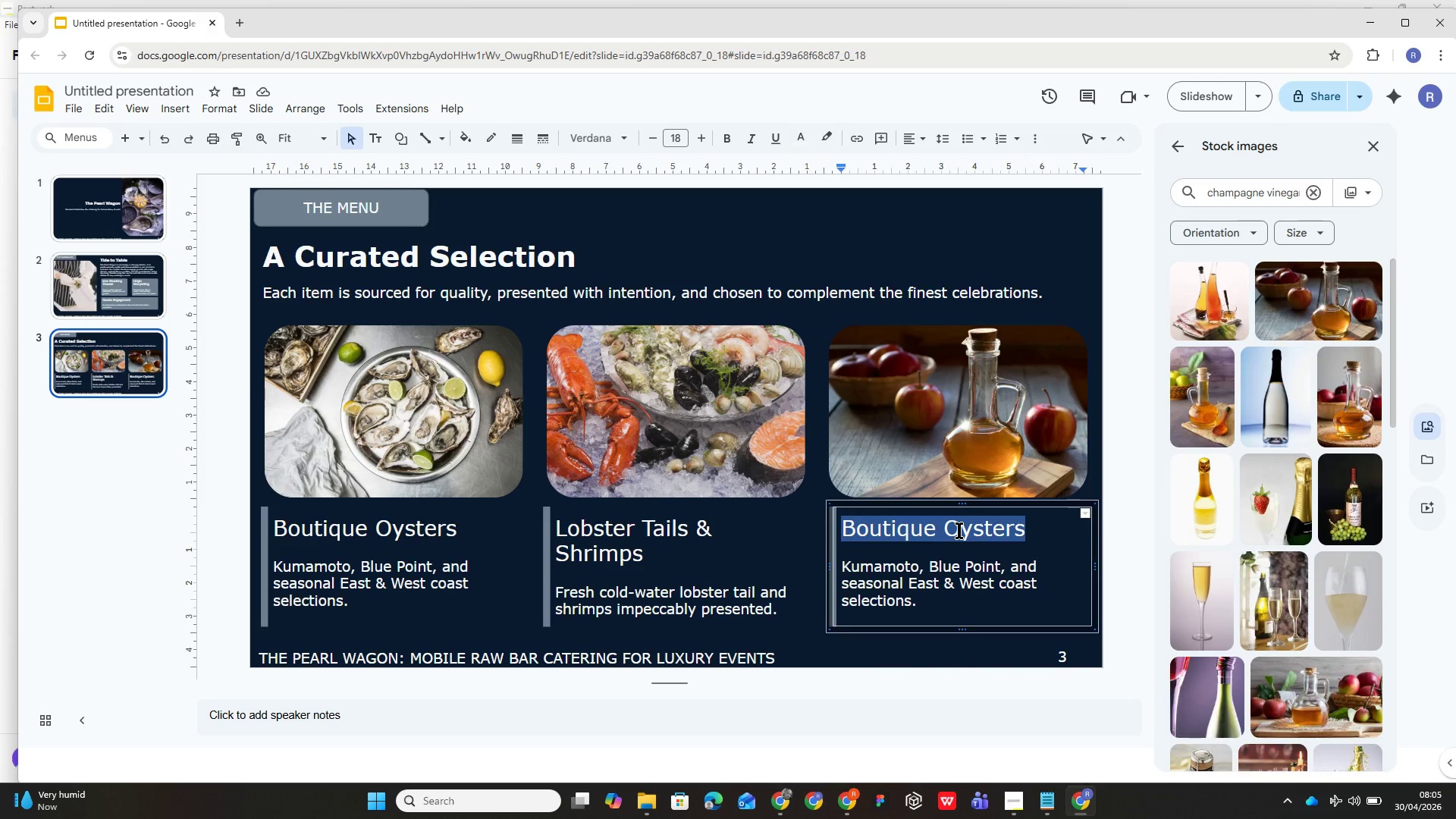 
wait(8.11)
 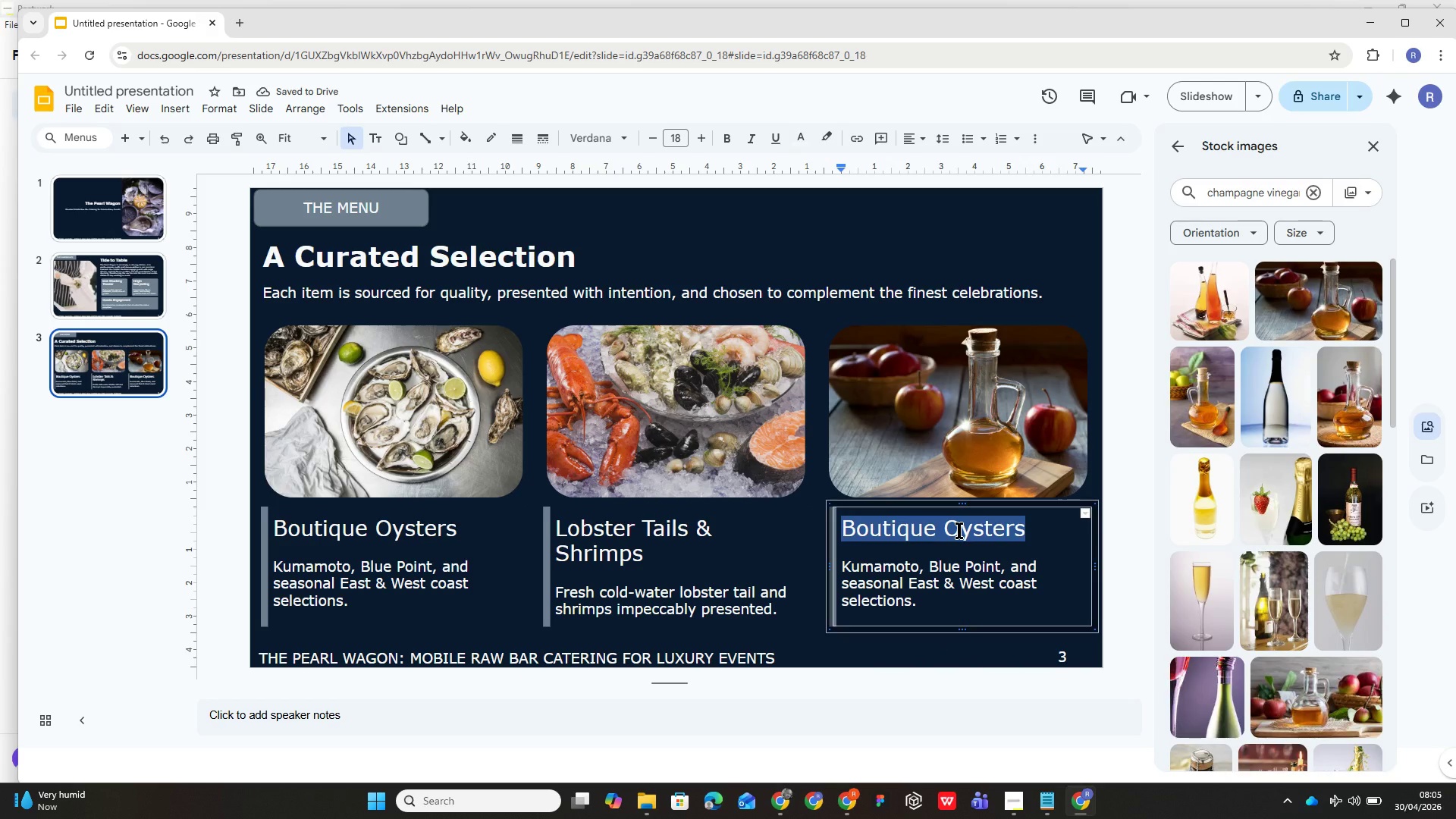 
type(Signature )
 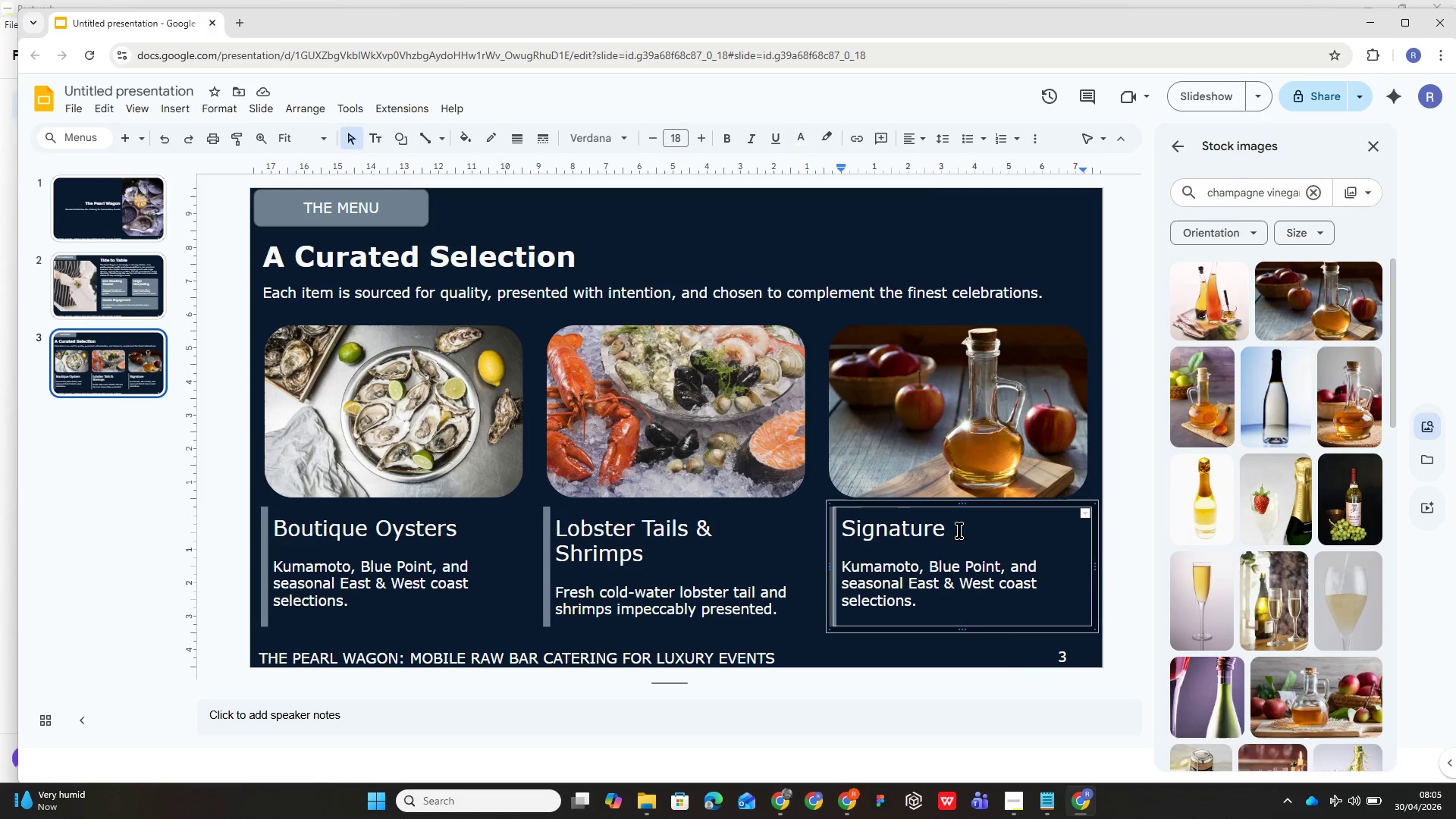 
wait(19.5)
 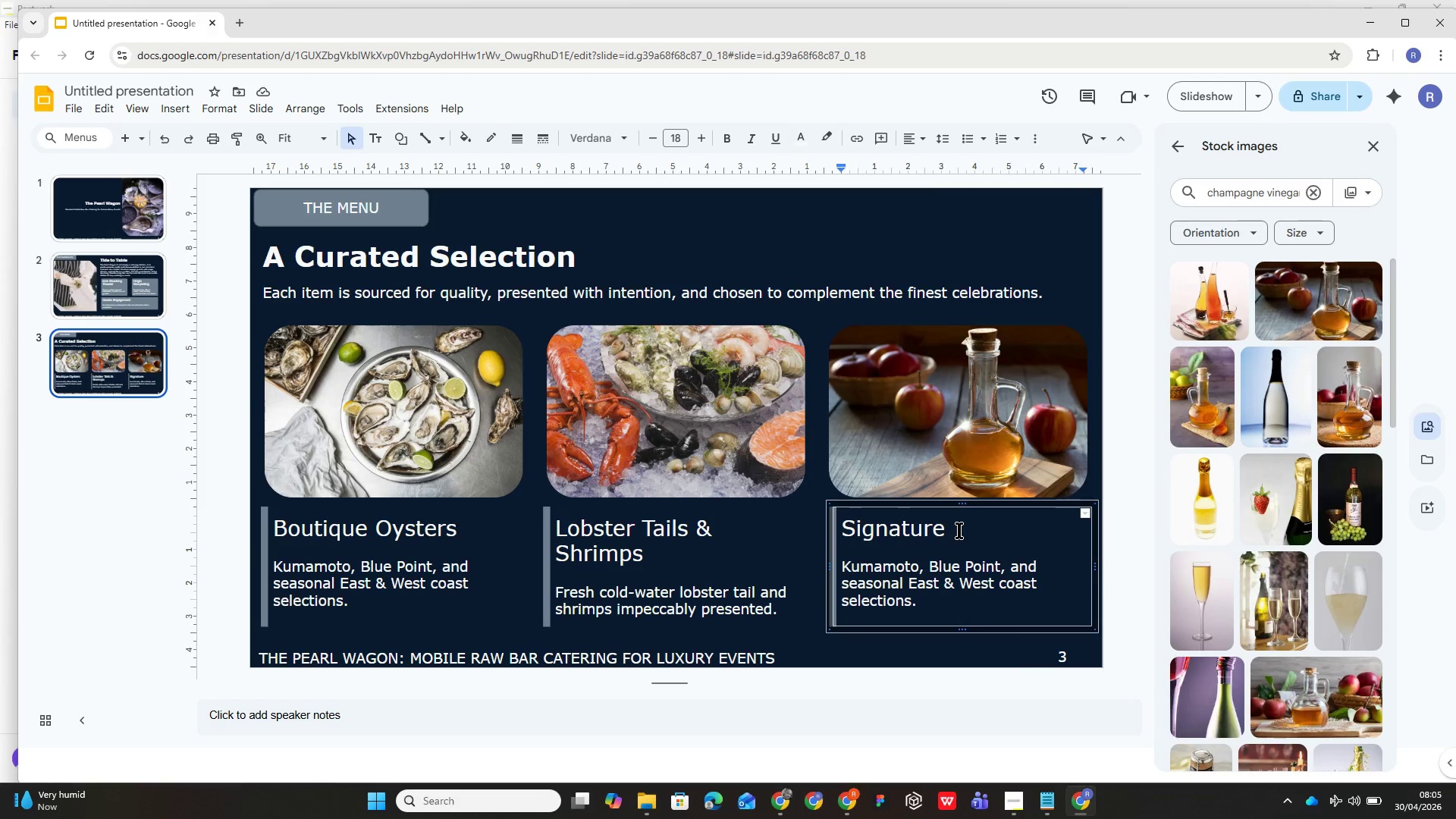 
type(MI)
key(Backspace)
type(igno)
 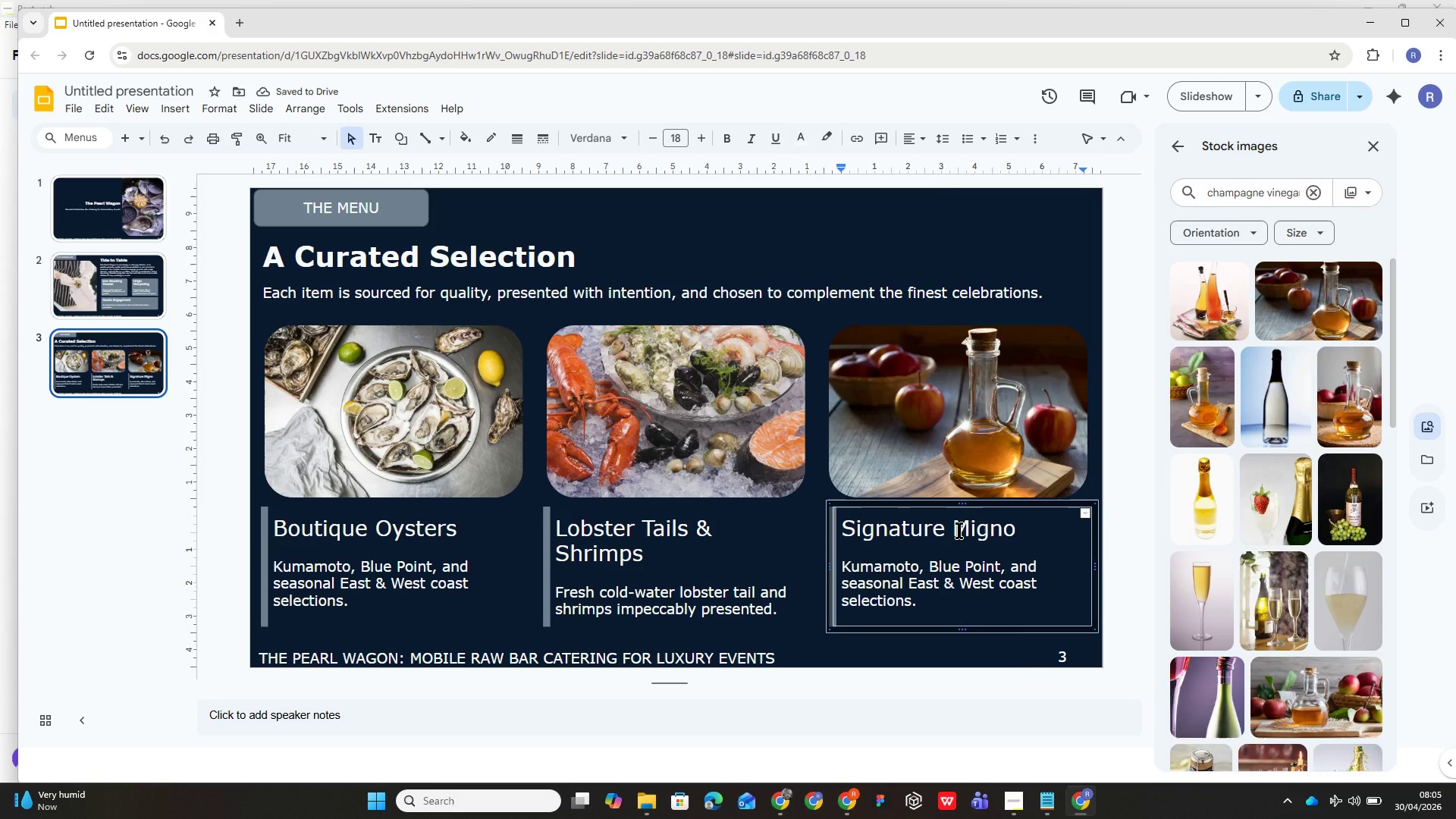 
type(nettes)
 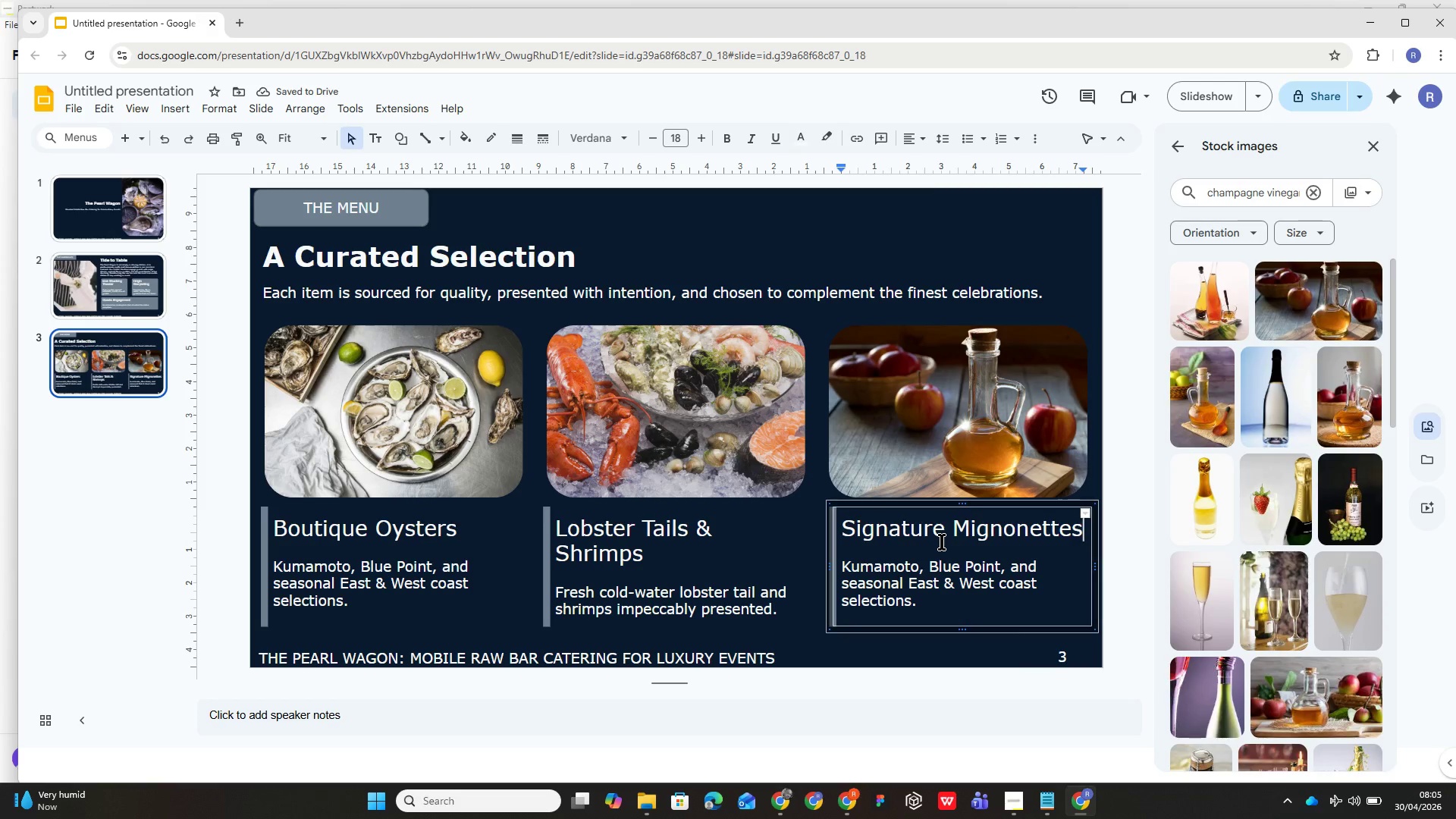 
wait(10.03)
 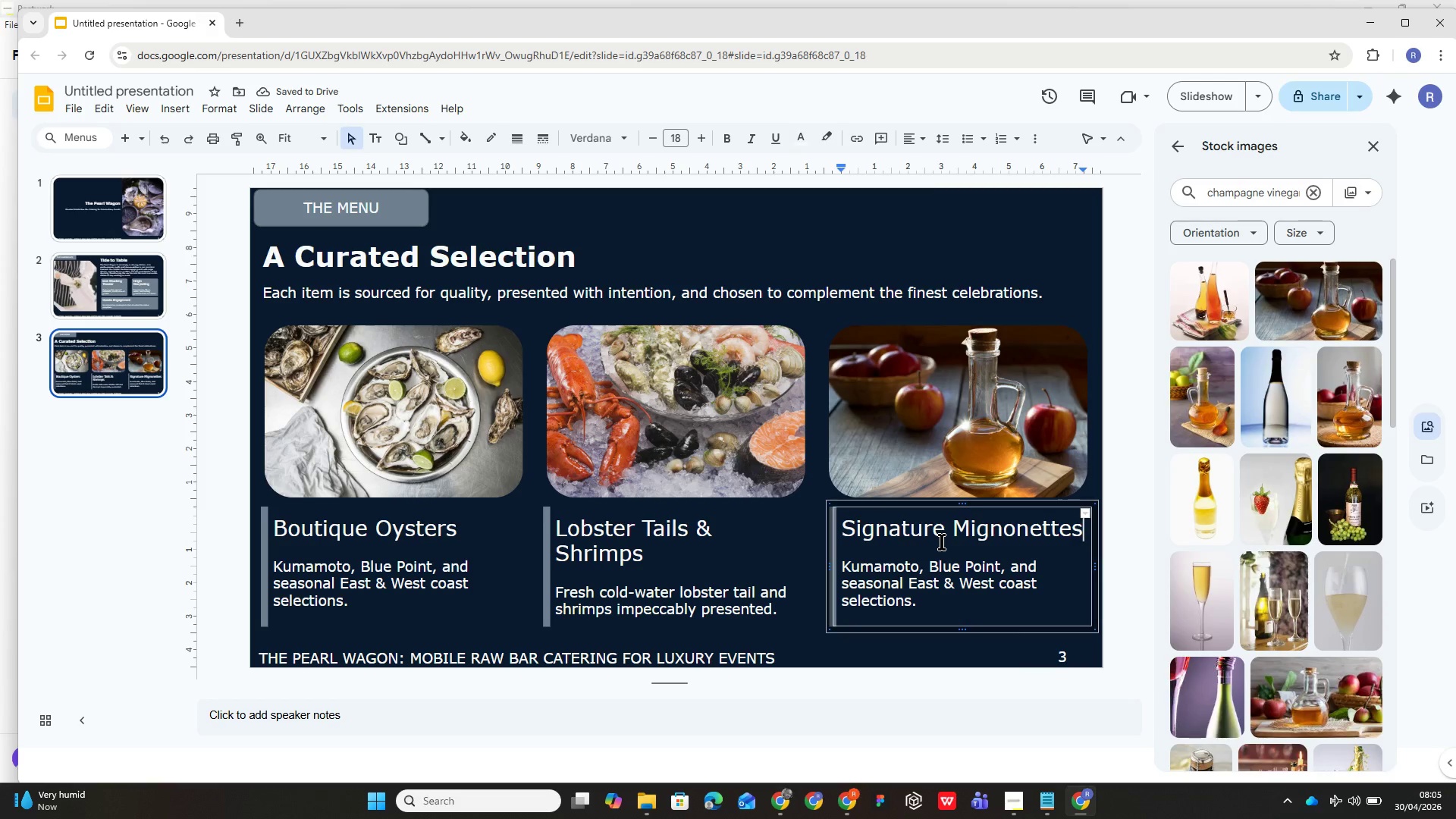 
left_click([839, 563])
 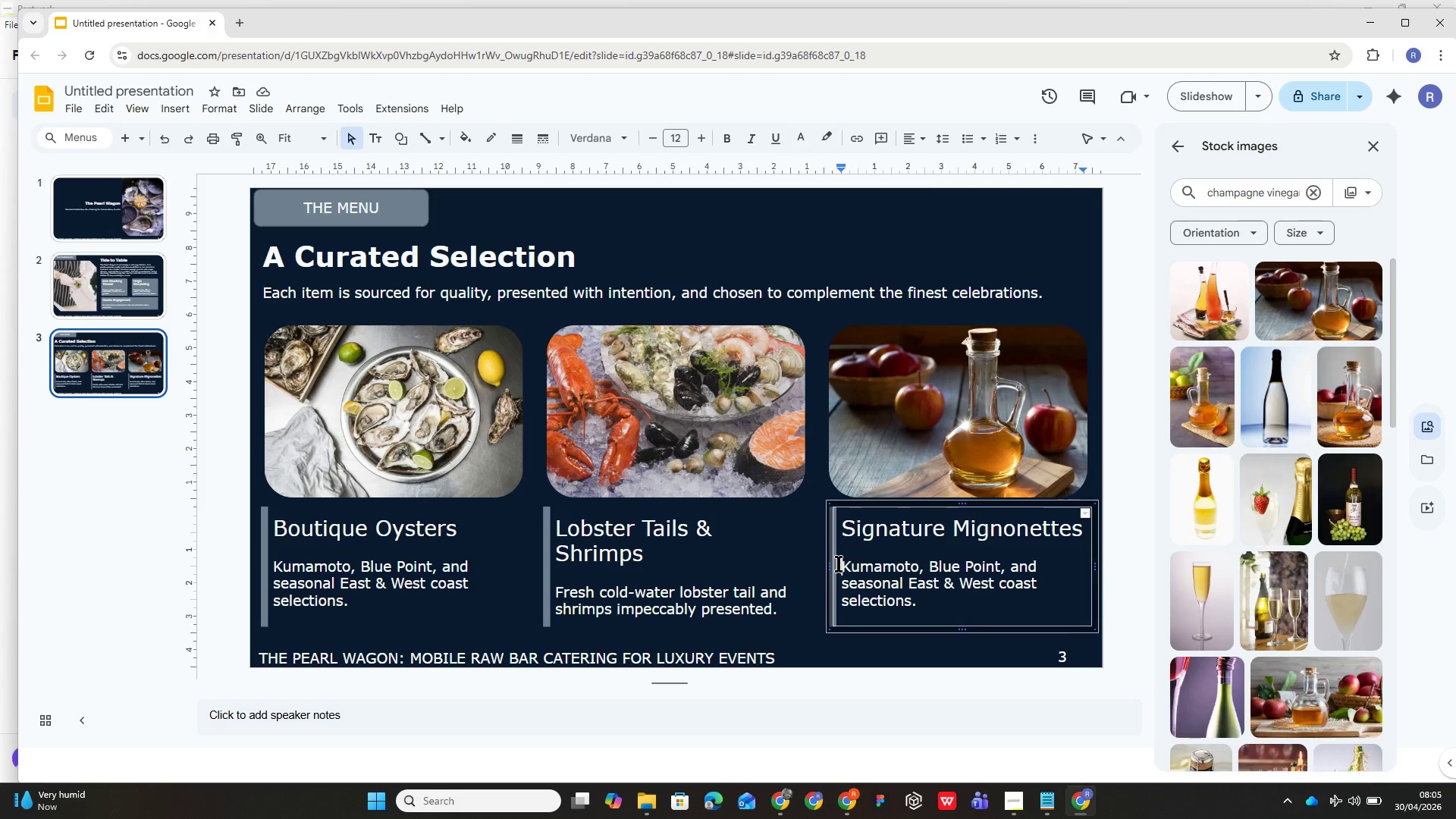 
left_click_drag(start_coordinate=[839, 563], to_coordinate=[904, 604])
 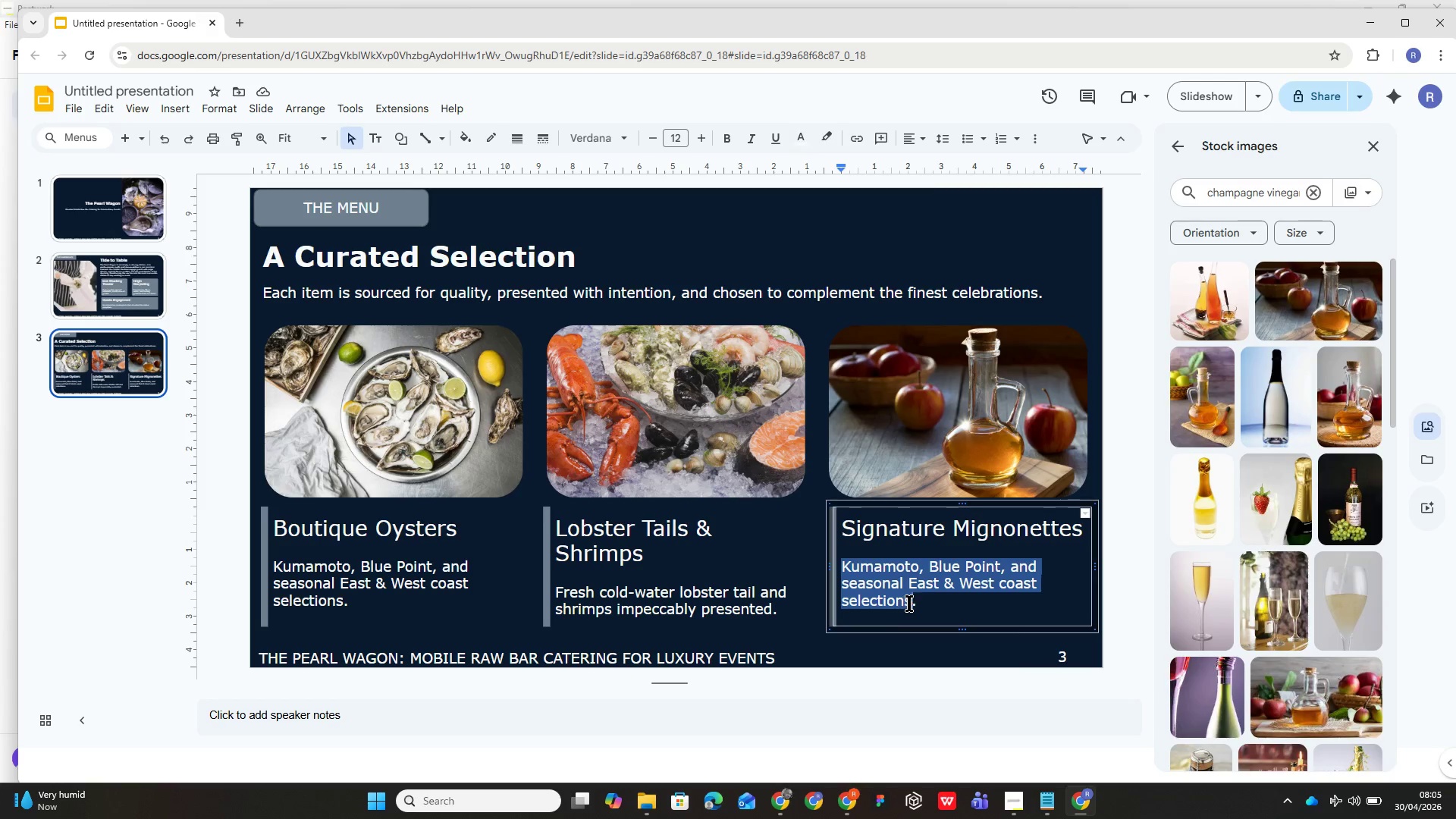 
left_click_drag(start_coordinate=[905, 604], to_coordinate=[909, 603])
 